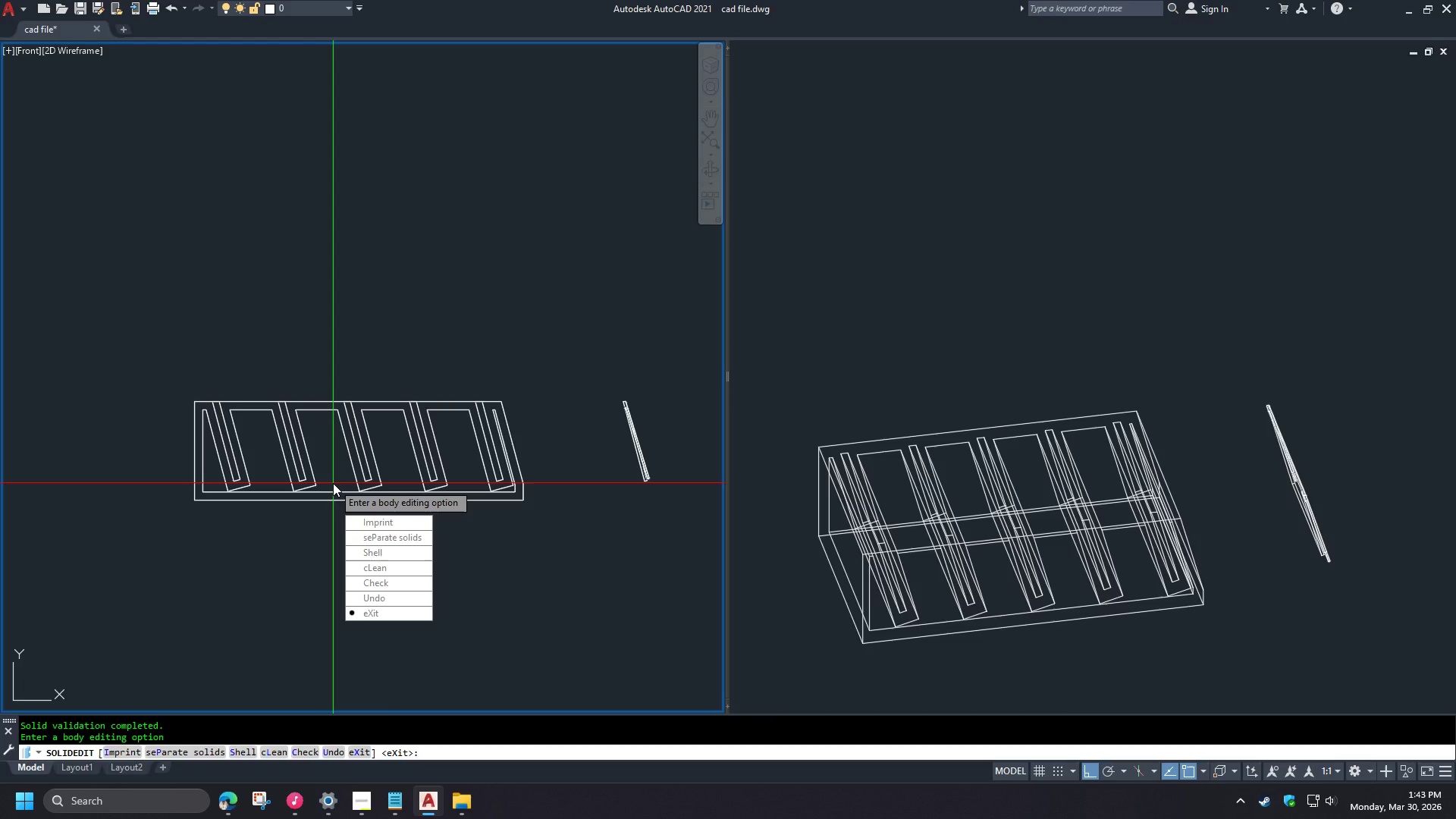 
key(Space)
 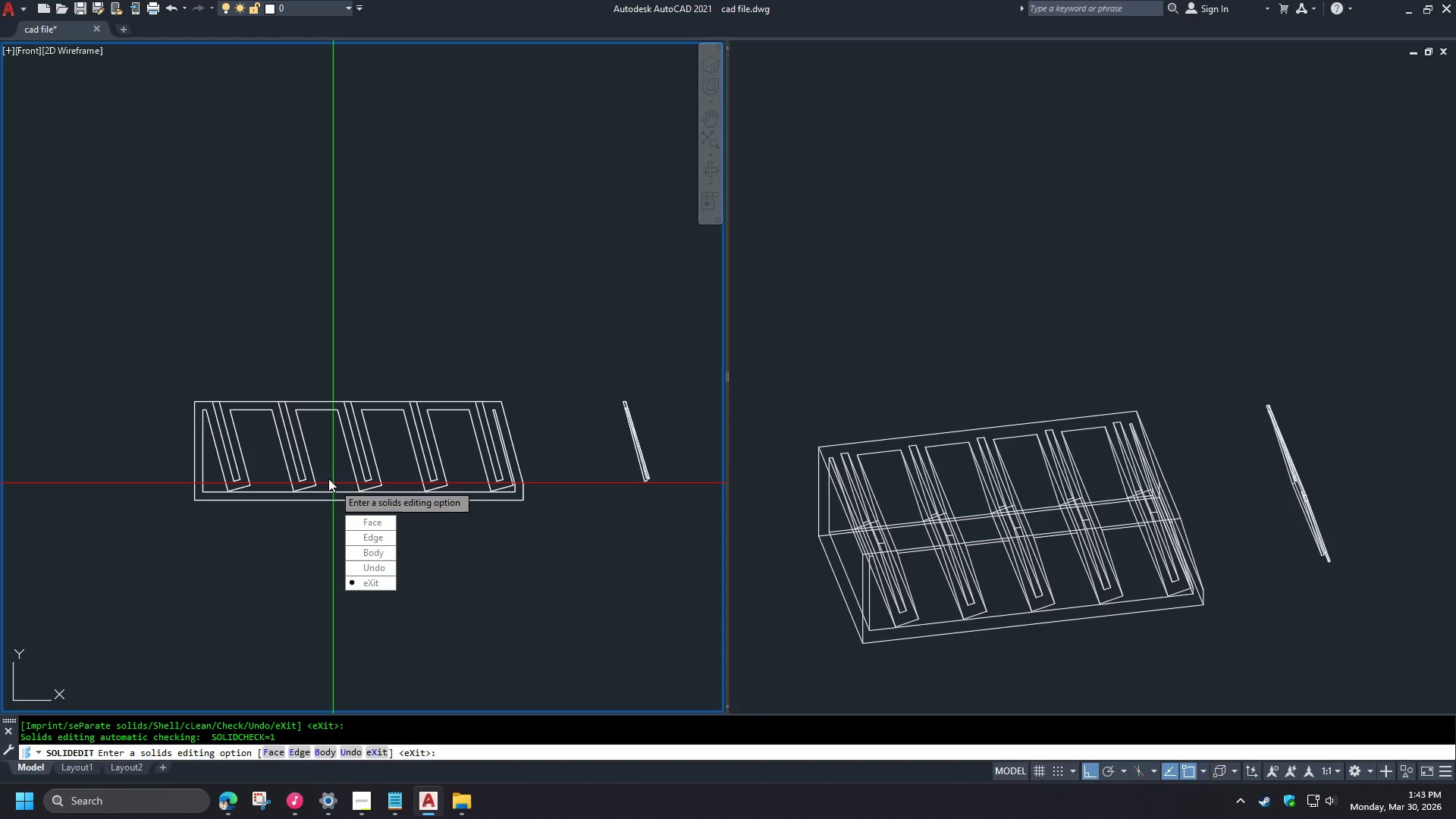 
key(Space)
 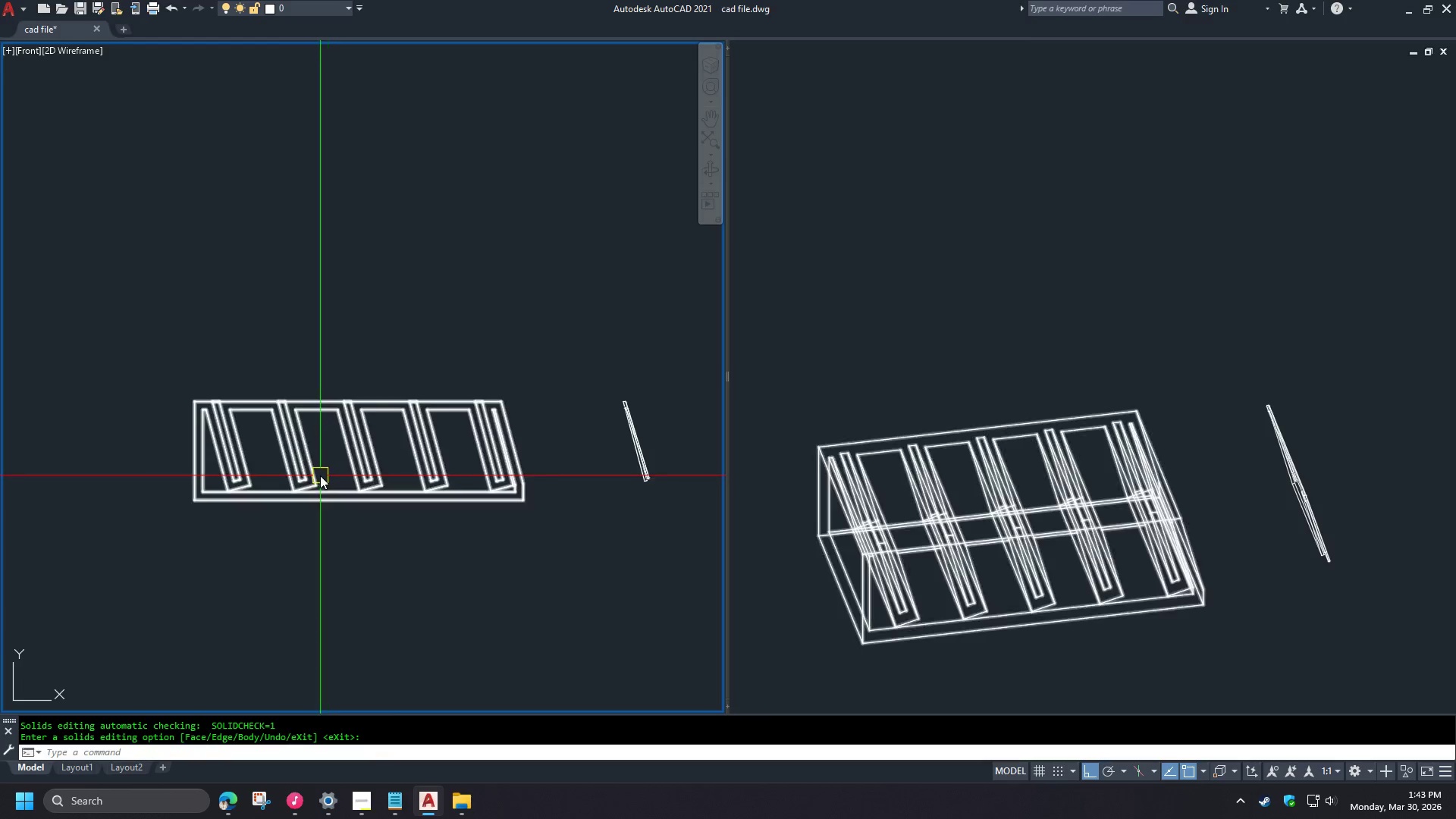 
hold_key(key=ShiftLeft, duration=1.5)
 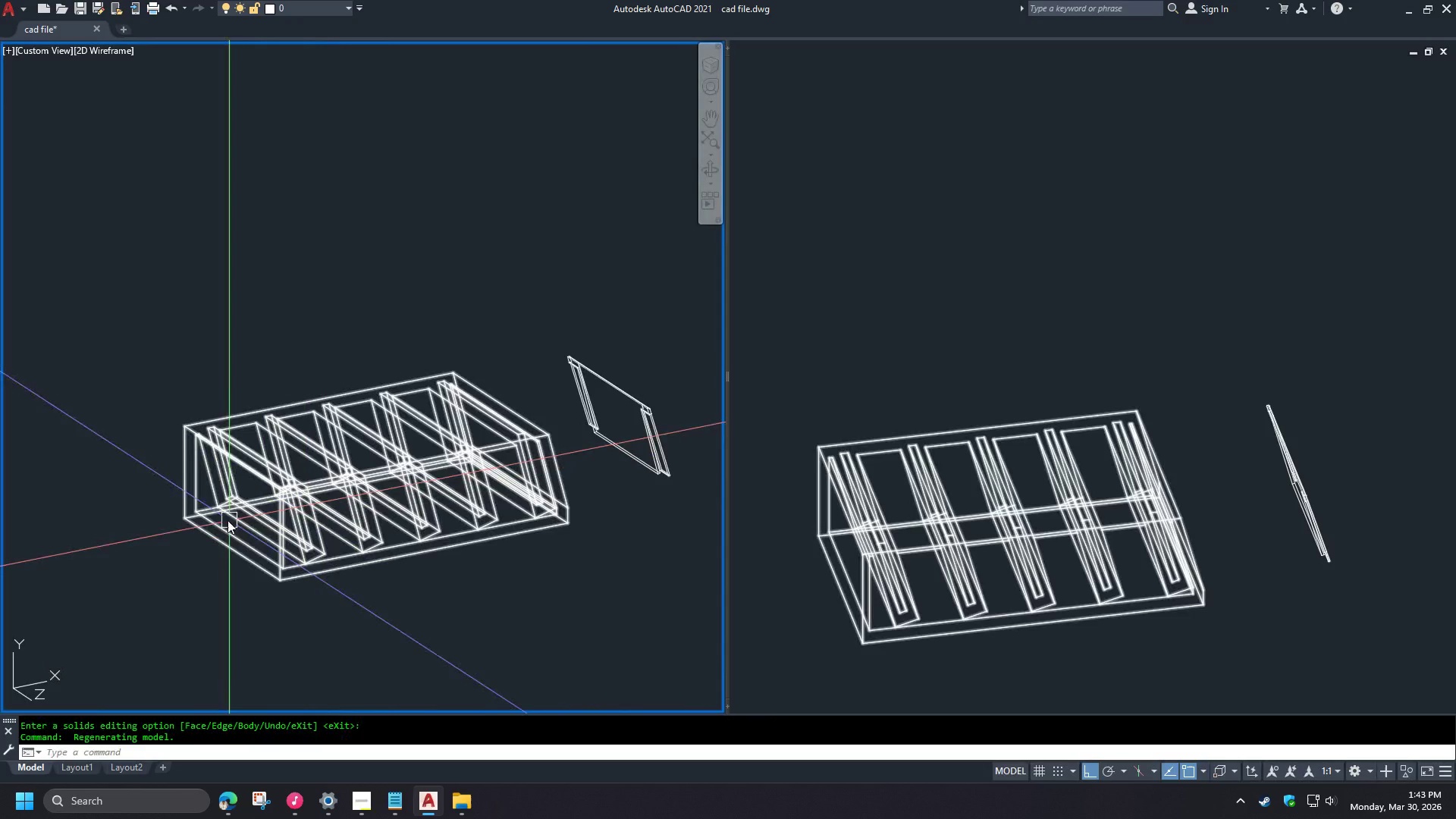 
hold_key(key=ShiftLeft, duration=0.38)
 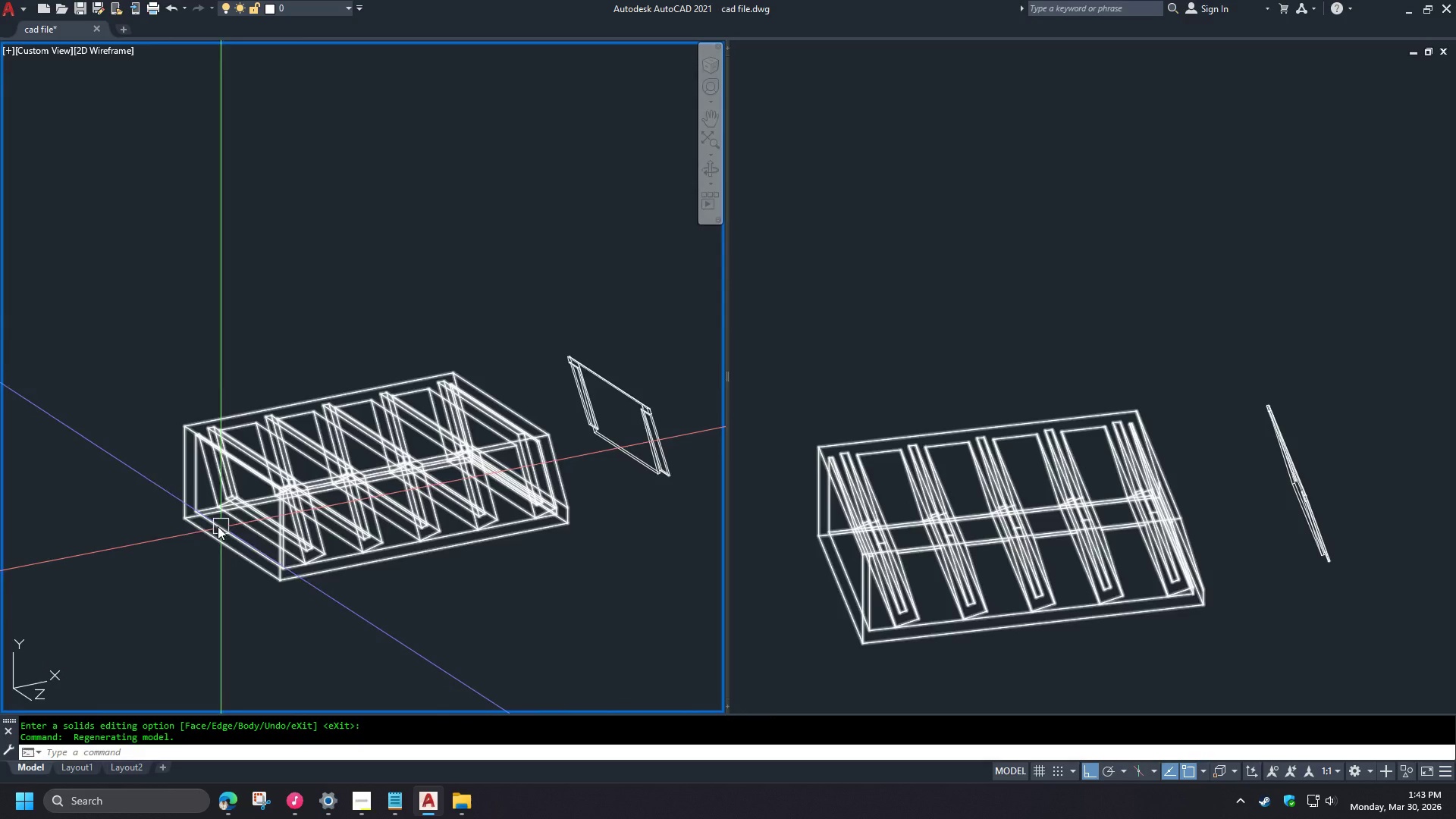 
scroll: coordinate [212, 524], scroll_direction: up, amount: 3.0
 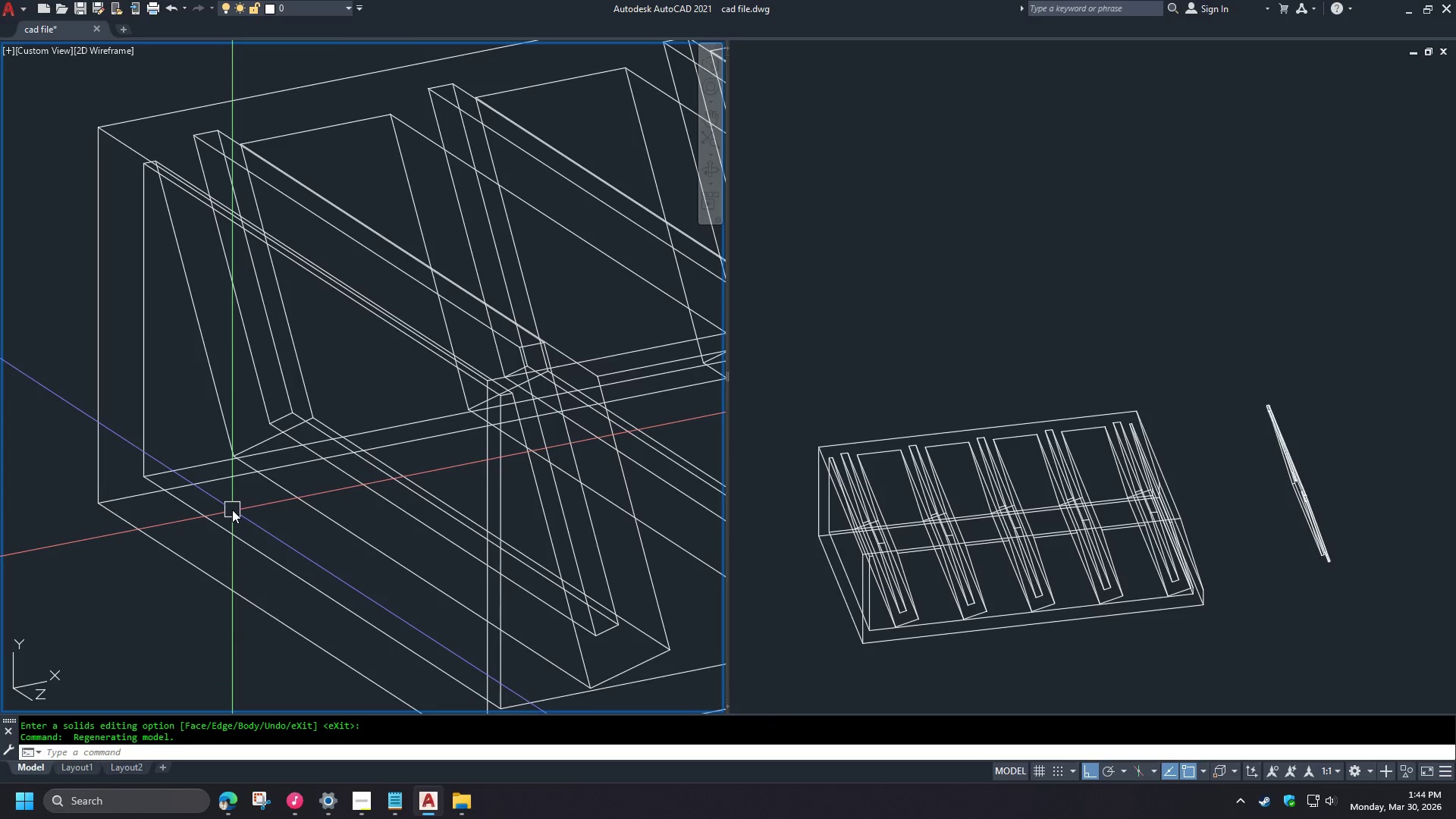 
wait(6.51)
 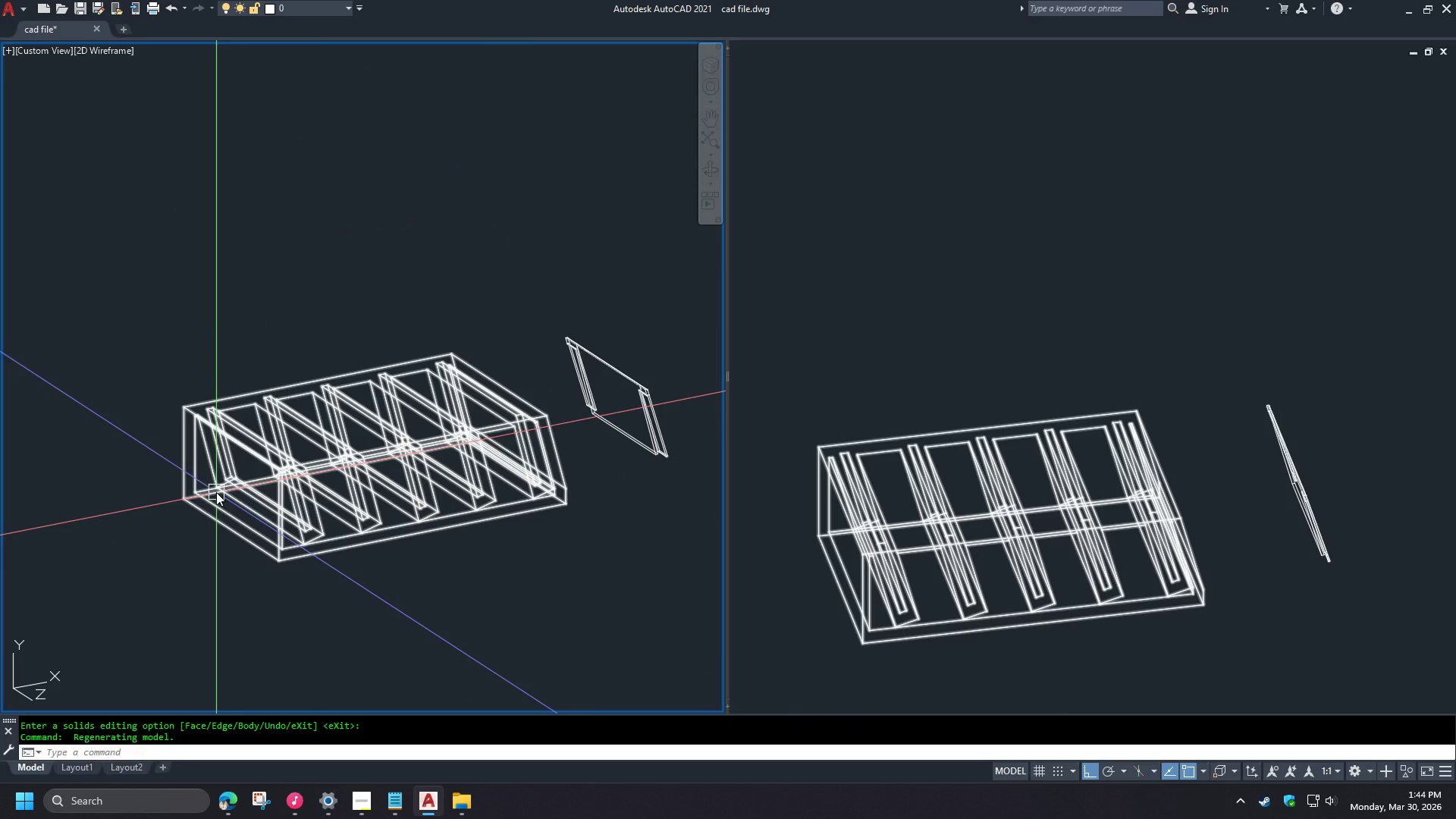 
hold_key(key=ShiftLeft, duration=1.5)
 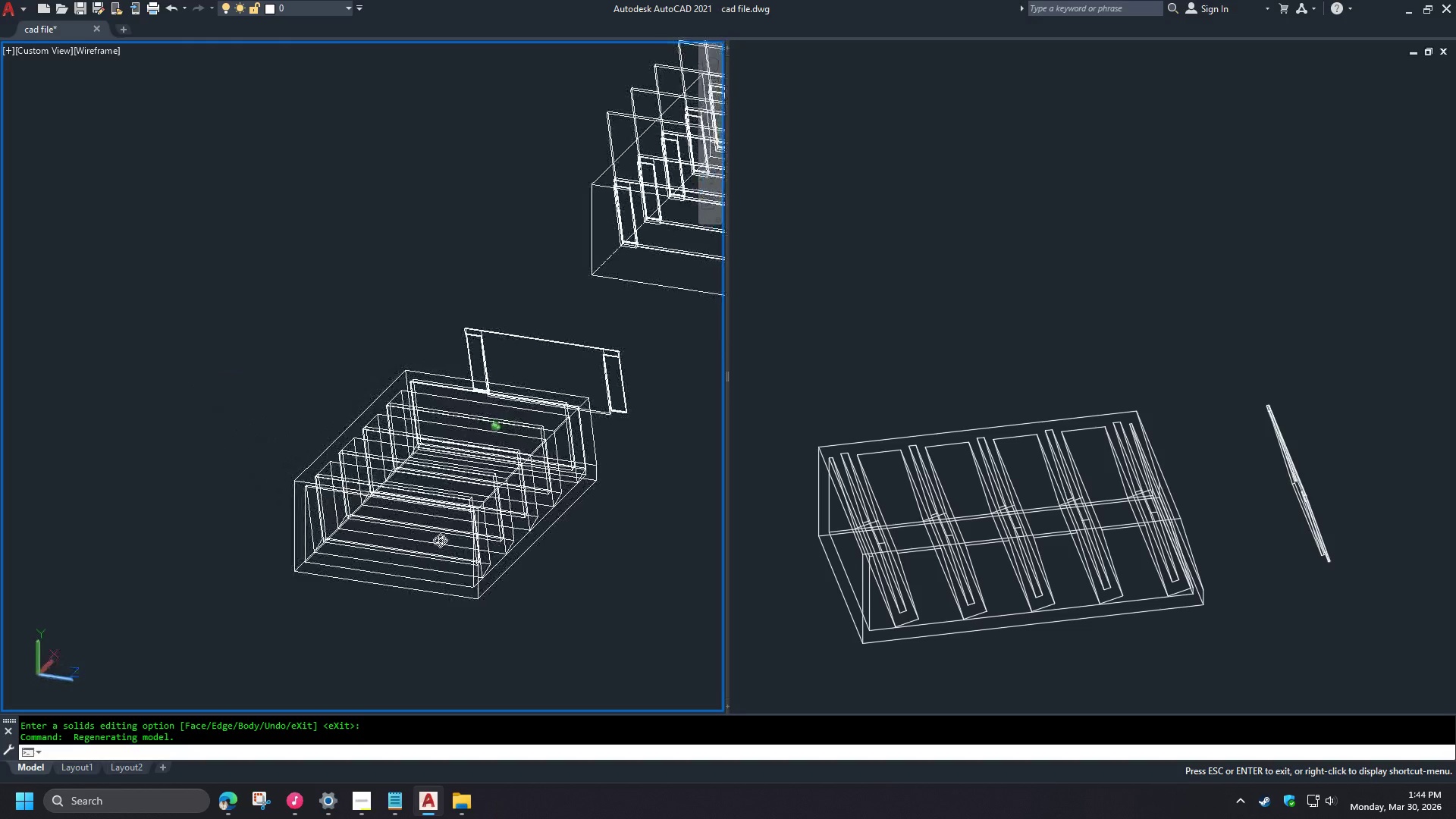 
hold_key(key=ShiftLeft, duration=1.51)
 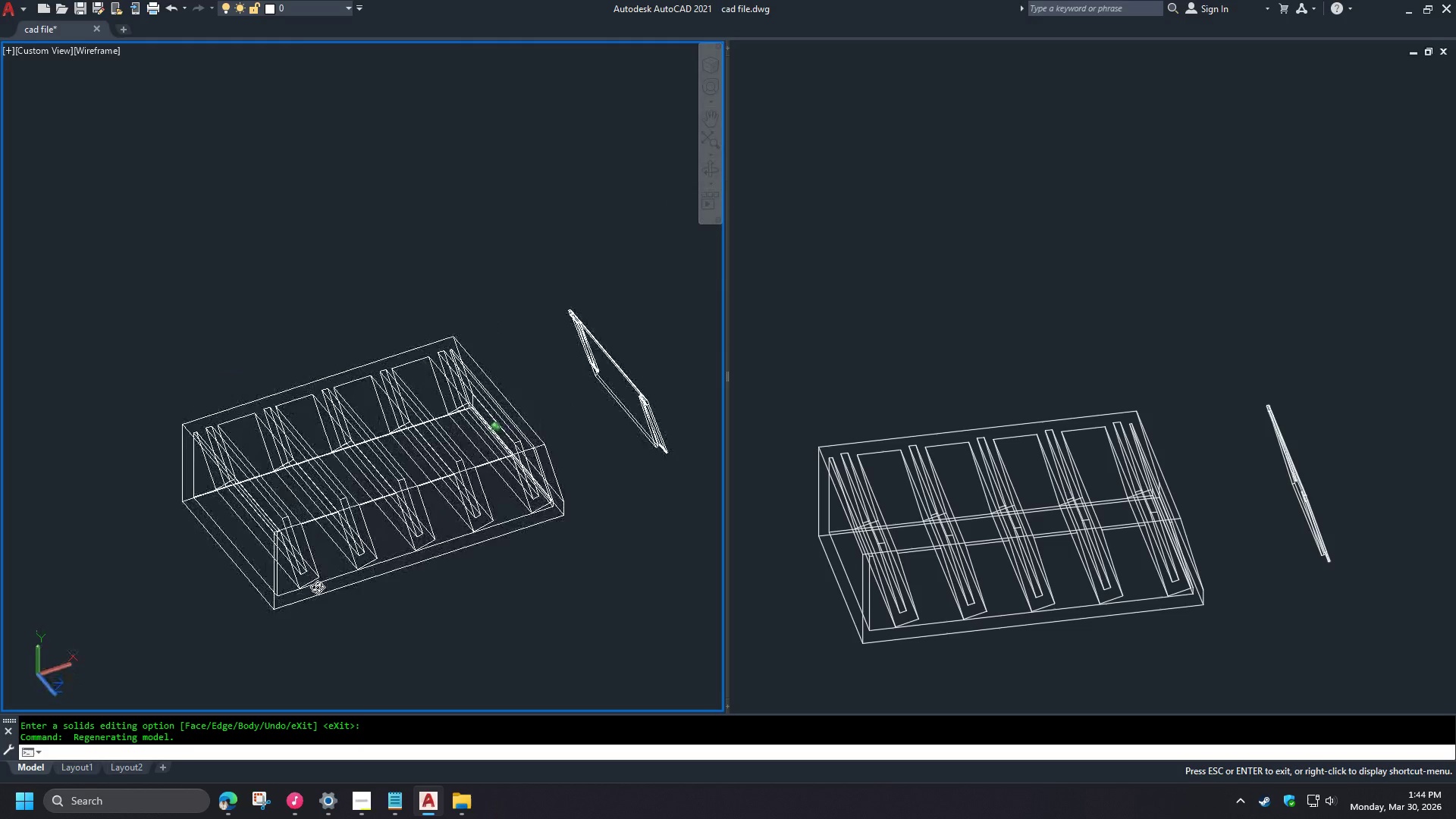 
scroll: coordinate [213, 493], scroll_direction: down, amount: 3.0
 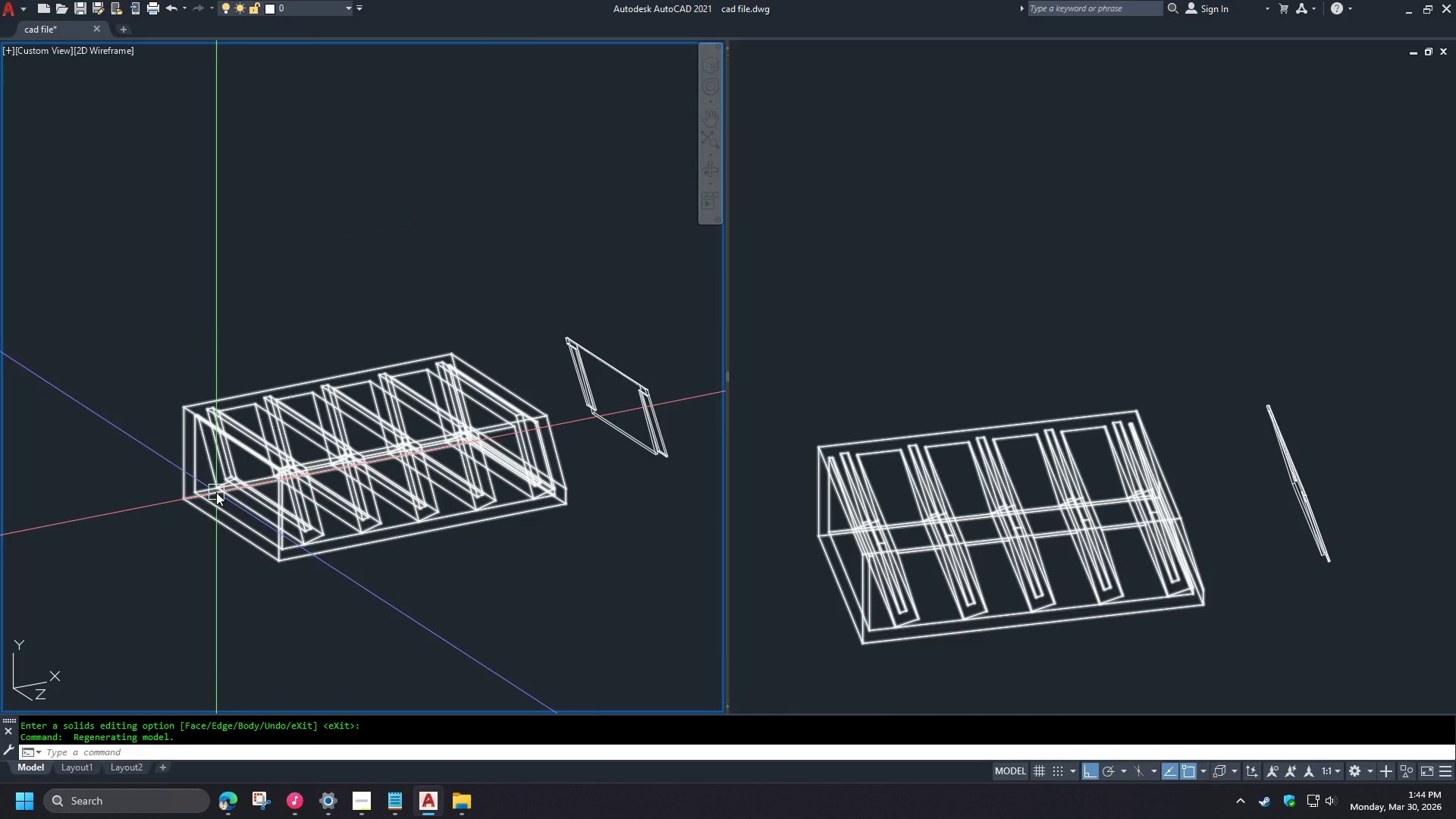 
hold_key(key=ShiftLeft, duration=1.5)
 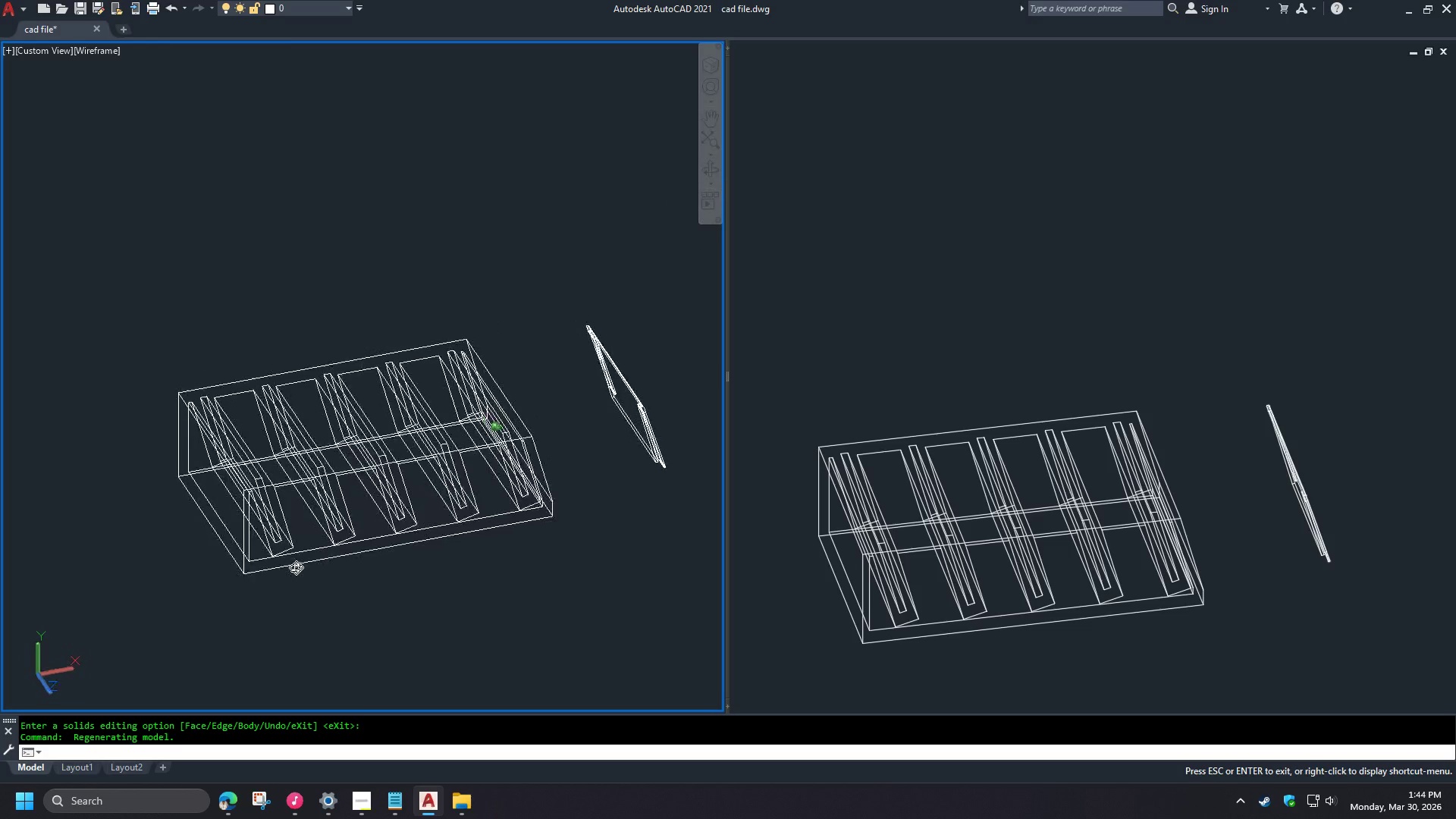 
hold_key(key=ShiftLeft, duration=1.5)
 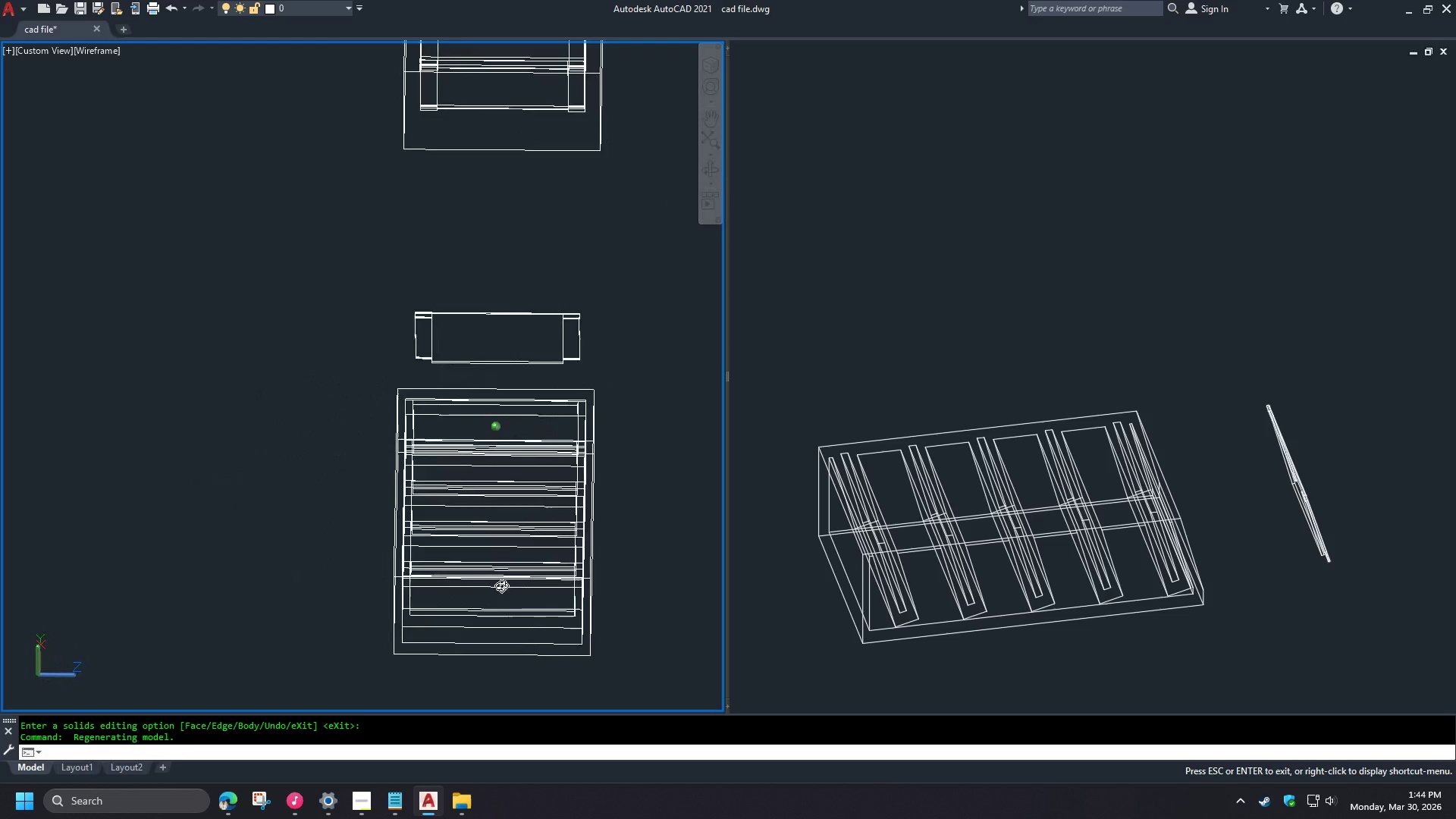 
hold_key(key=ShiftLeft, duration=1.52)
 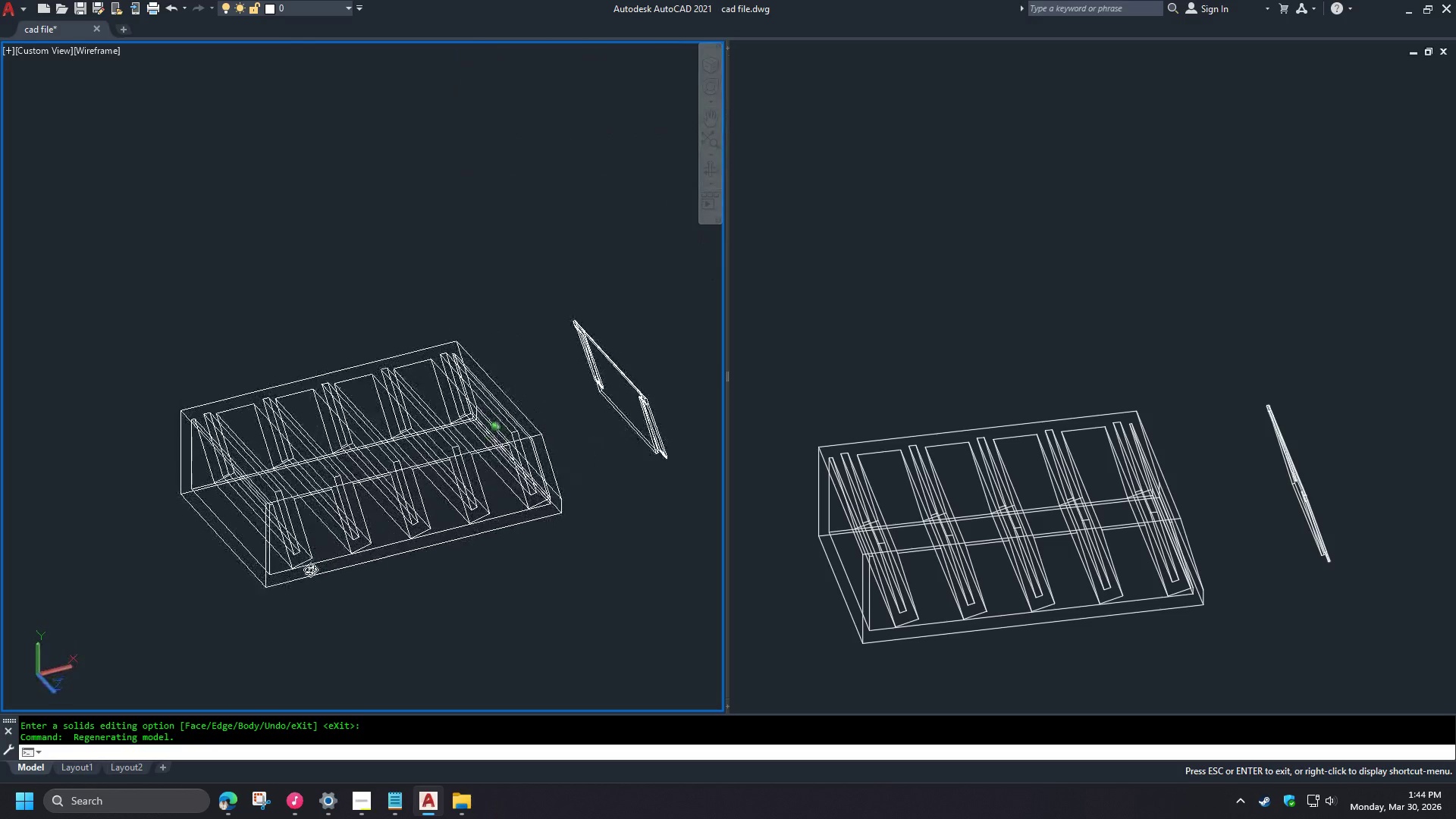 
hold_key(key=ShiftLeft, duration=1.47)
 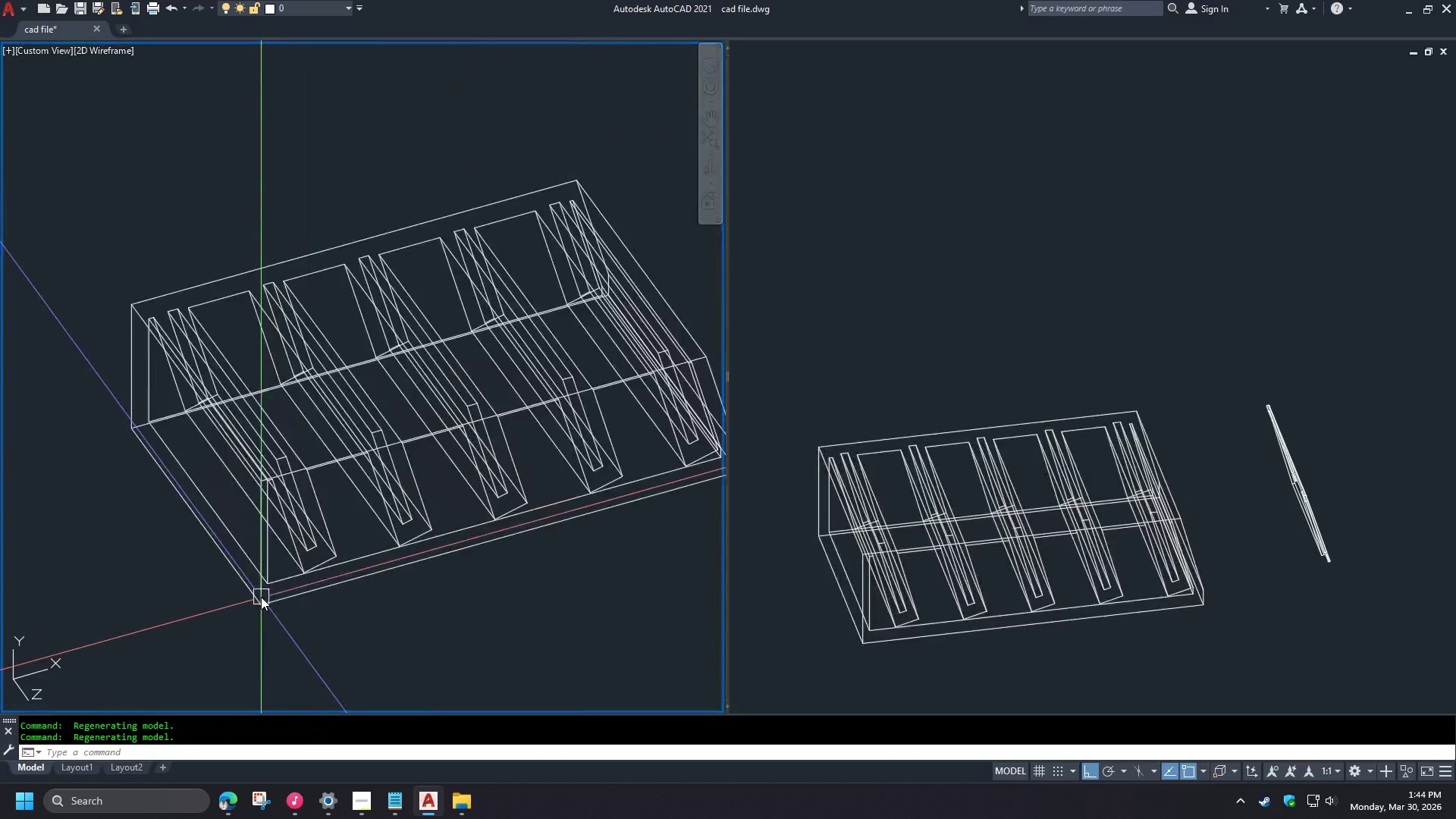 
scroll: coordinate [259, 592], scroll_direction: up, amount: 3.0
 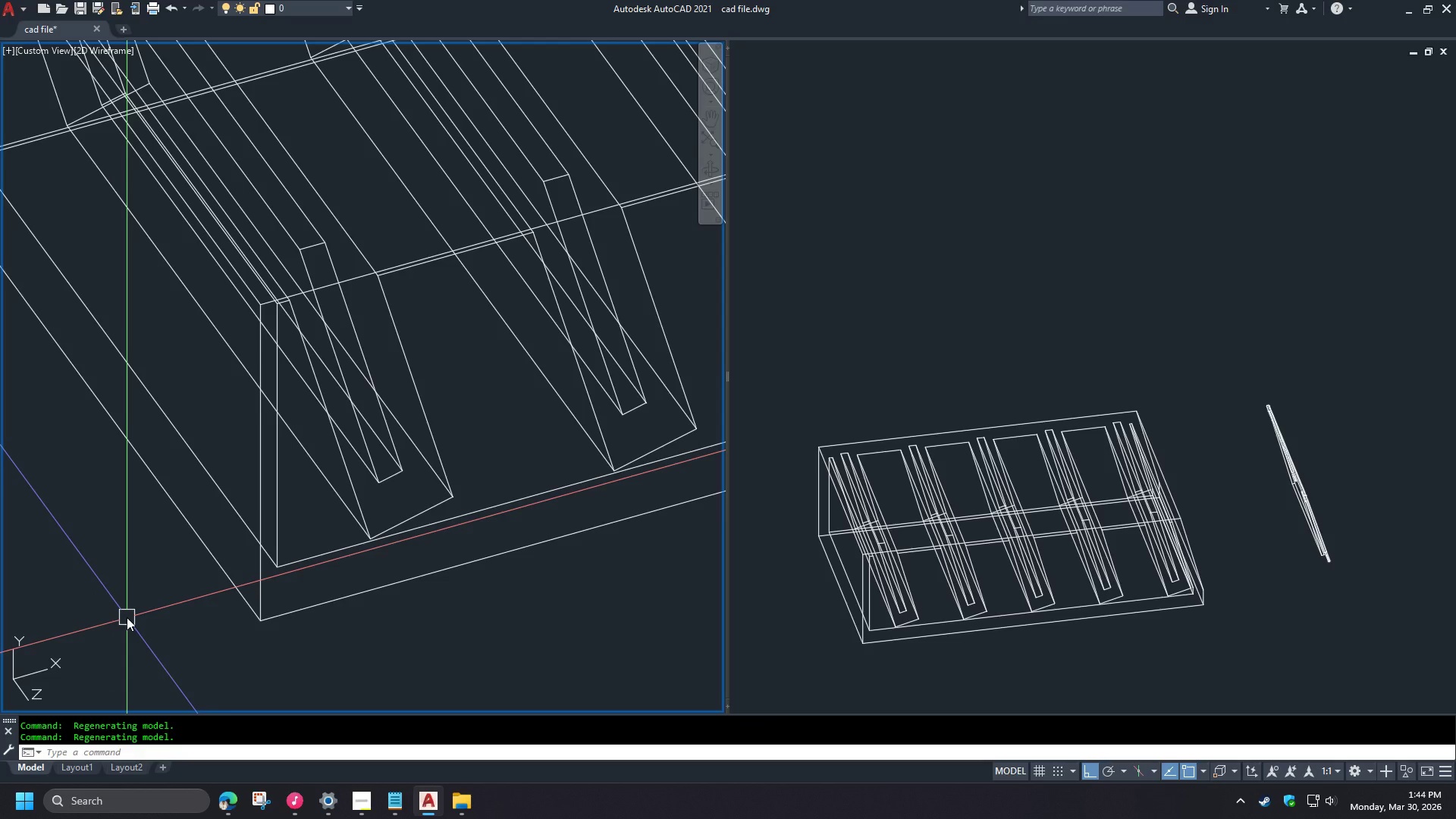 
wait(18.85)
 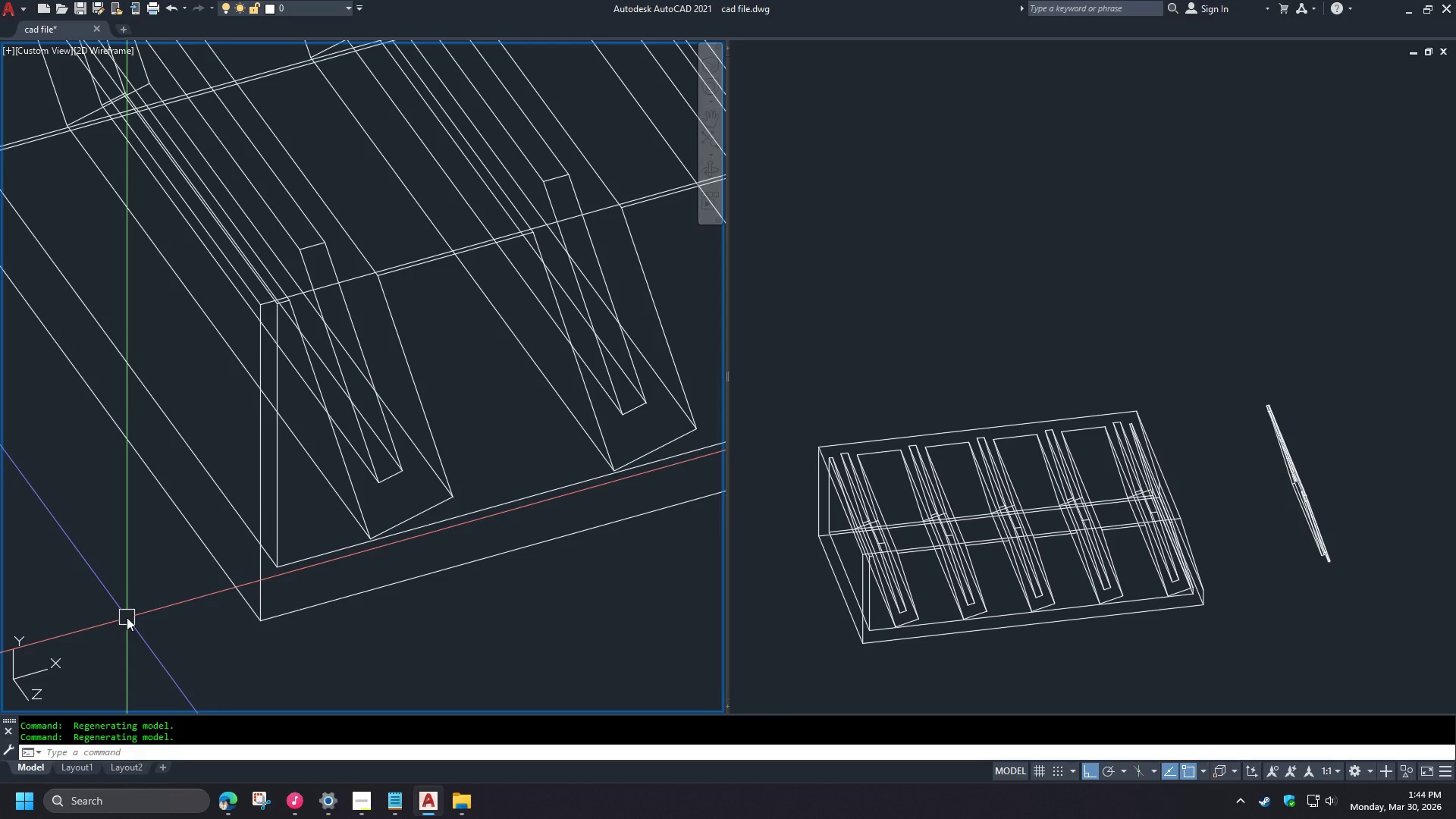 
hold_key(key=ShiftLeft, duration=1.5)
 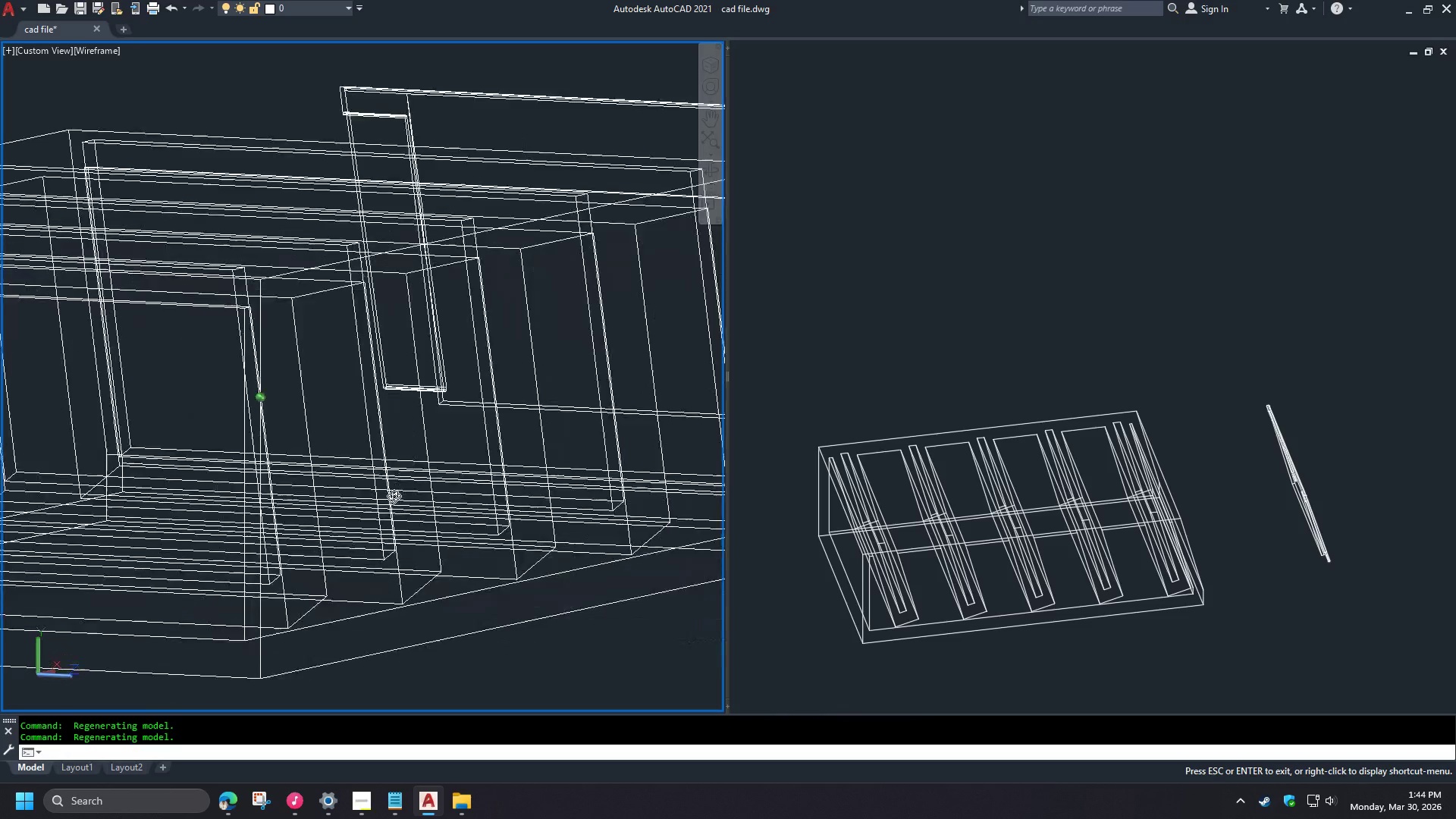 
hold_key(key=ShiftLeft, duration=1.2)
 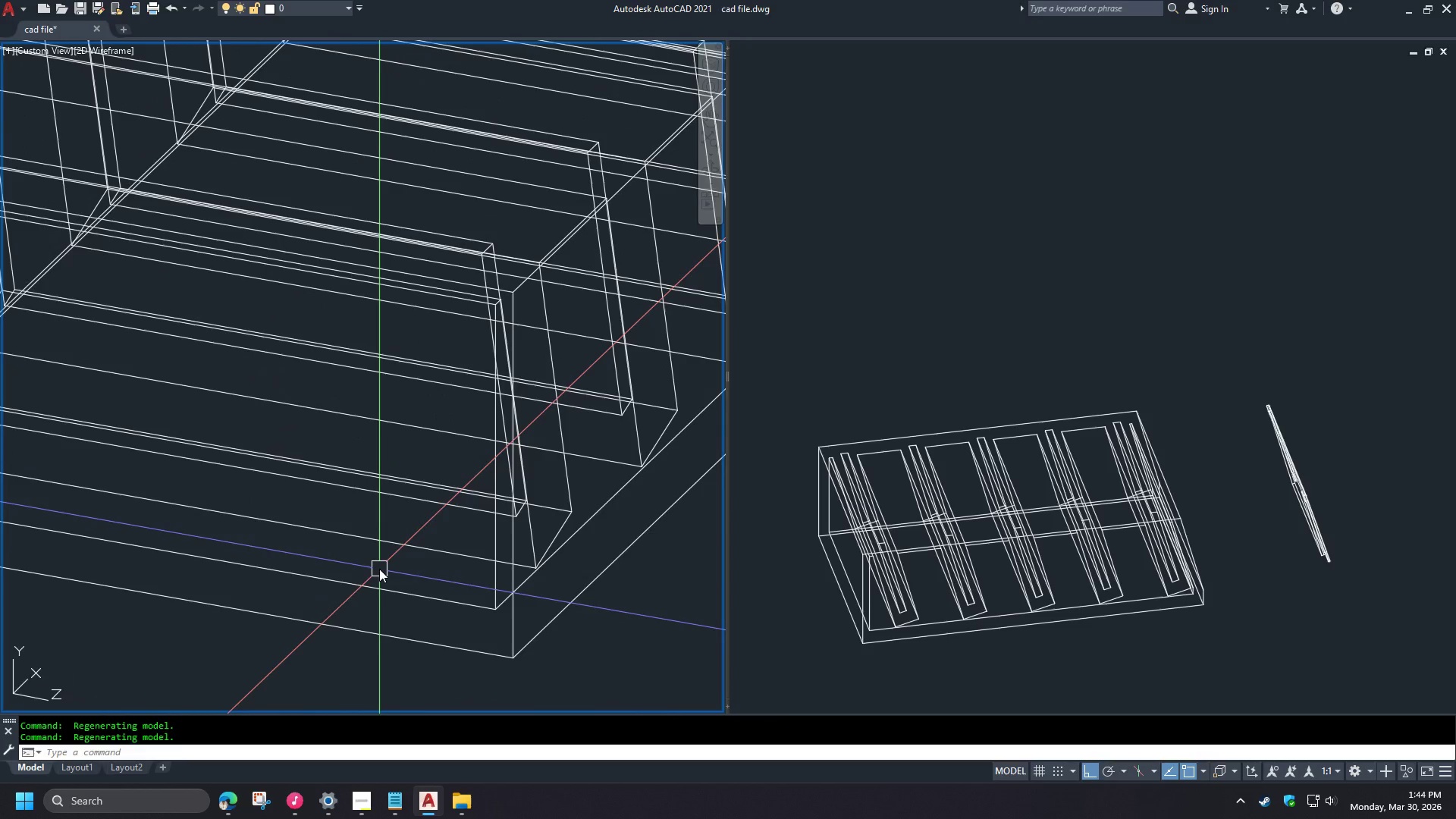 
key(Control+W)
 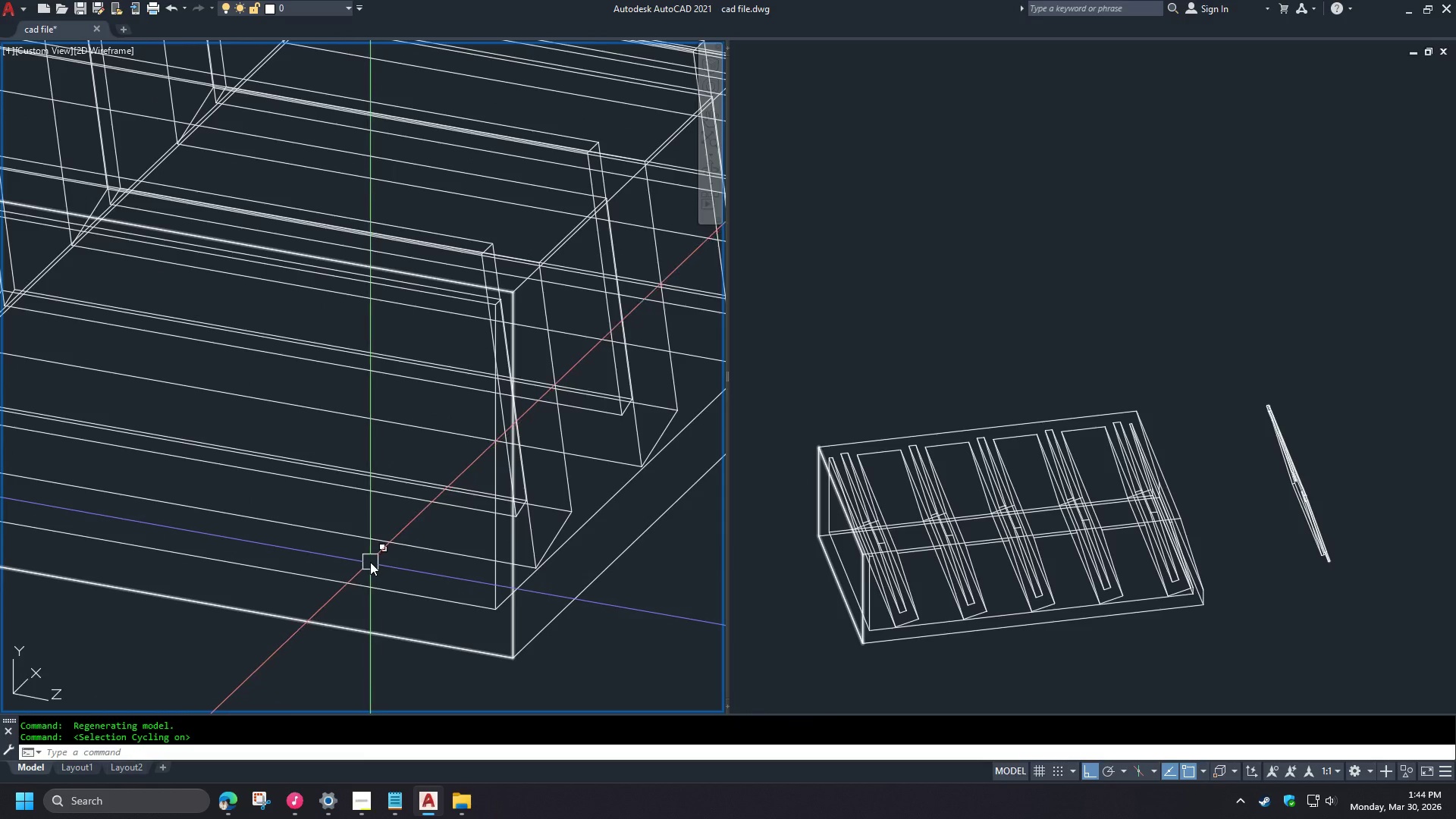 
left_click([369, 561])
 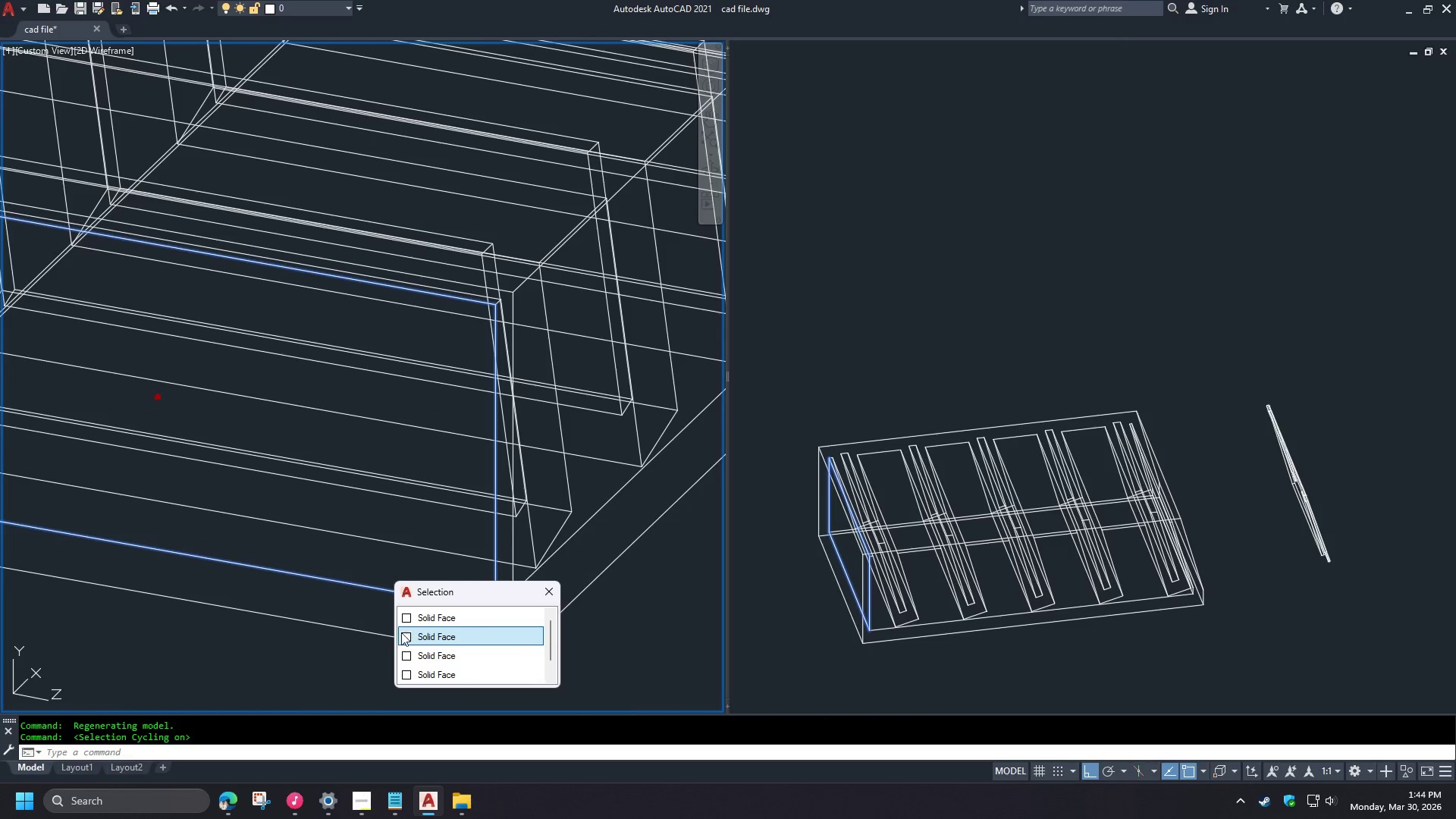 
left_click([401, 637])
 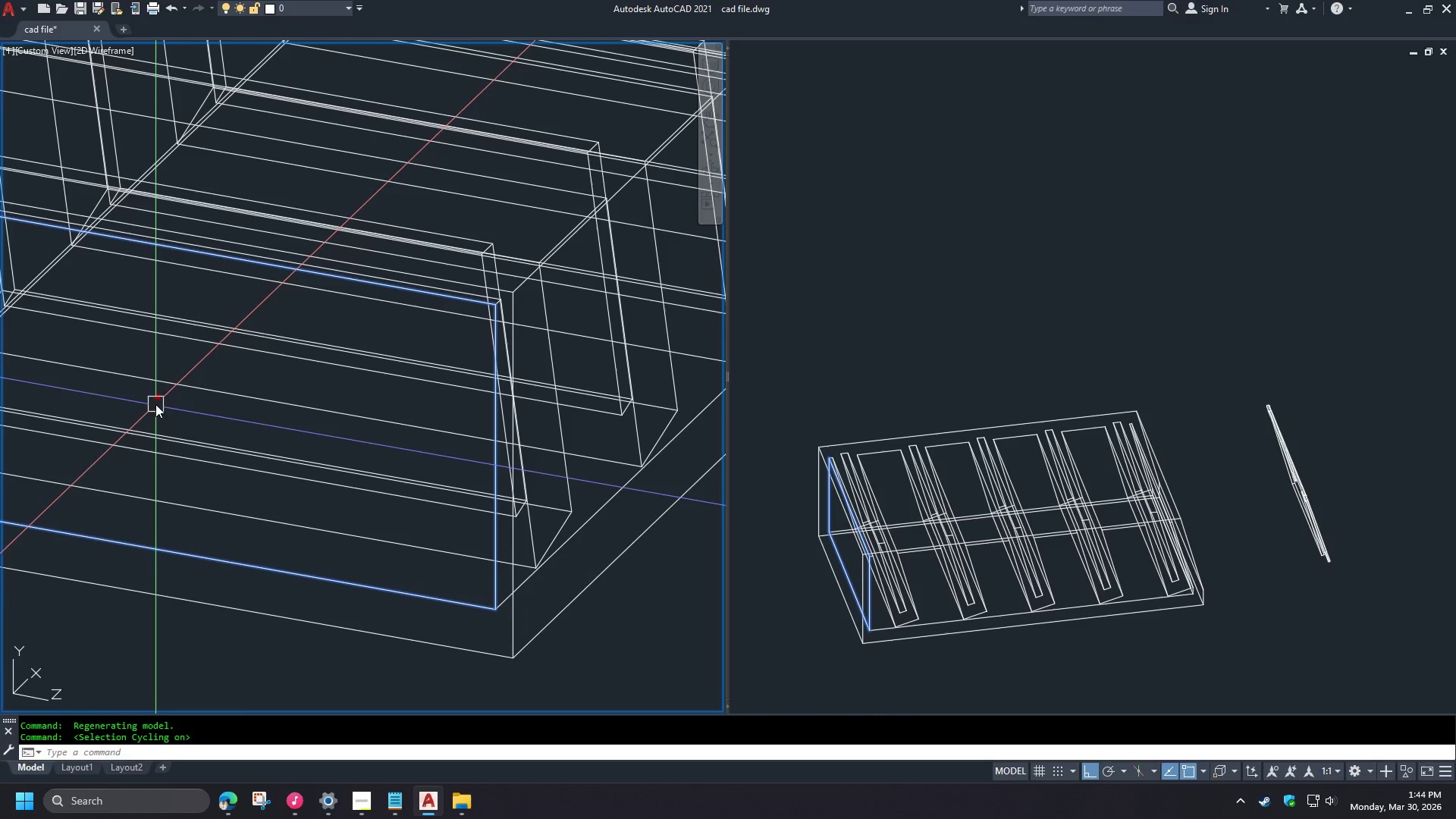 
left_click([157, 397])
 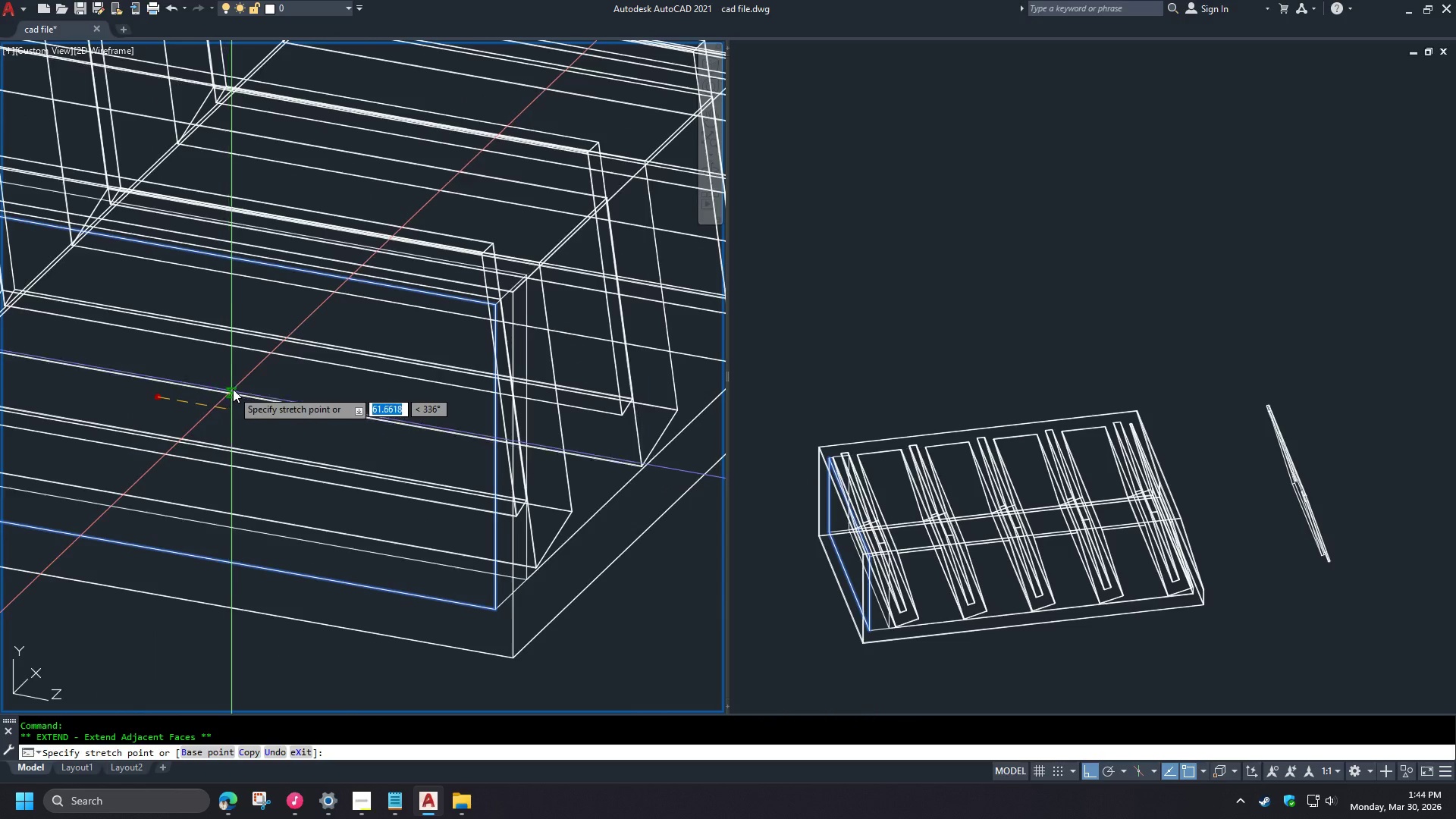 
left_click([59, 507])
 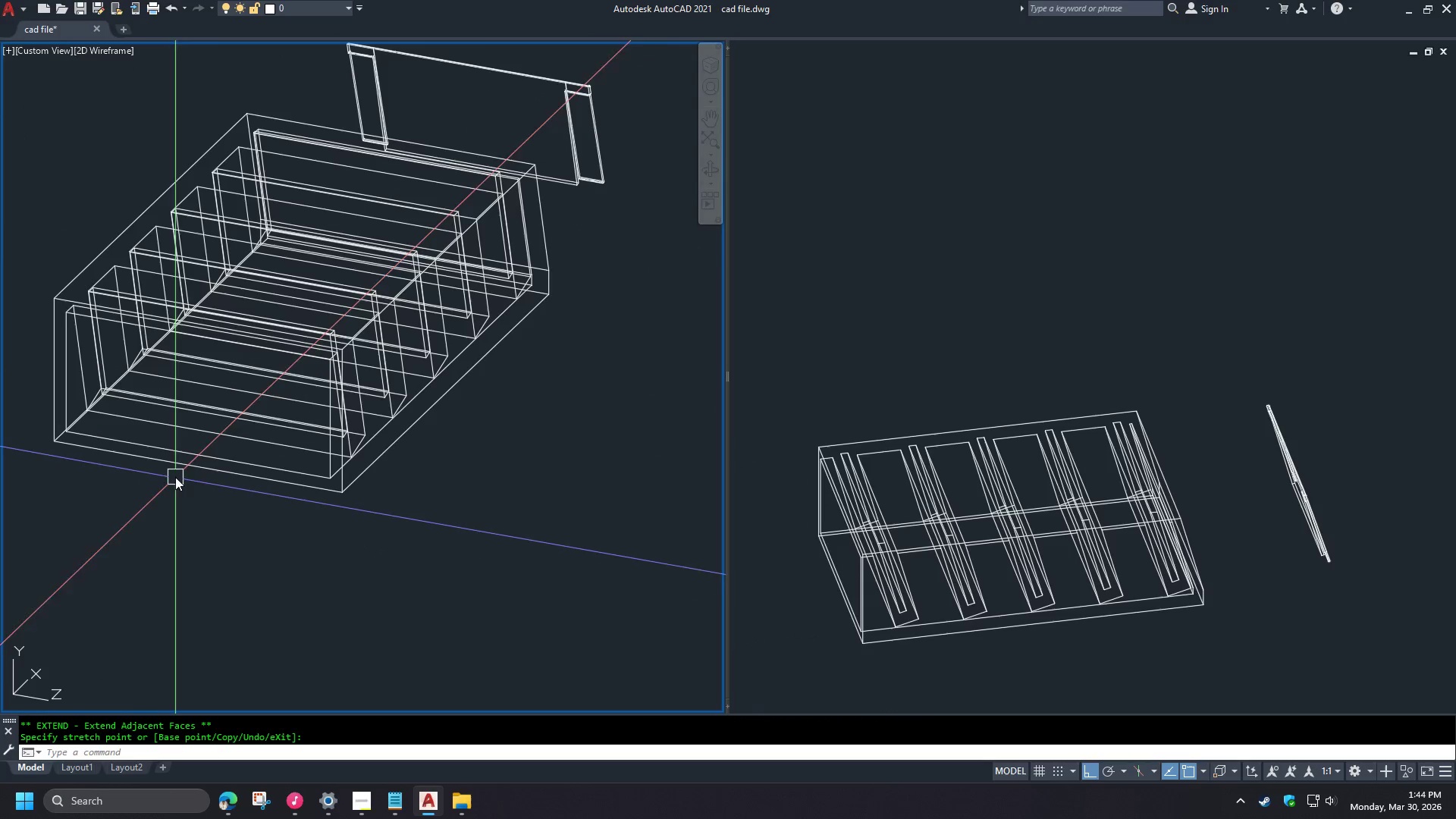 
hold_key(key=ShiftLeft, duration=1.5)
 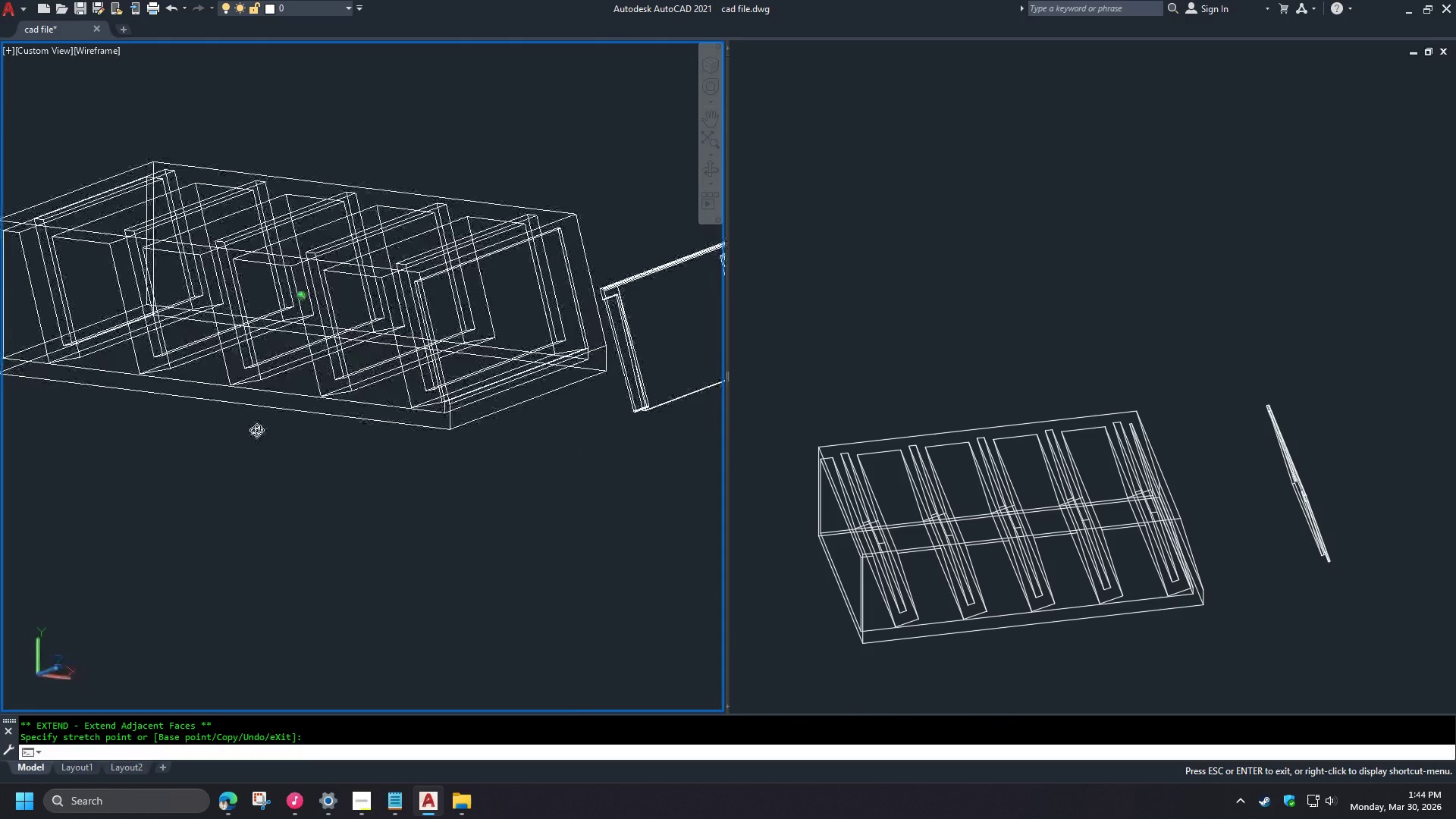 
scroll: coordinate [234, 387], scroll_direction: down, amount: 2.0
 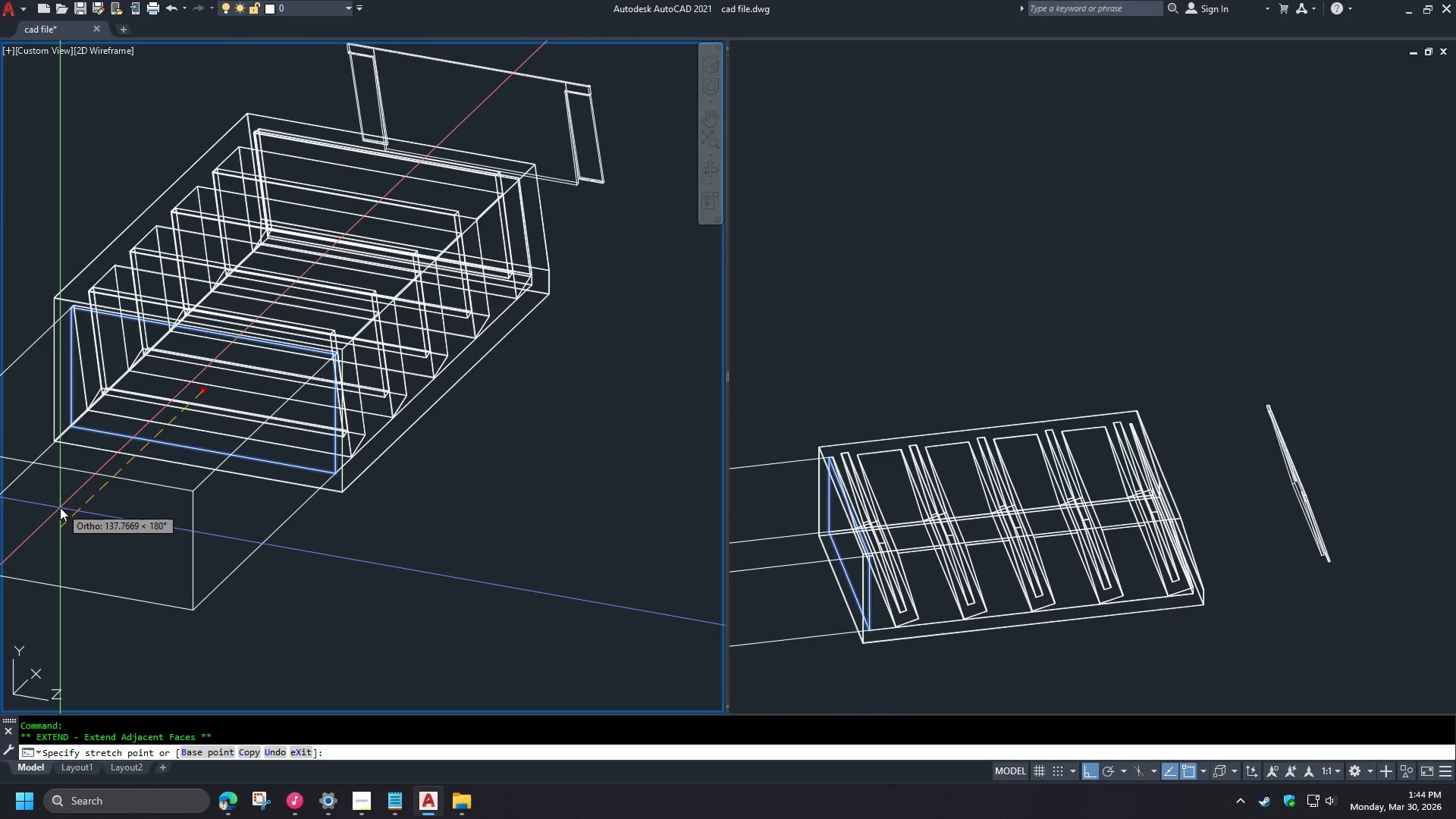 
hold_key(key=ShiftLeft, duration=1.51)
 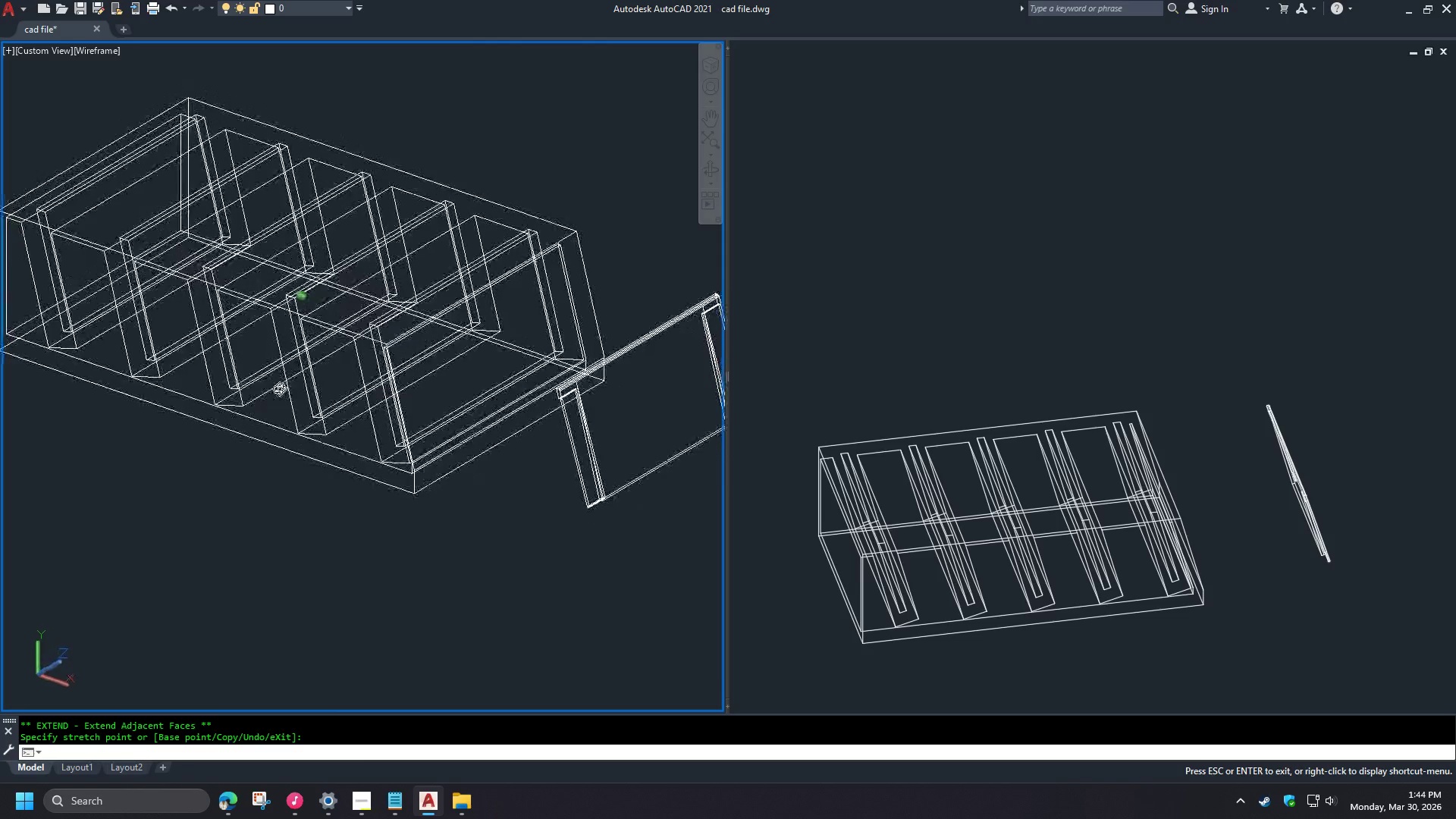 
hold_key(key=ShiftLeft, duration=1.52)
 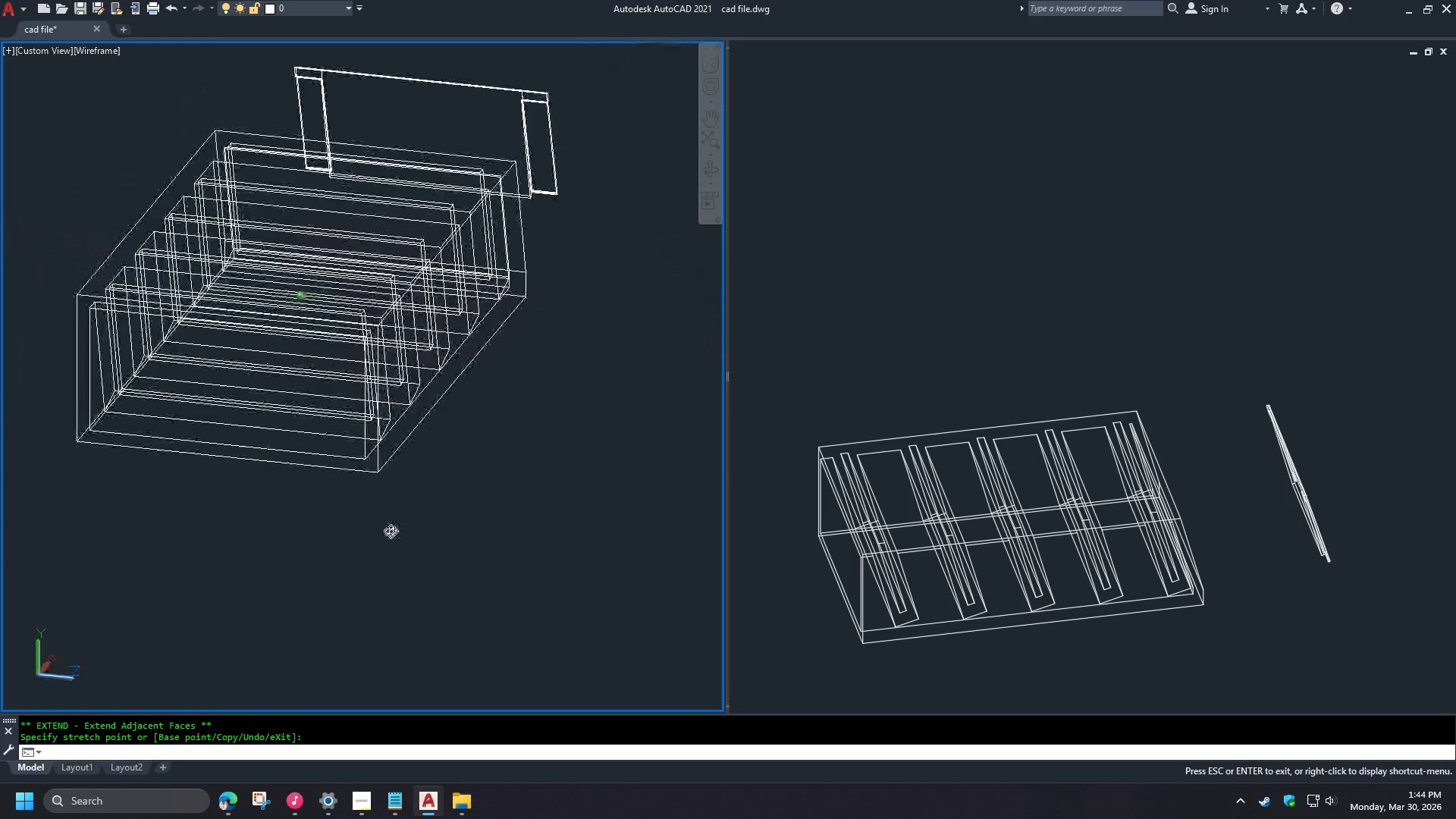 
hold_key(key=ShiftLeft, duration=1.52)
 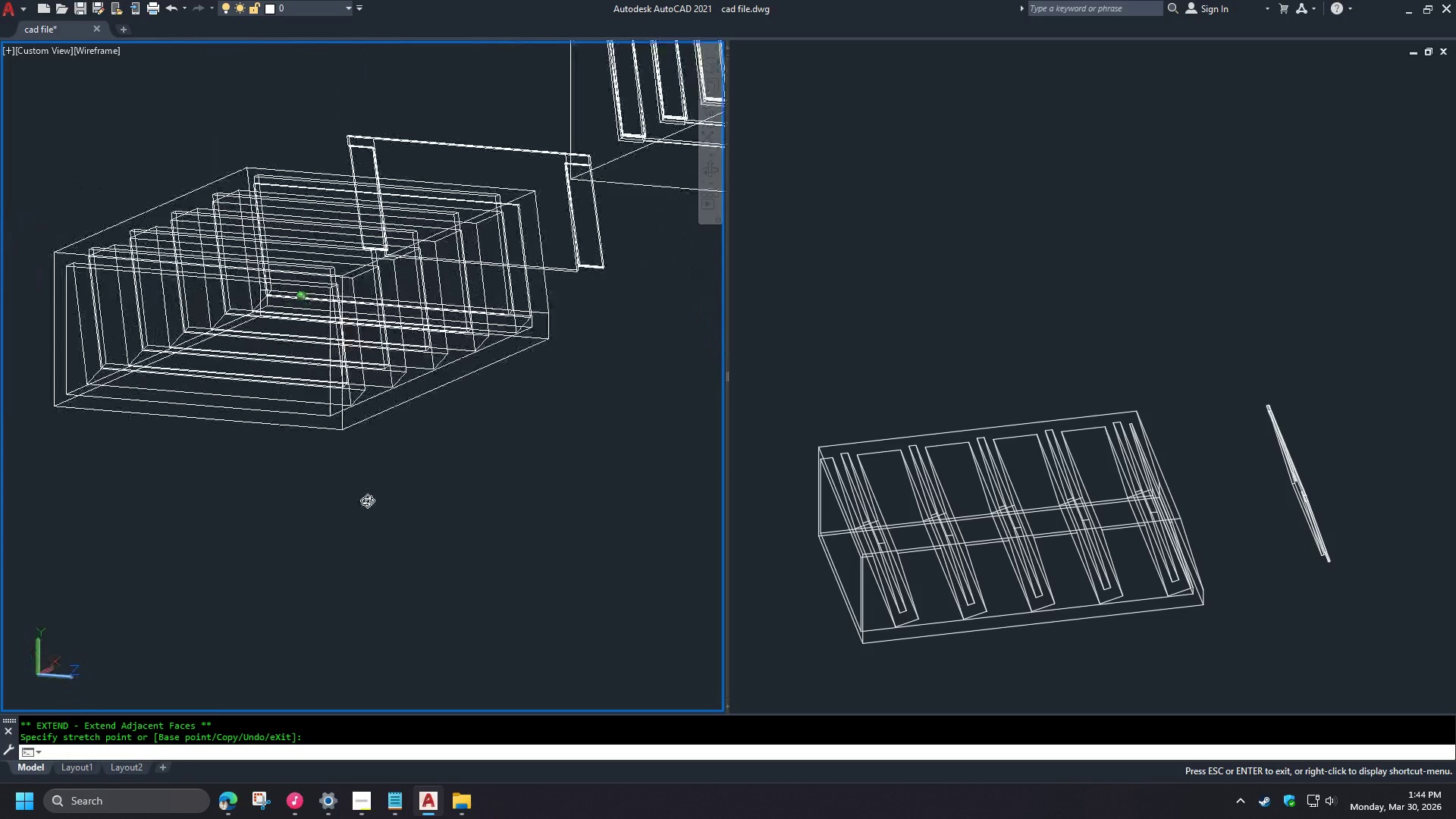 
hold_key(key=ShiftLeft, duration=1.51)
 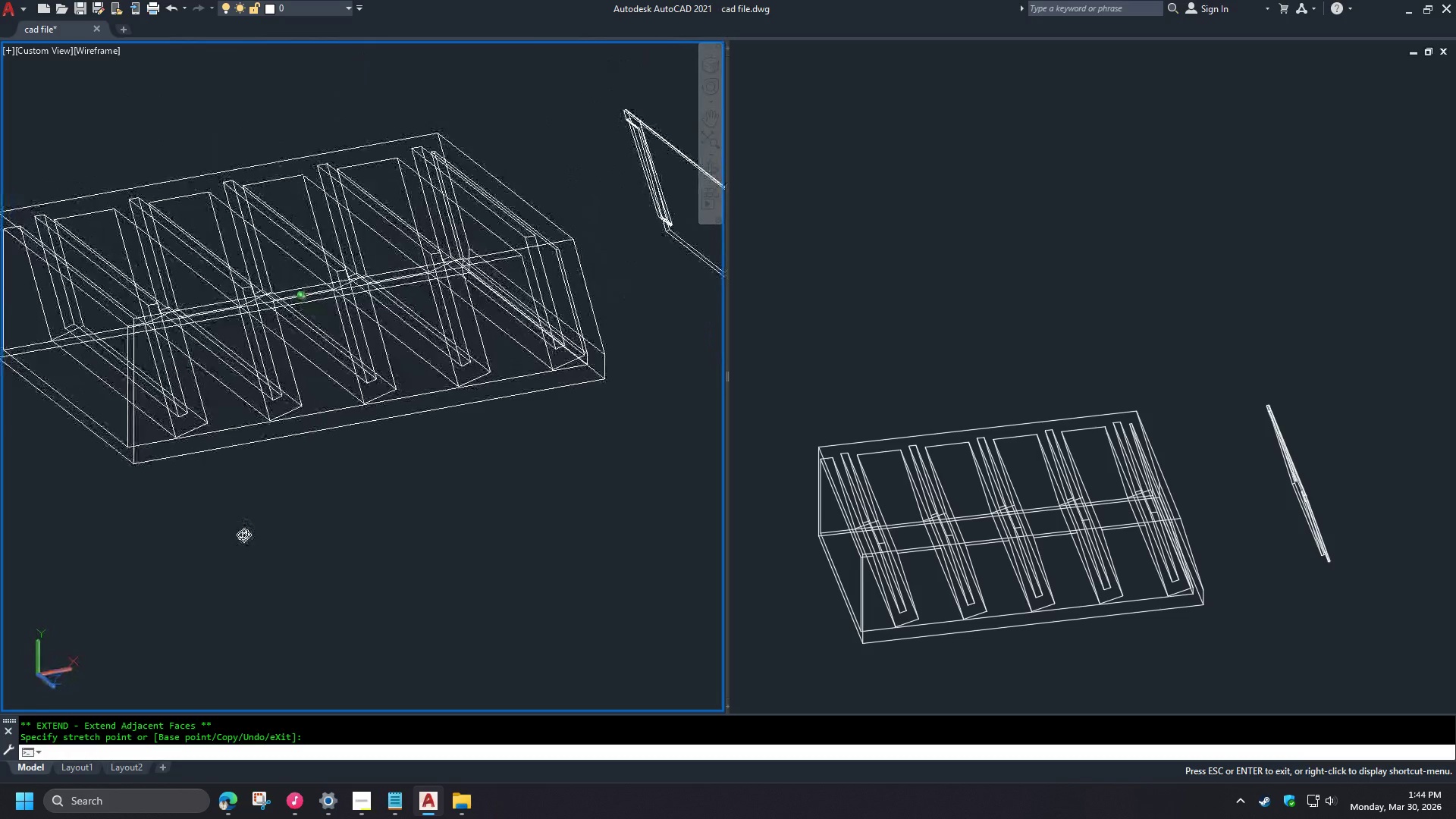 
hold_key(key=ShiftLeft, duration=1.5)
 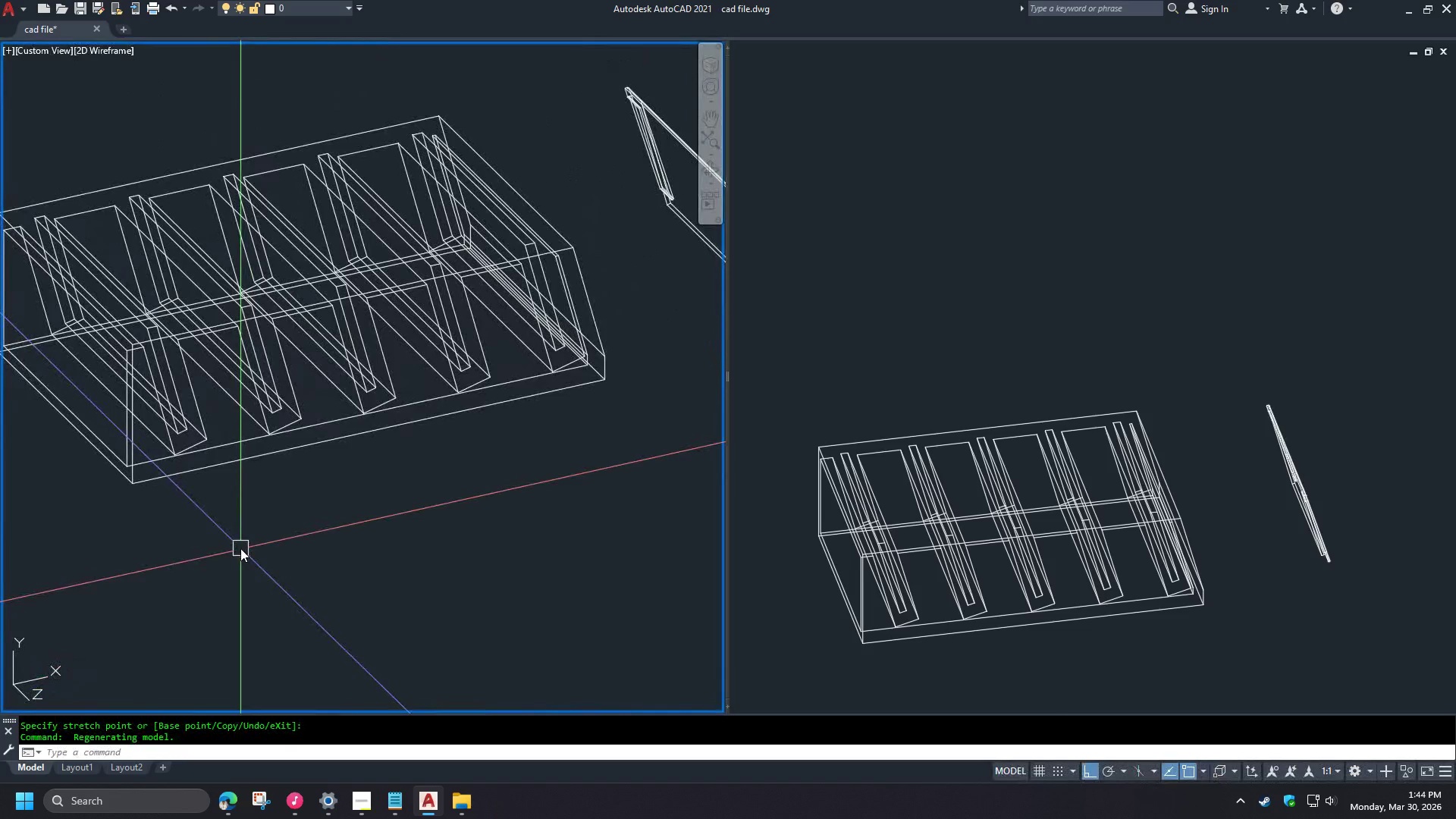 
hold_key(key=ControlLeft, duration=1.19)
left_click([307, 414])
 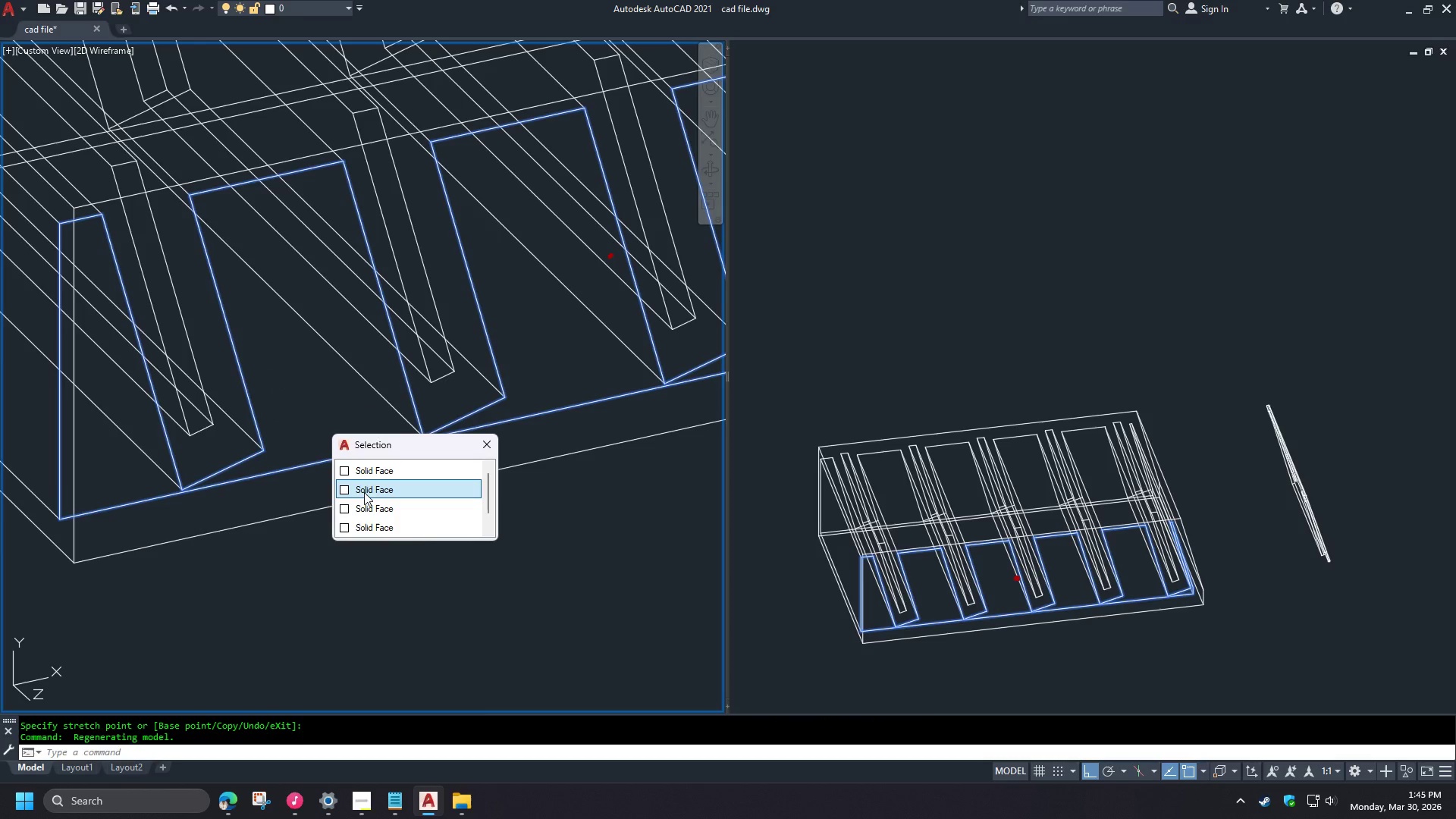 
scroll: coordinate [170, 432], scroll_direction: up, amount: 2.0
 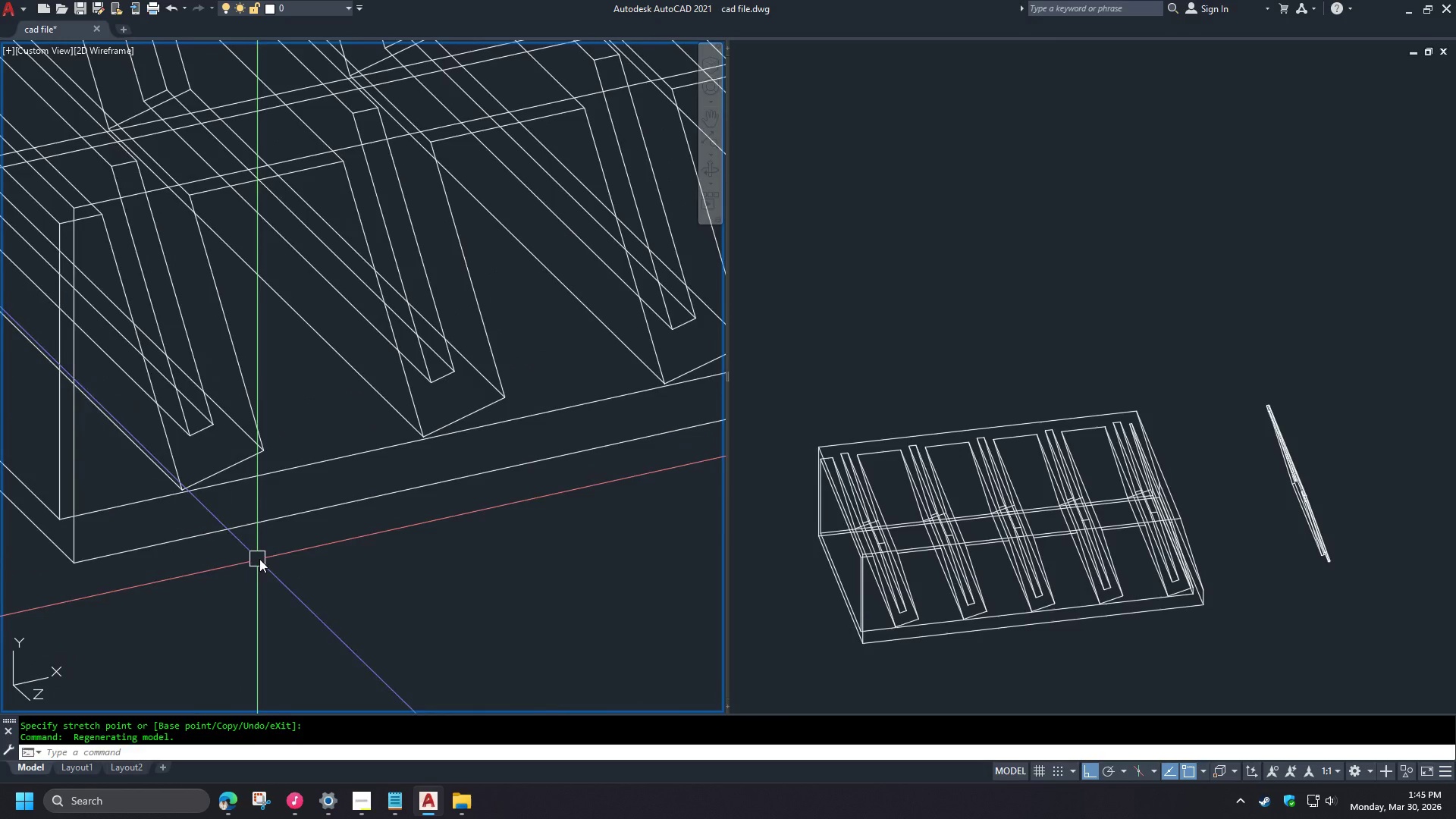 
left_click([364, 492])
 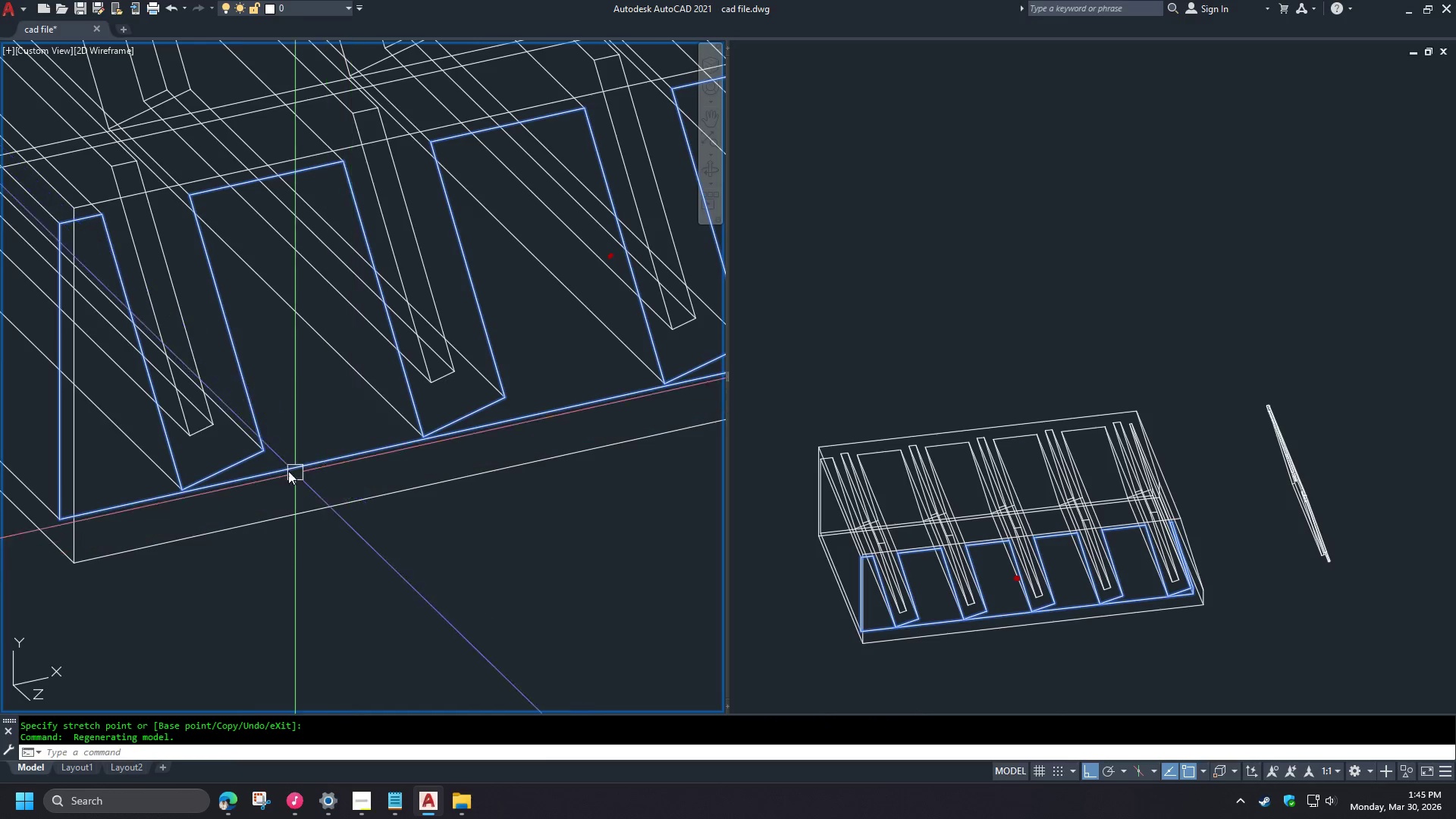 
scroll: coordinate [205, 443], scroll_direction: down, amount: 2.0
 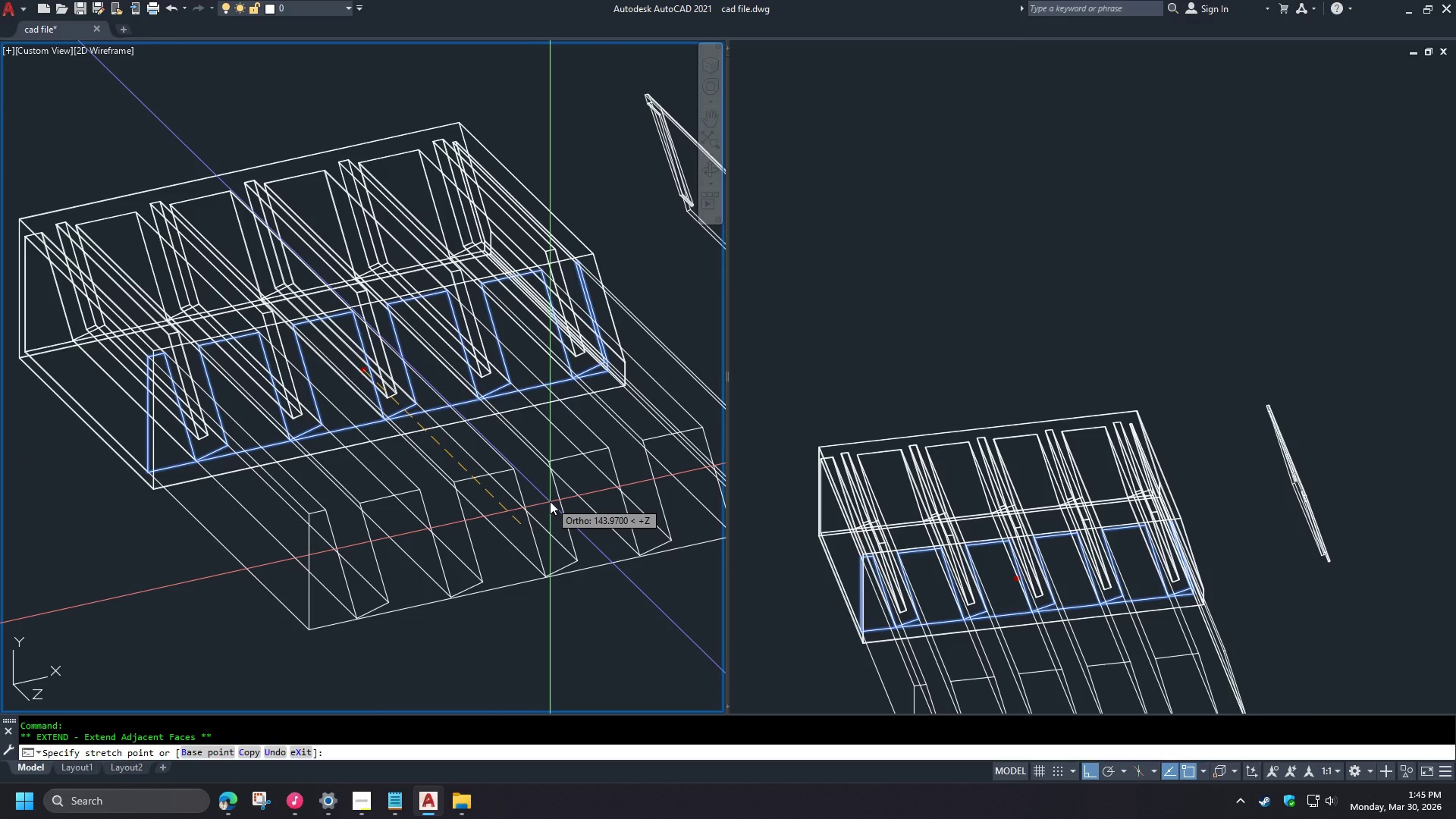 
left_click([550, 501])
 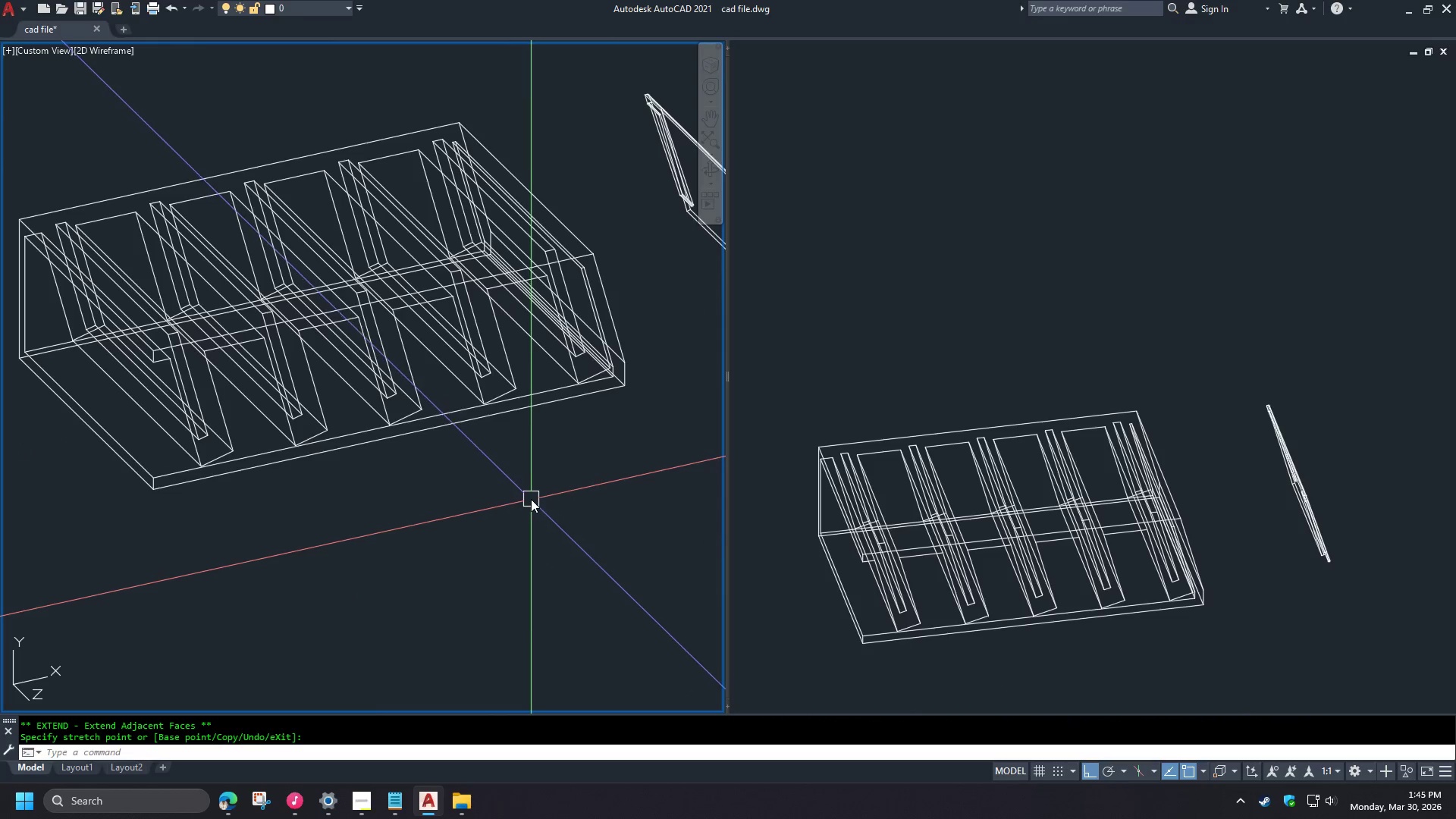 
key(Escape)
 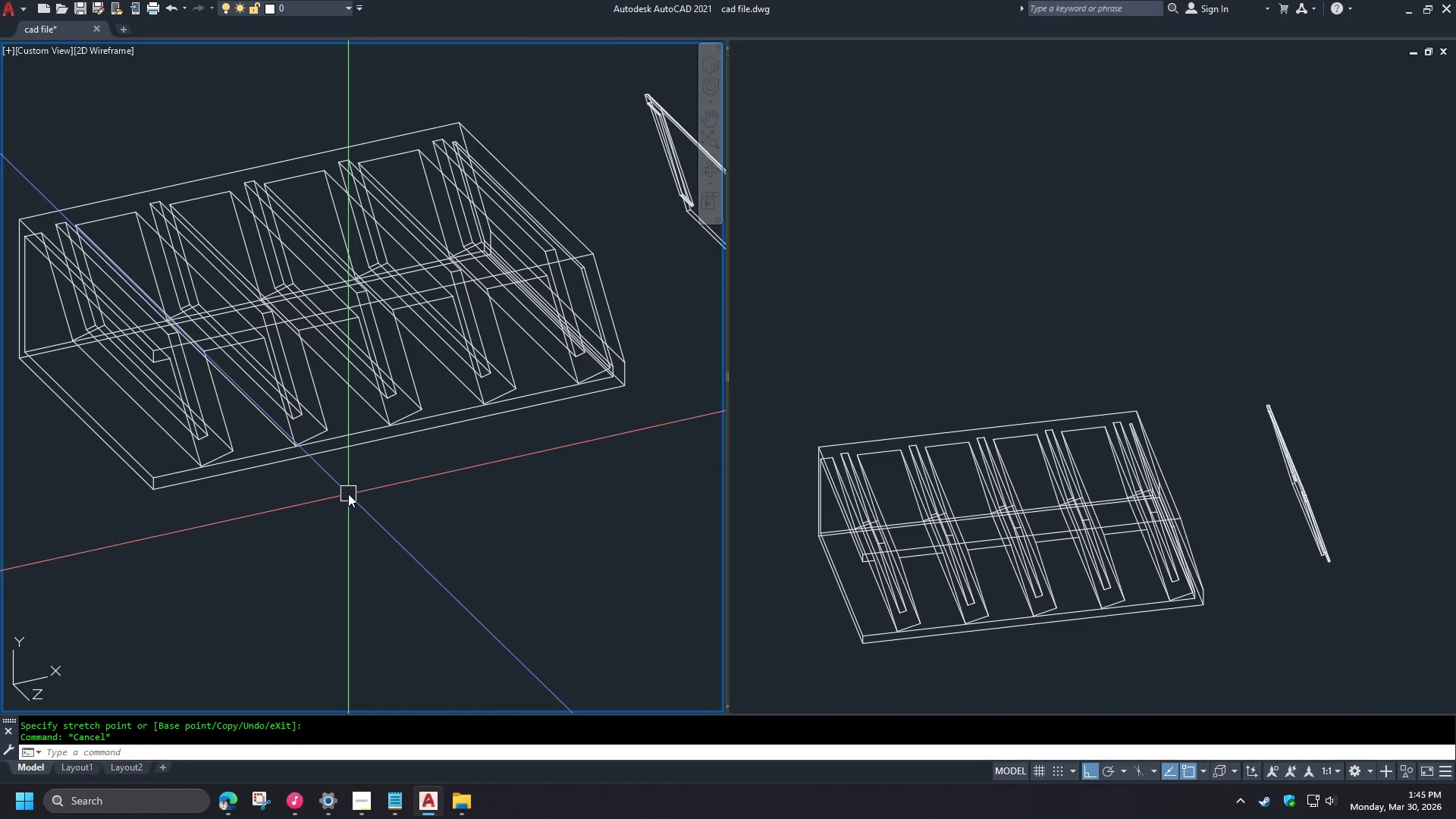 
key(Control+Z)
 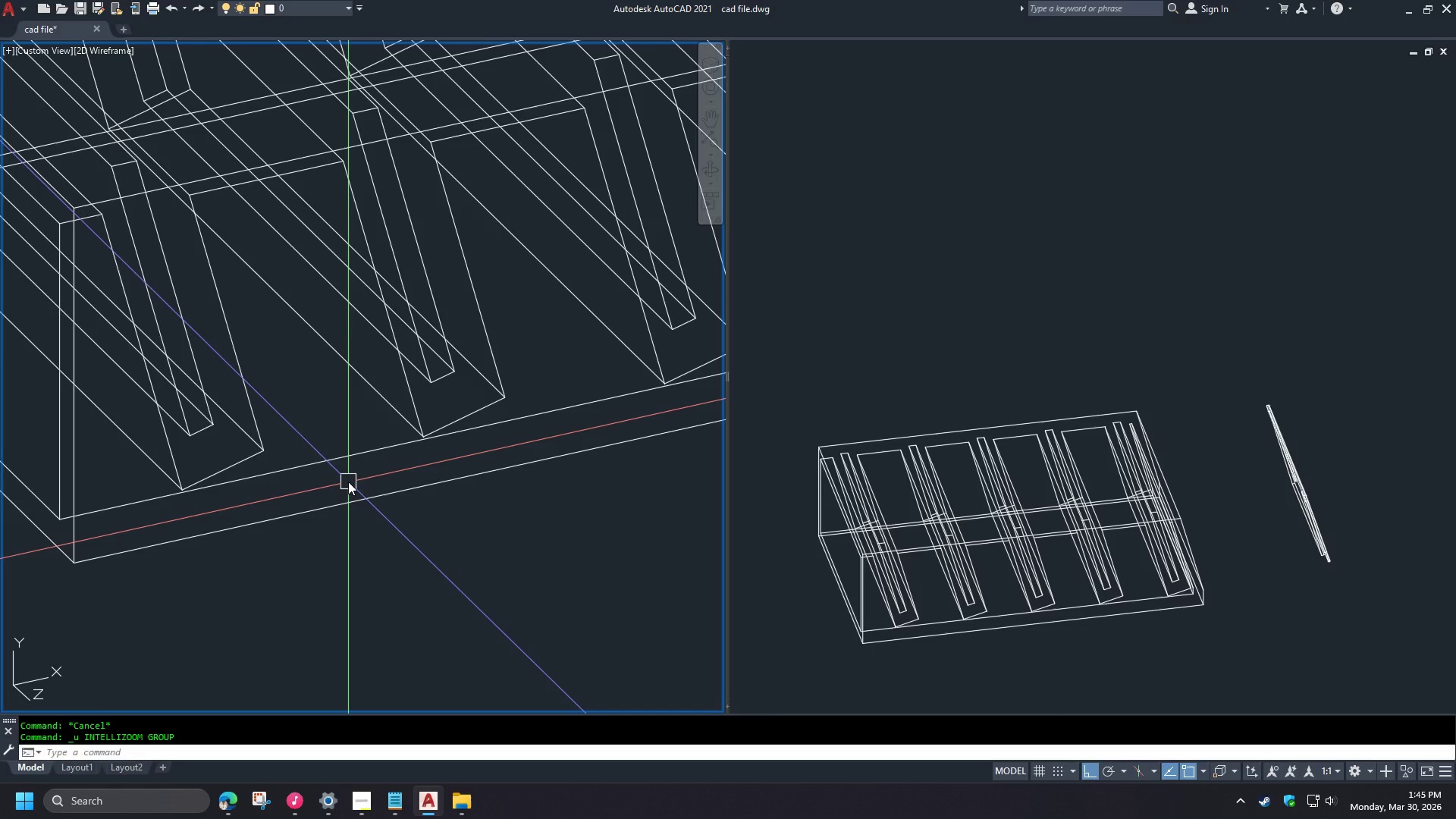 
scroll: coordinate [348, 482], scroll_direction: down, amount: 2.0
 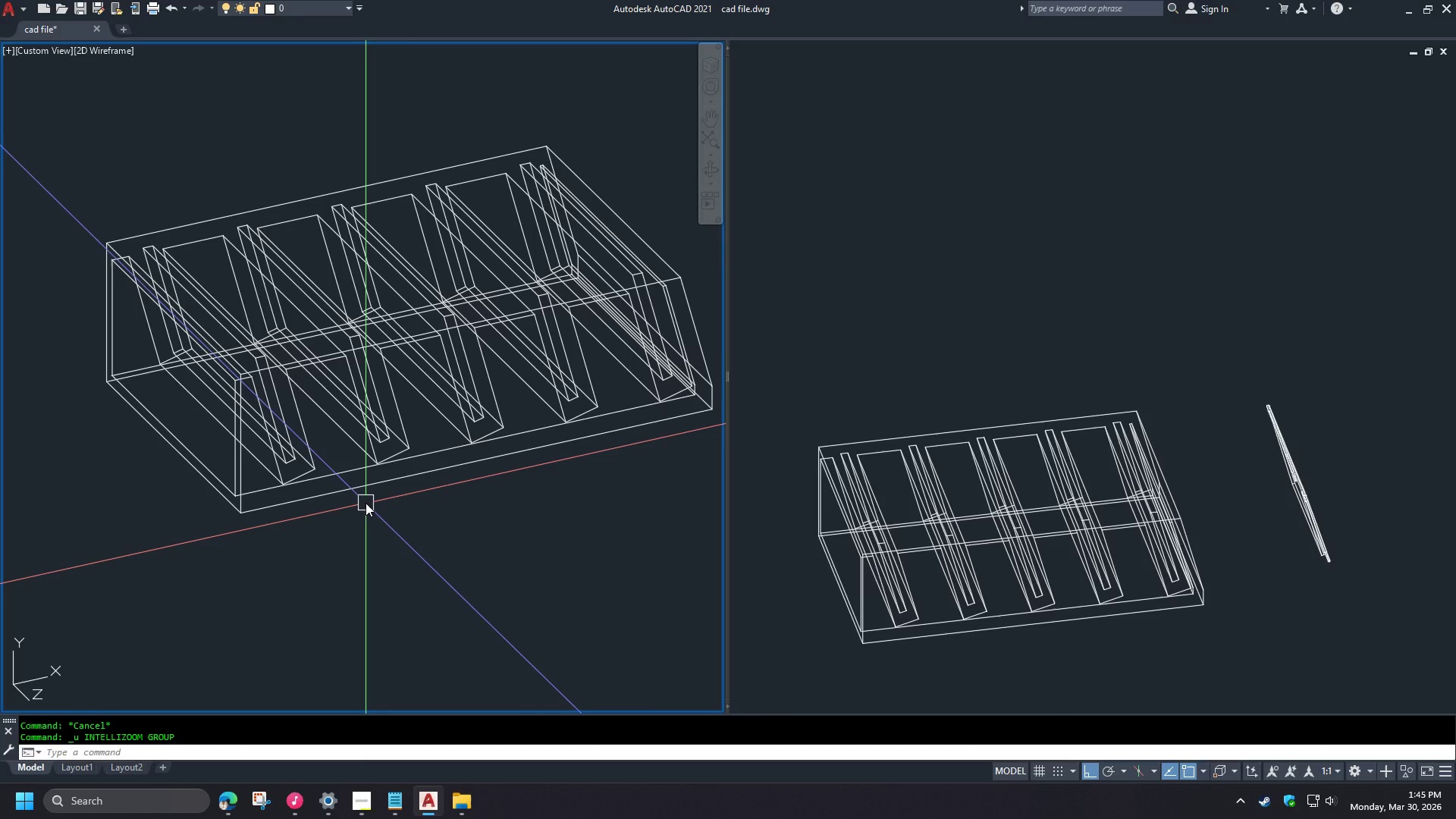 
hold_key(key=ControlLeft, duration=1.5)
left_click([332, 444])
 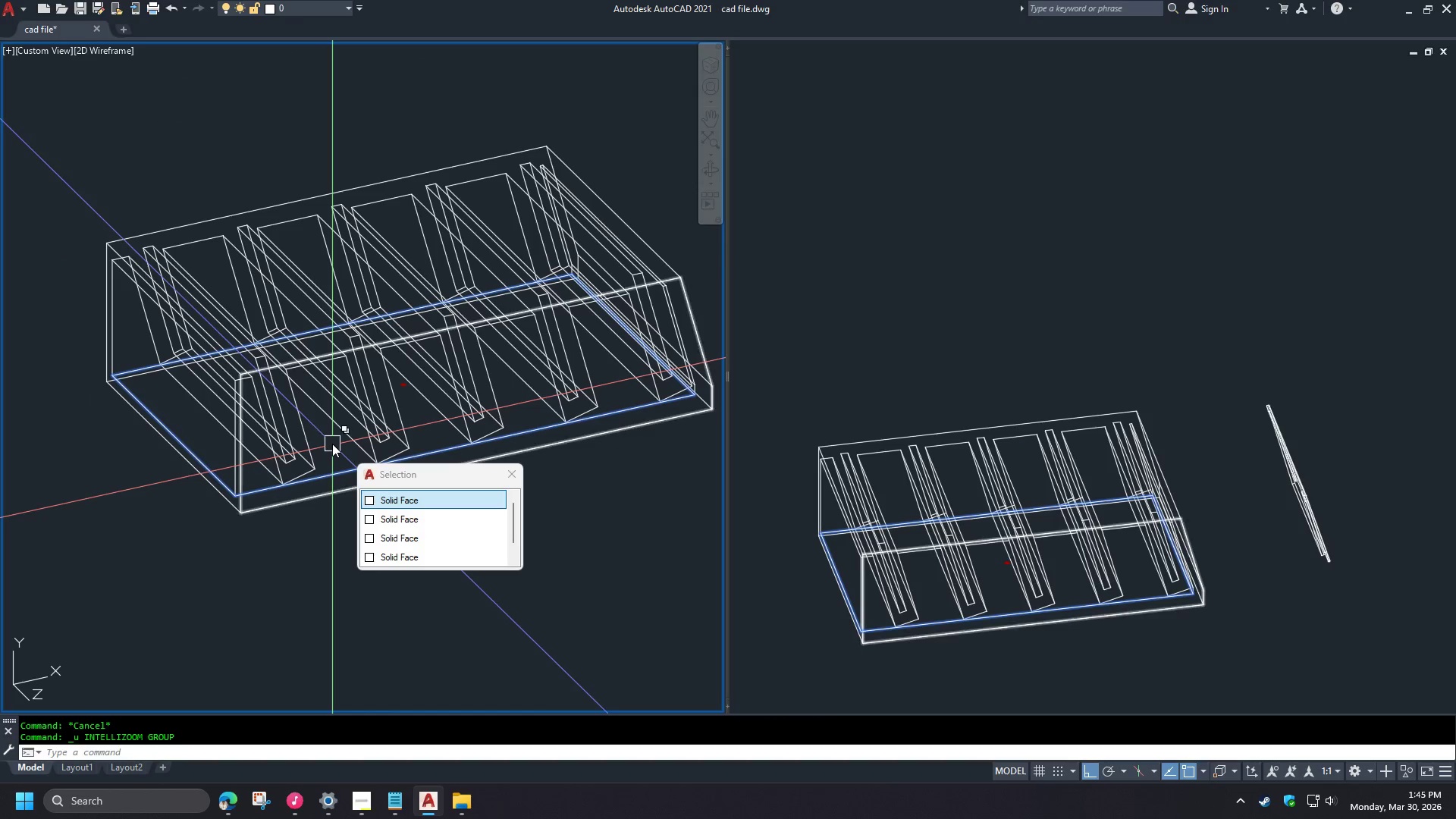 
key(Control+ControlLeft)
 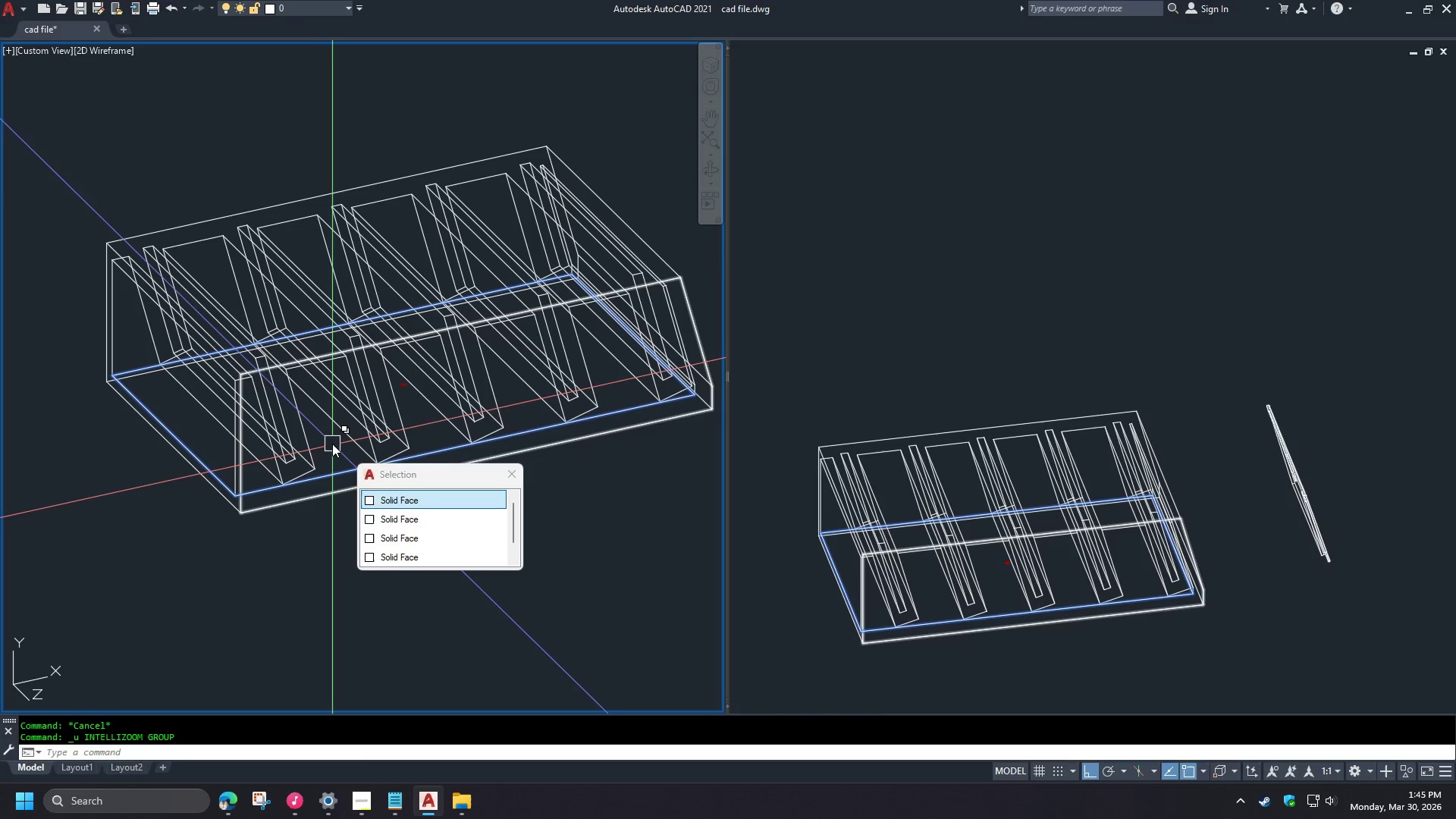 
key(Control+ControlLeft)
 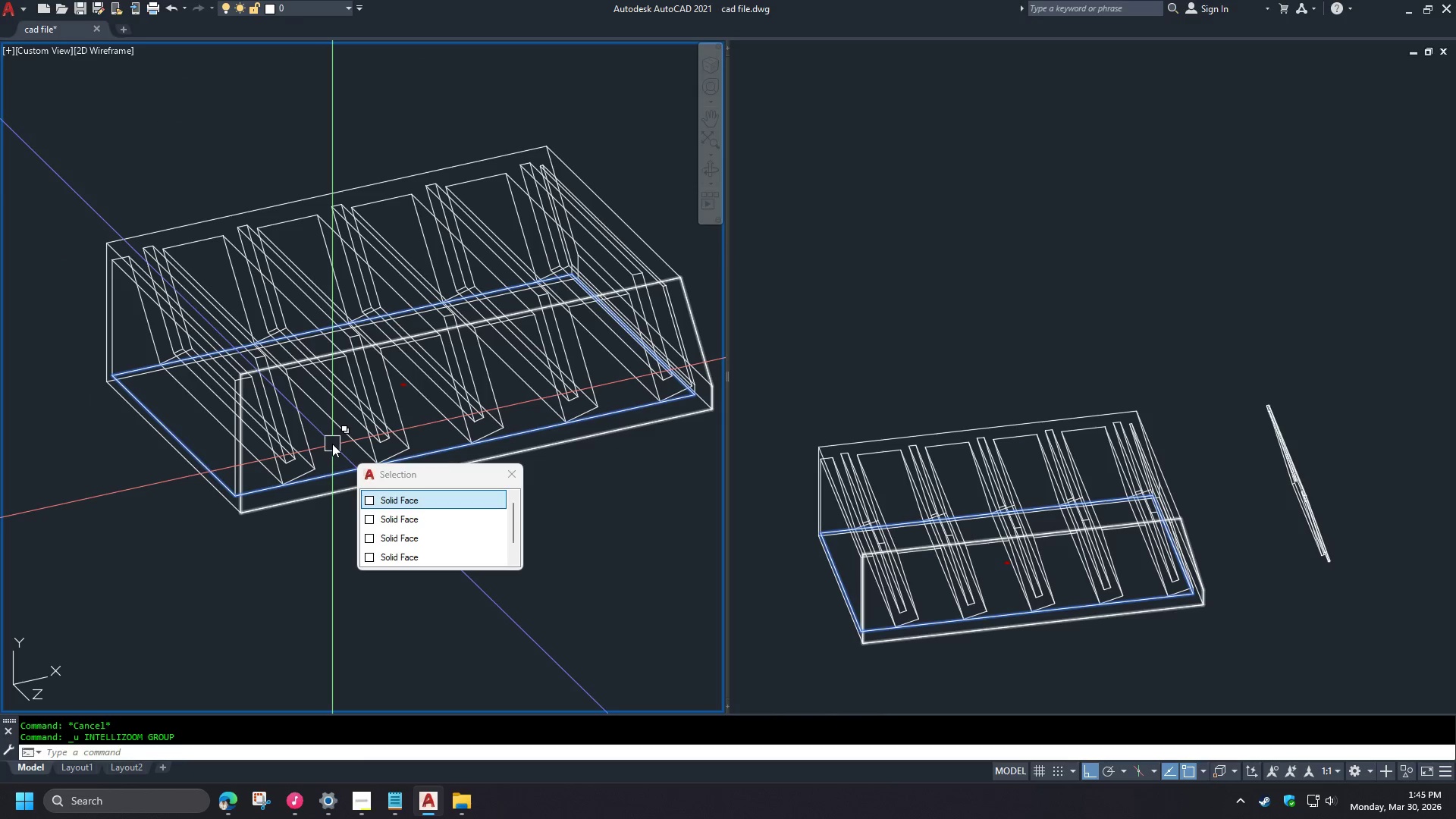 
key(Control+ControlLeft)
 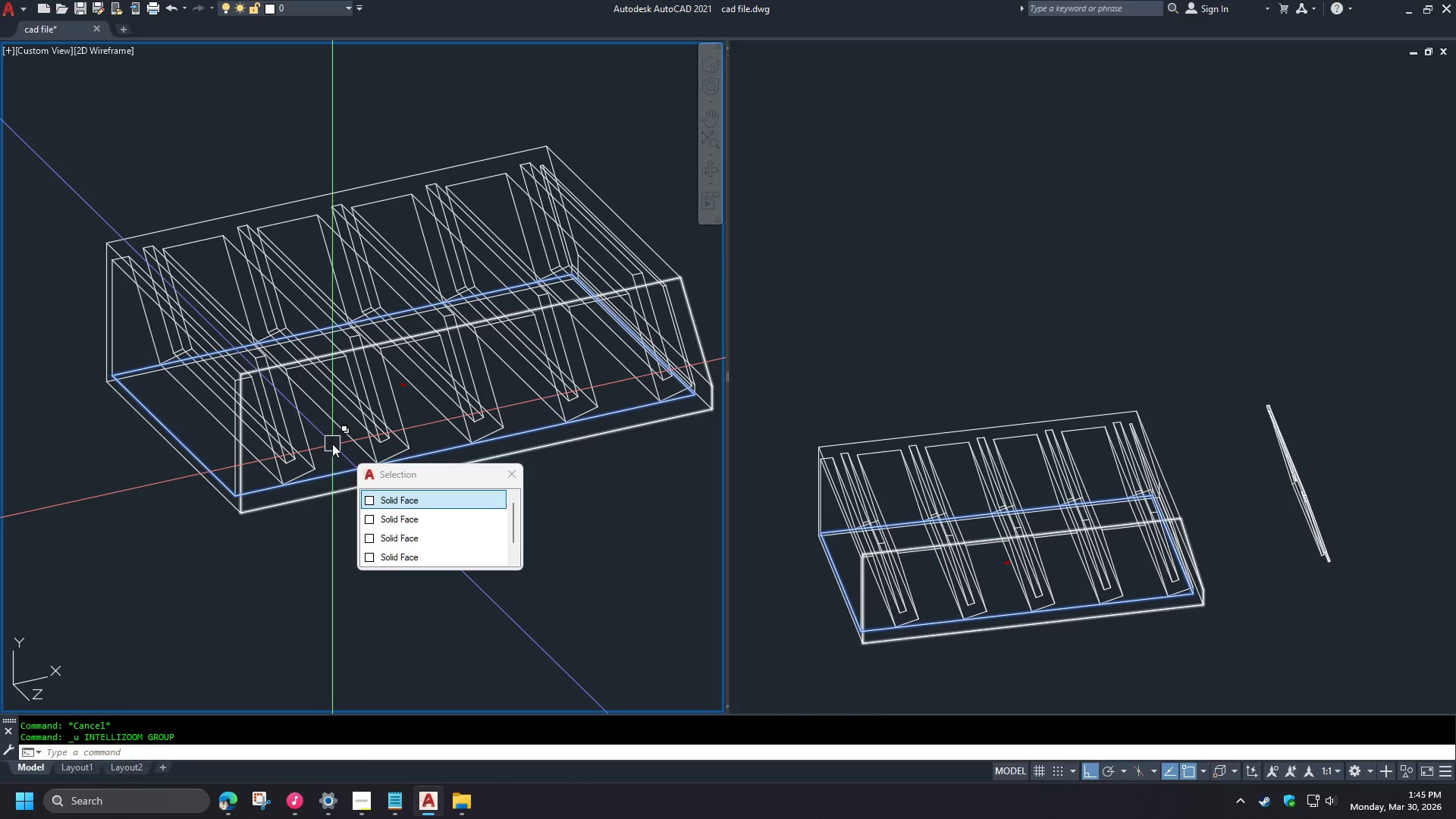 
key(Control+ControlLeft)
 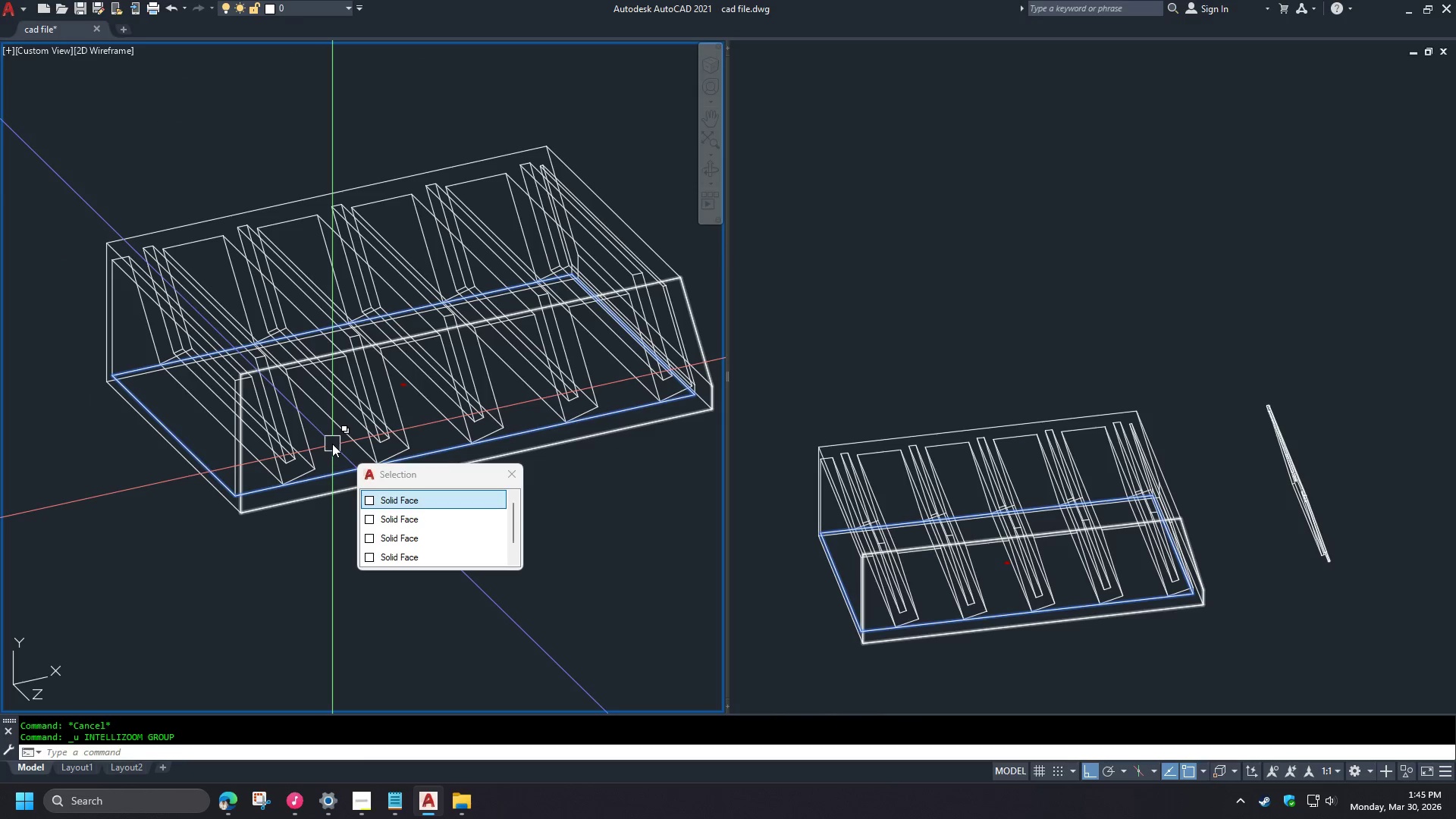 
key(Control+ControlLeft)
 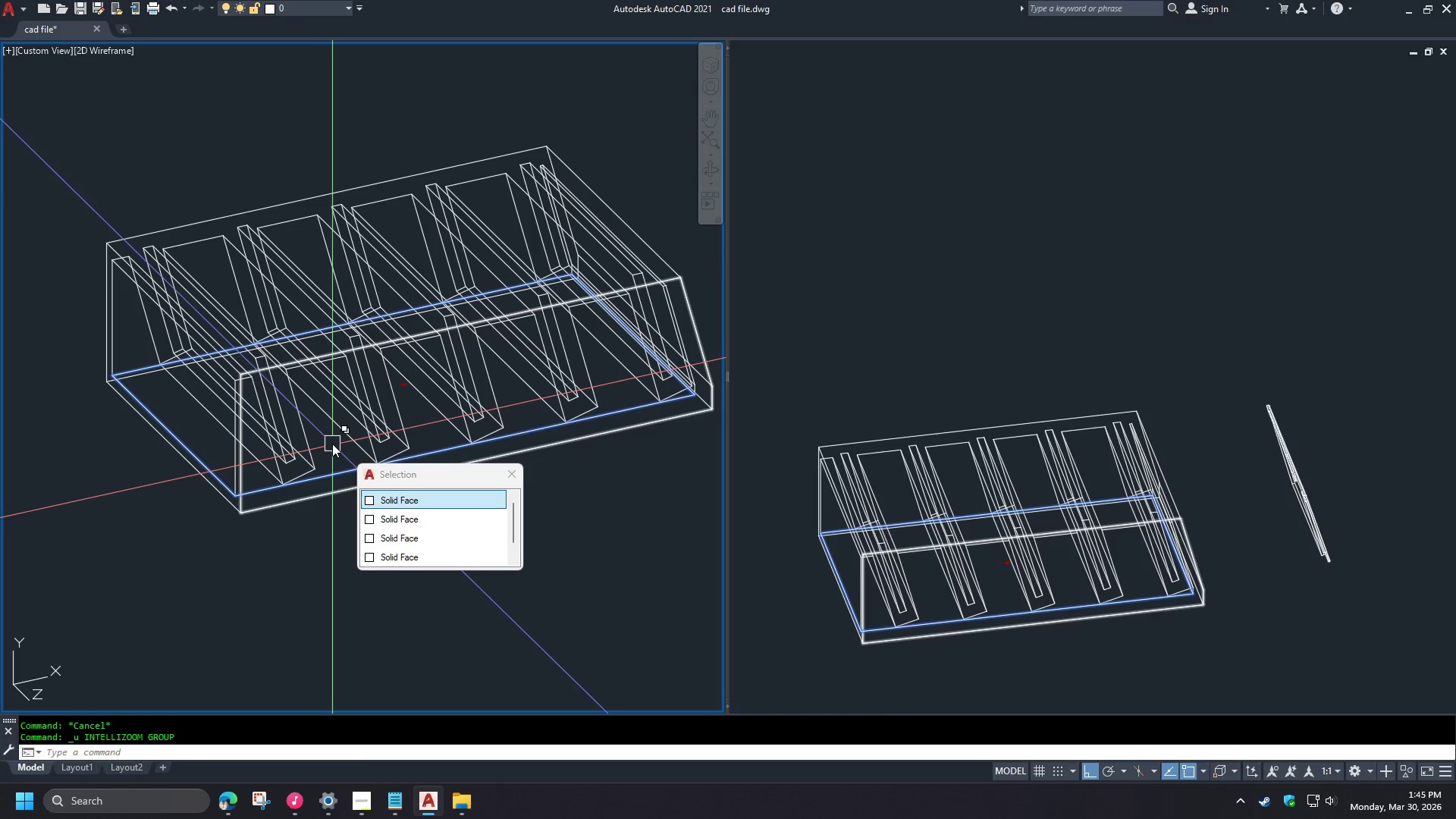 
key(Control+ControlLeft)
 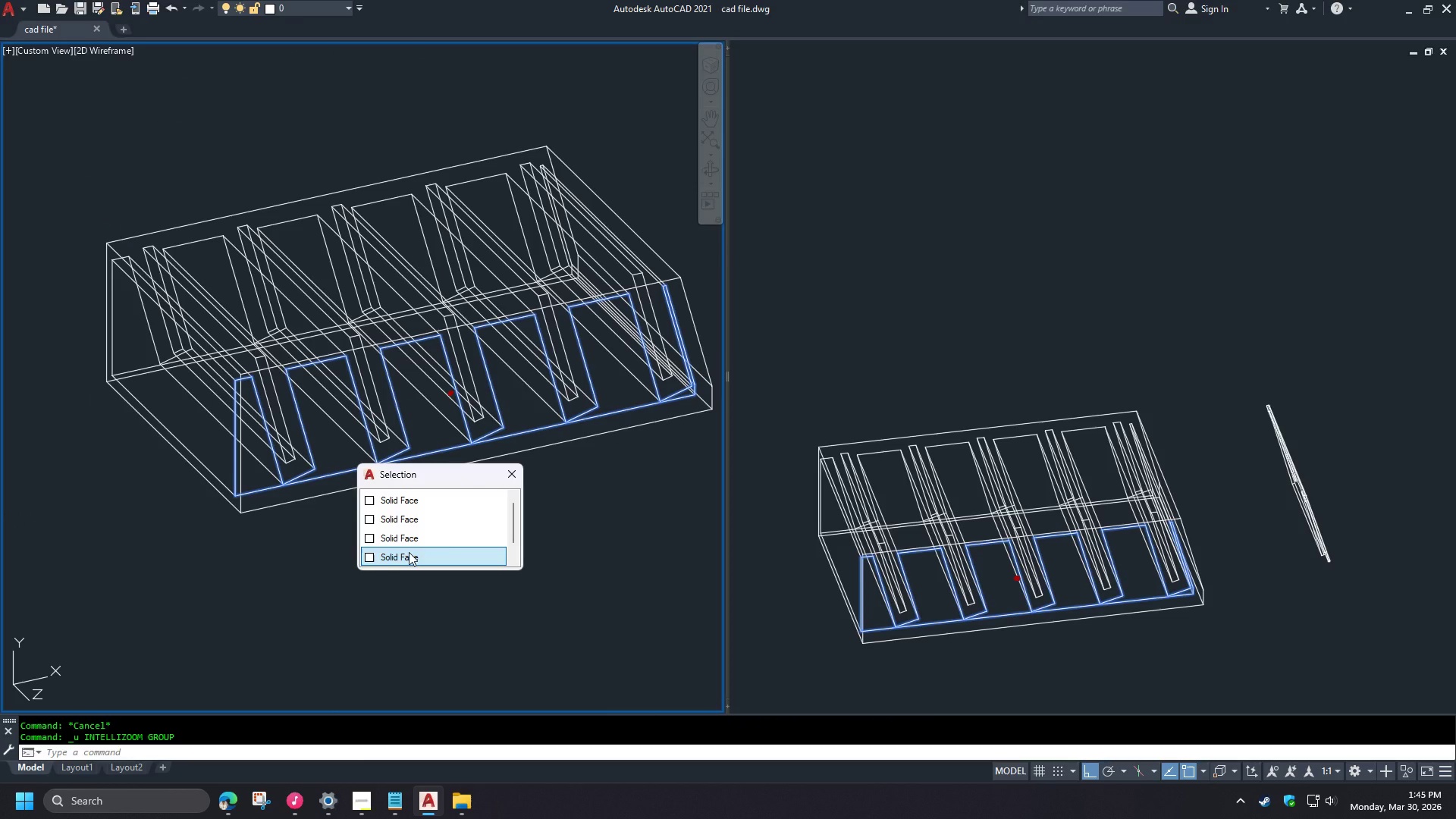 
left_click([409, 552])
 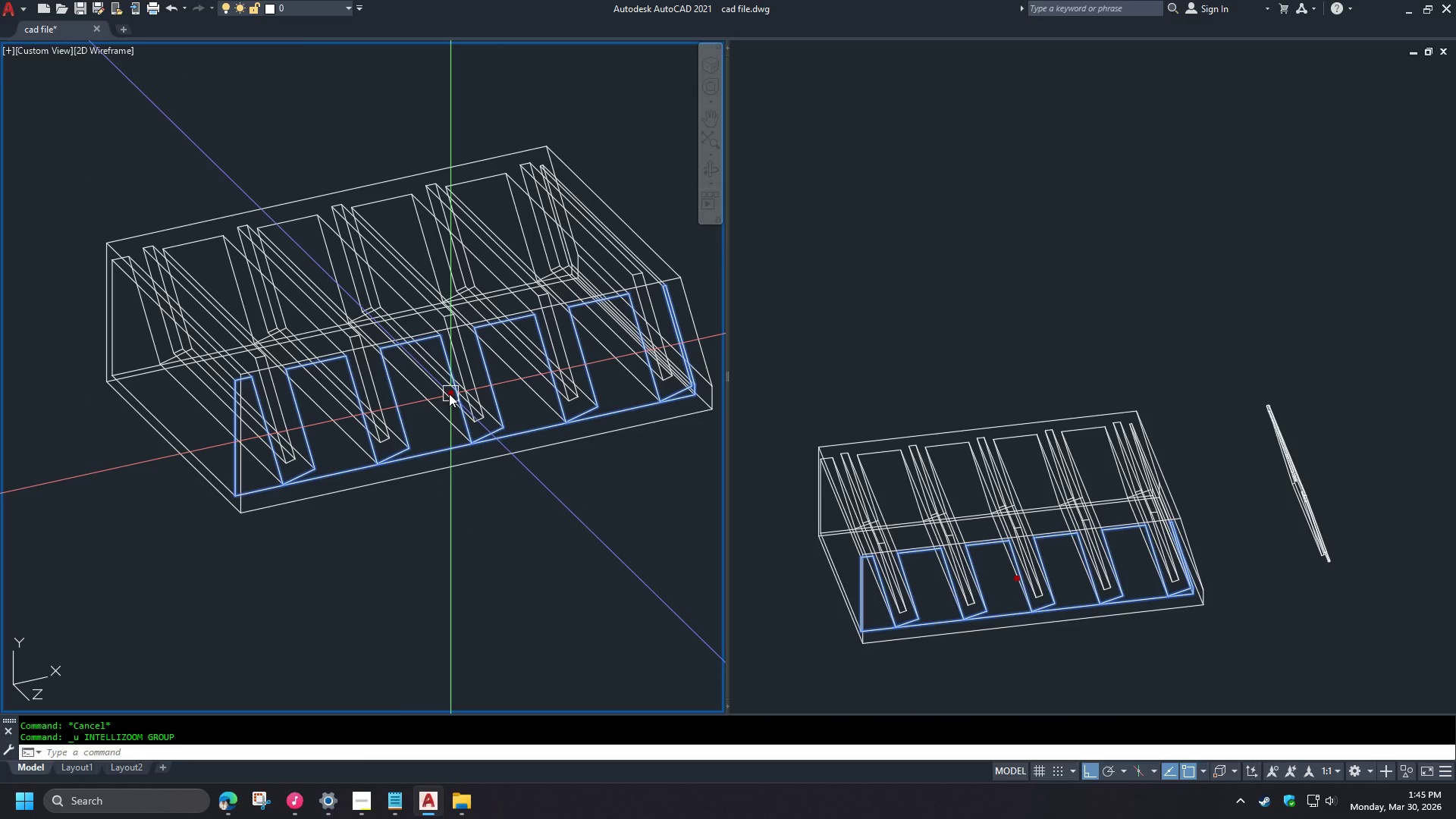 
left_click([449, 394])
 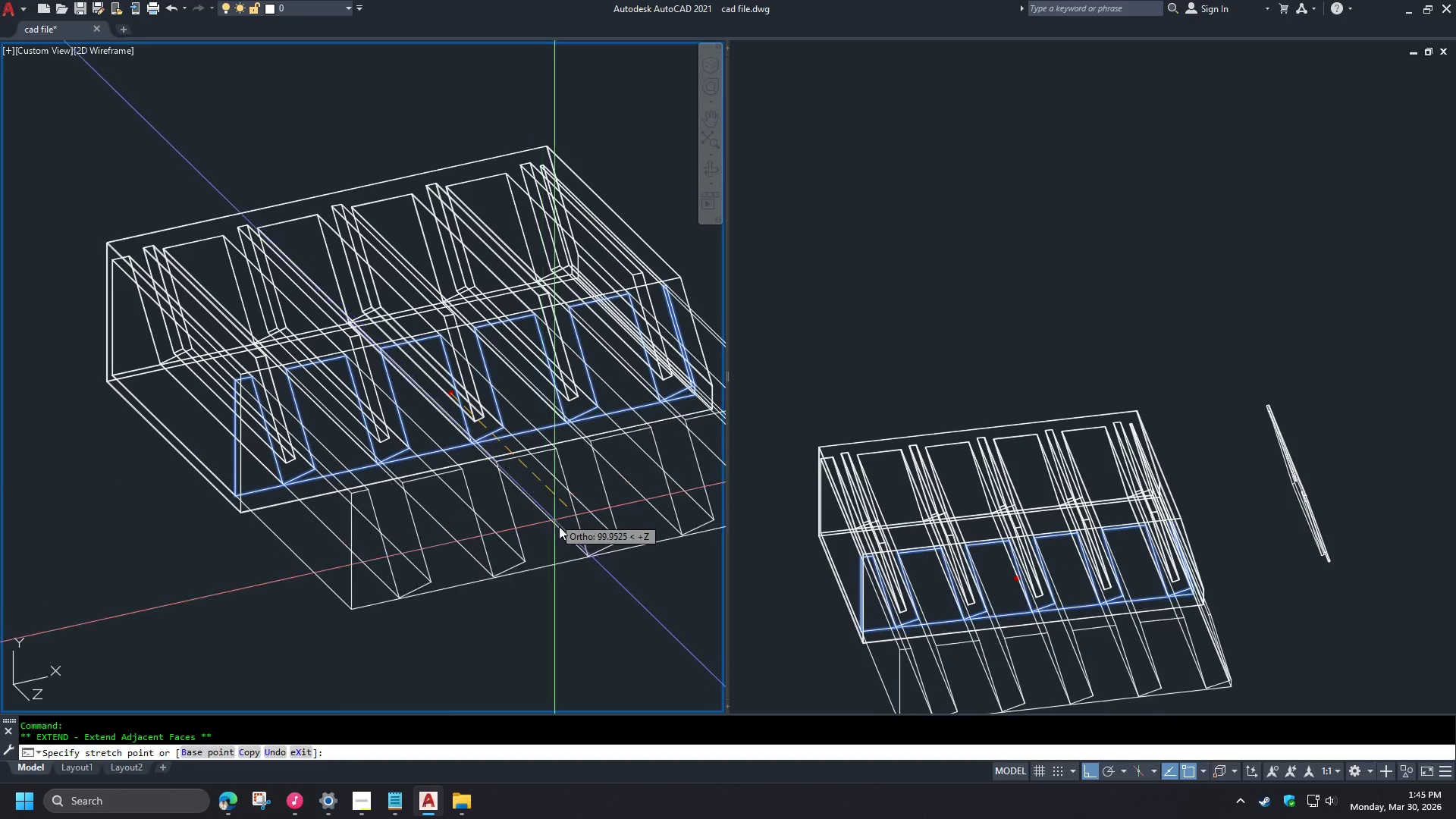 
left_click([563, 535])
 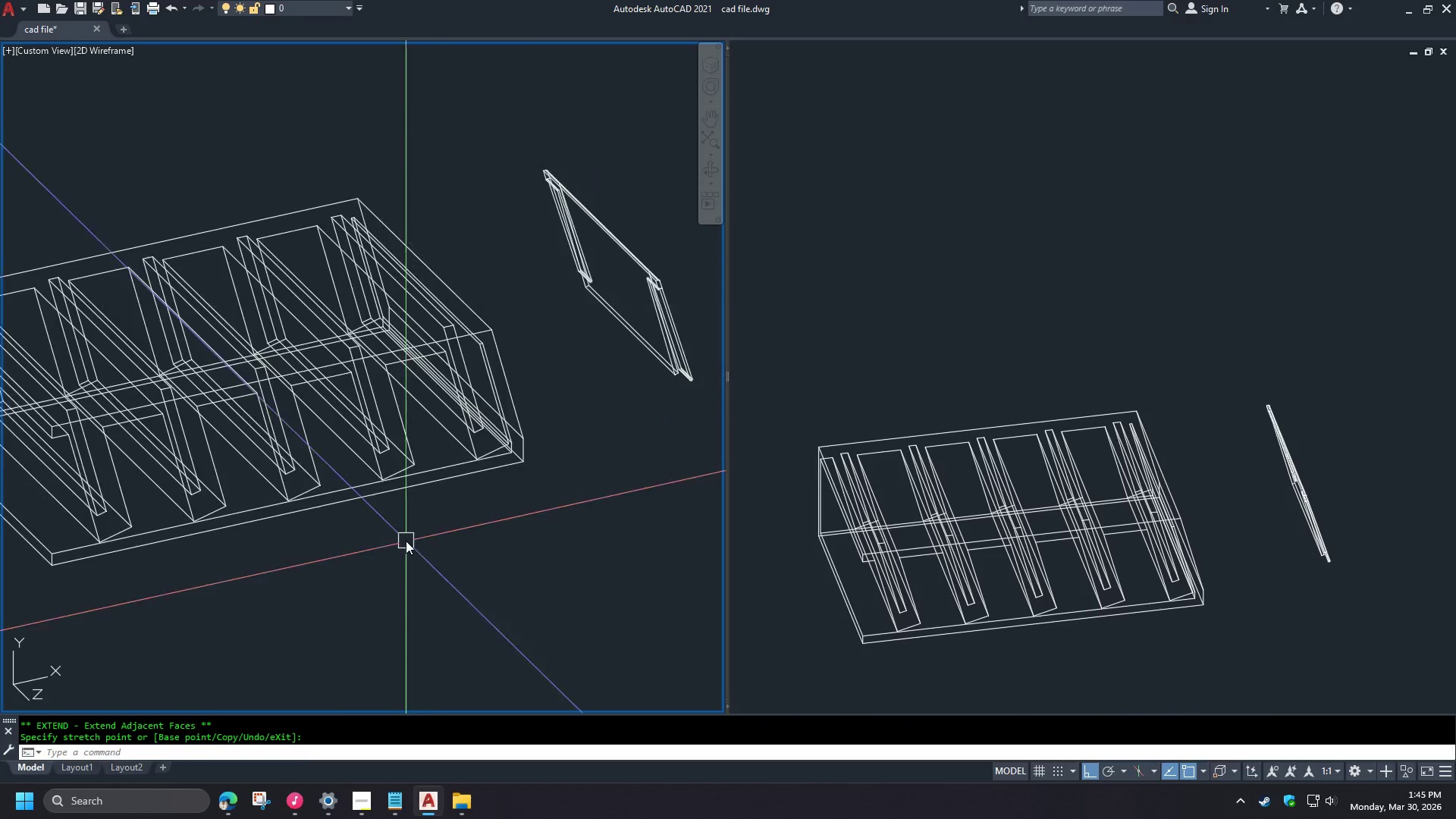 
key(Escape)
type(di )
 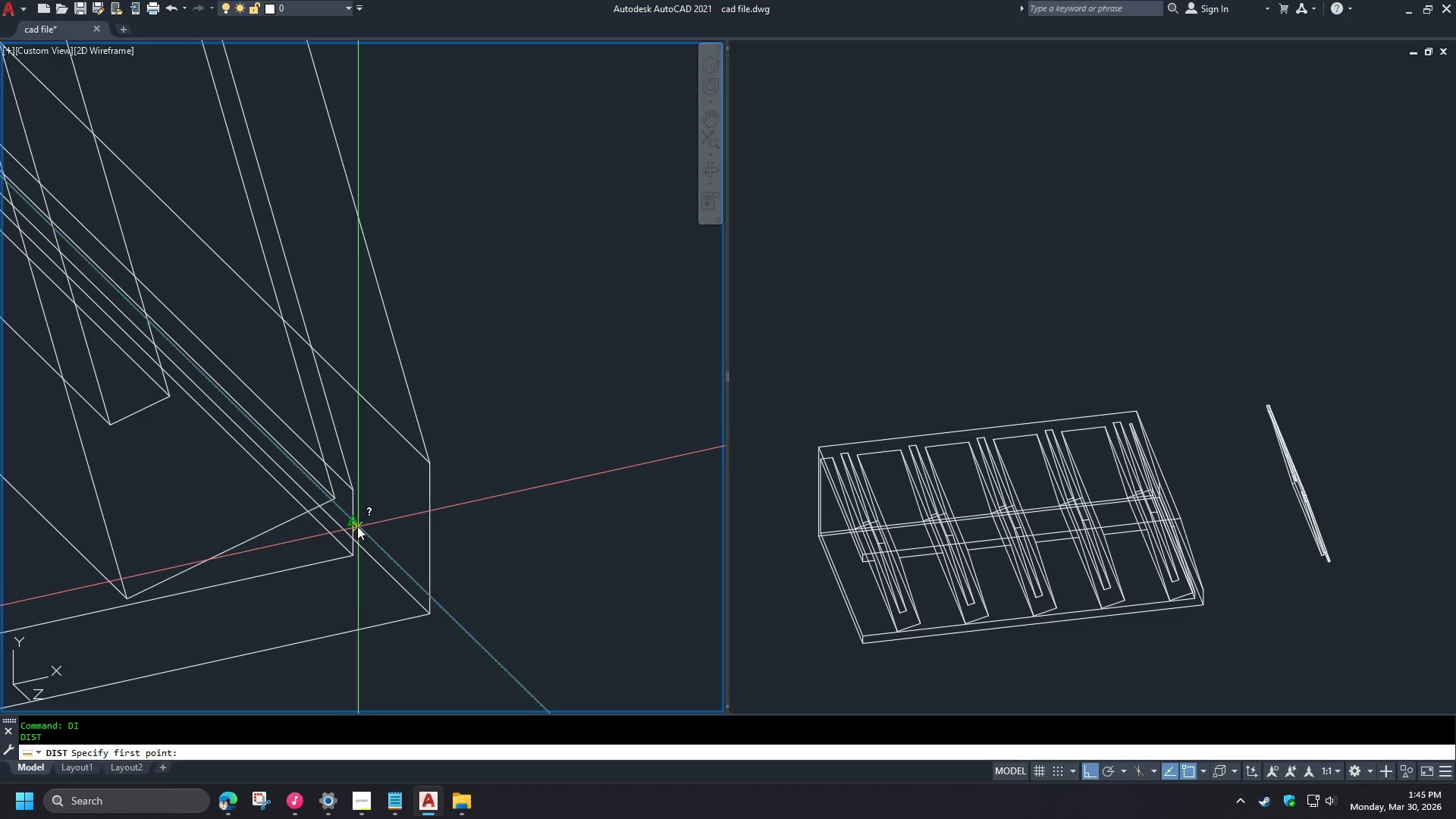 
left_click([356, 527])
 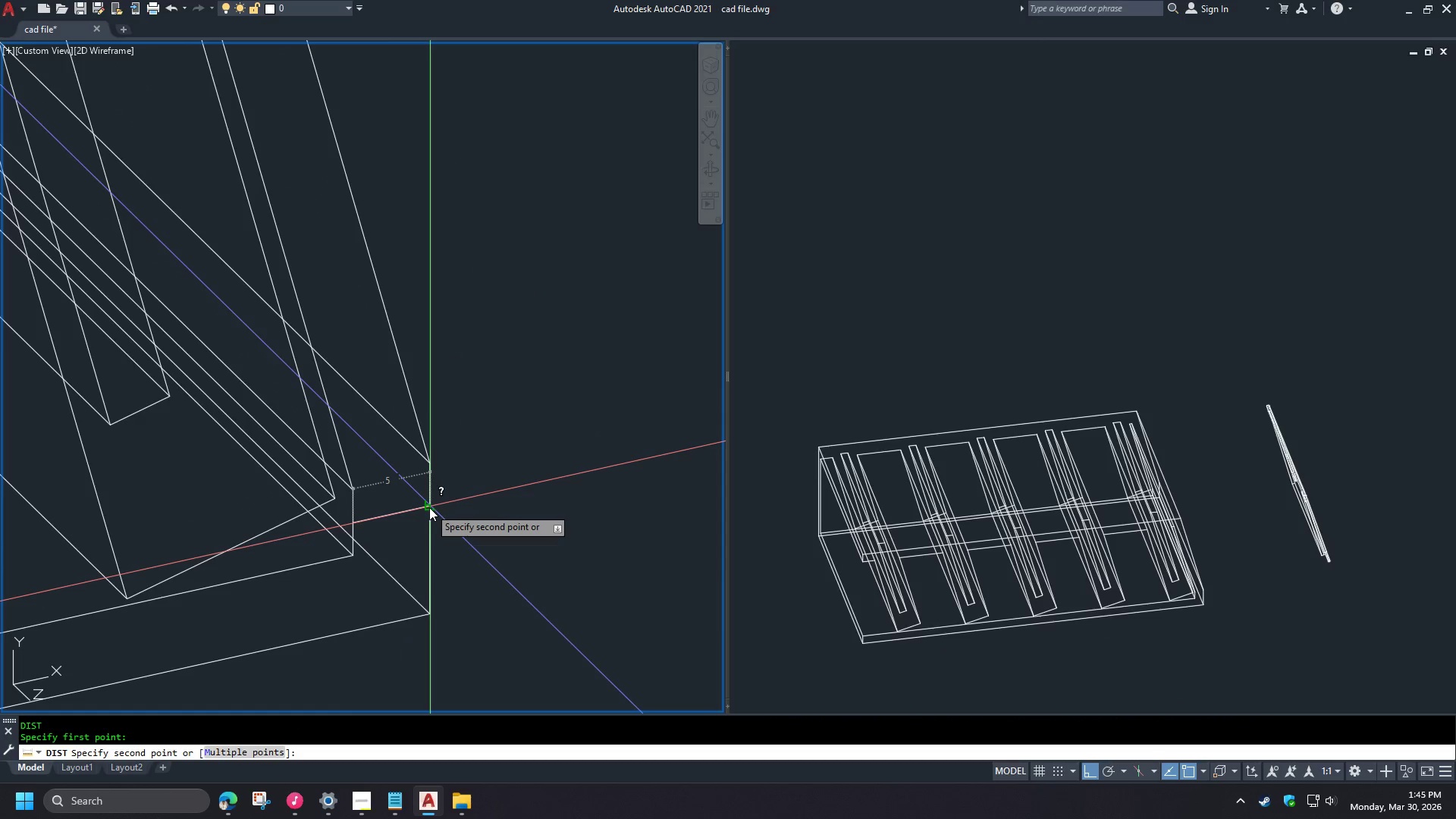 
scroll: coordinate [537, 435], scroll_direction: up, amount: 4.0
 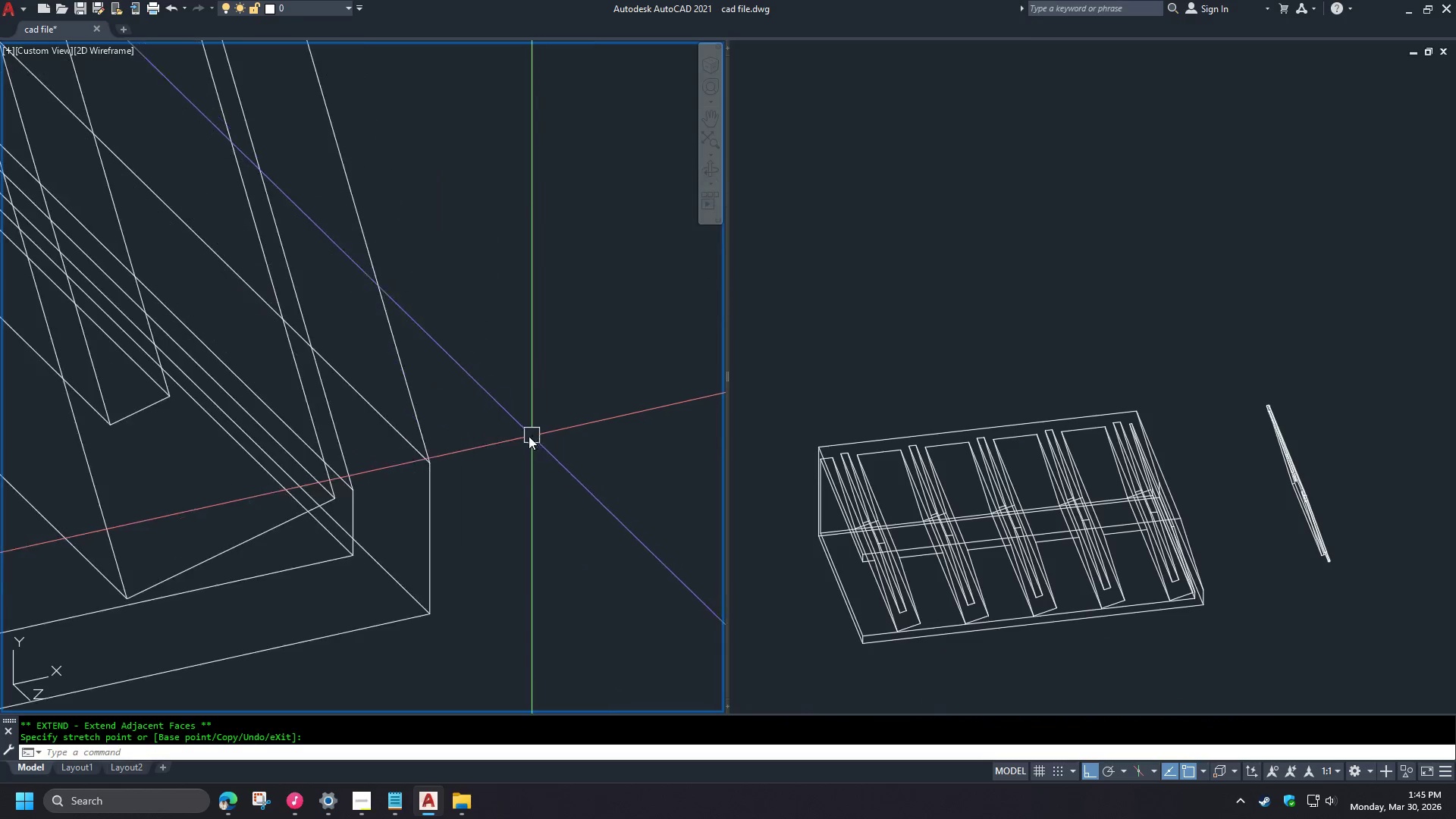 
key(Escape)
 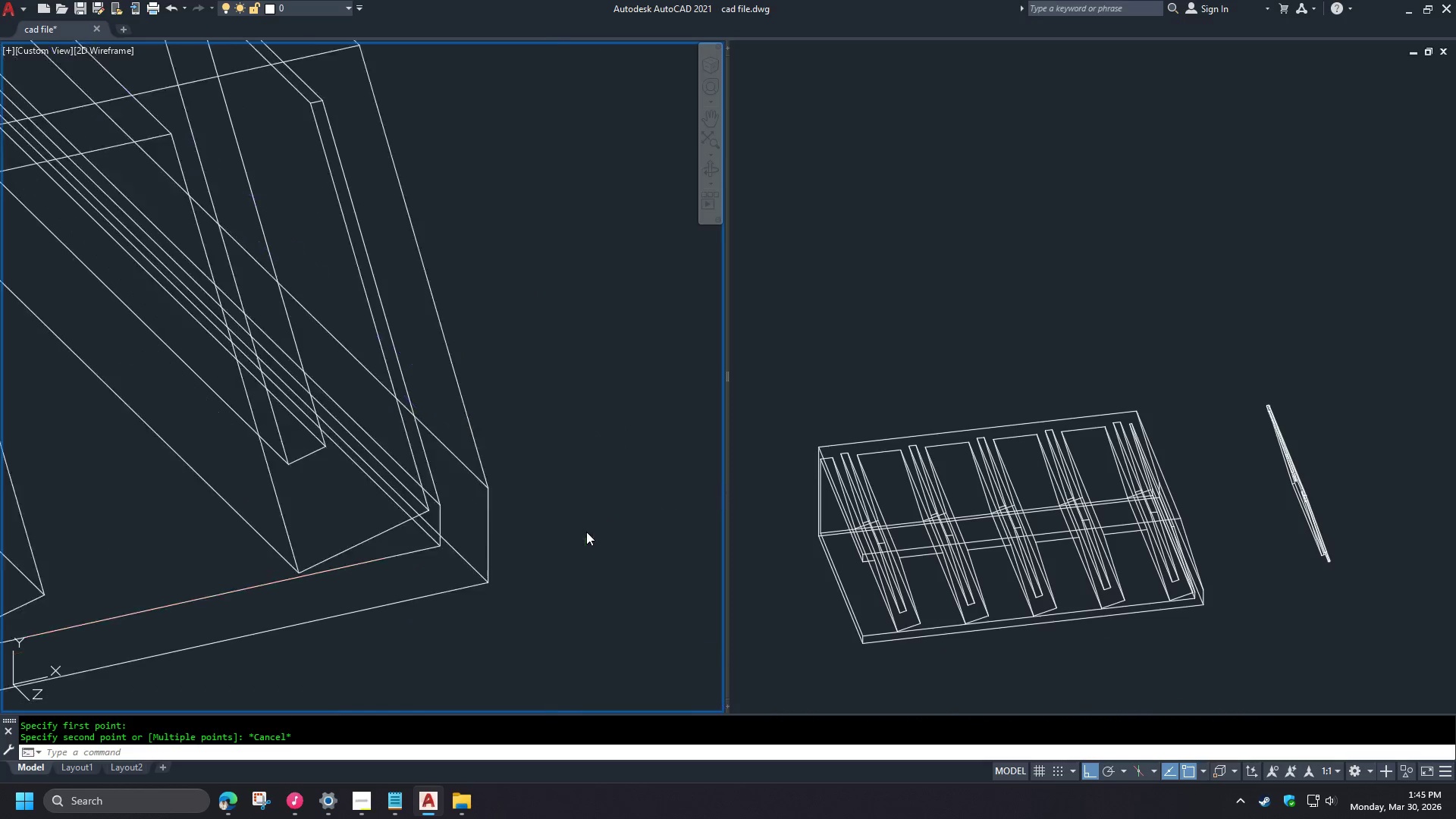 
hold_key(key=ShiftLeft, duration=0.53)
 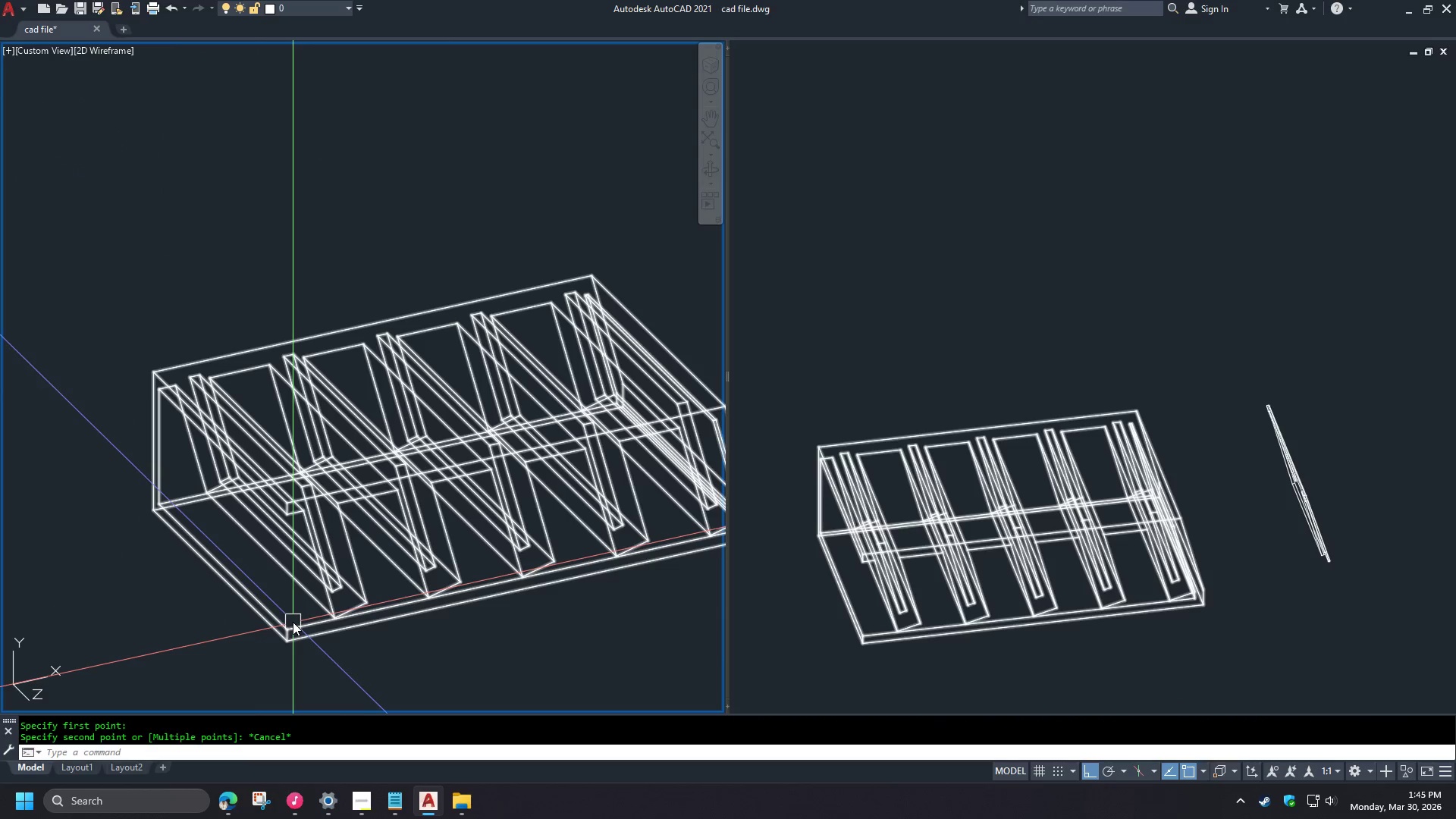 
scroll: coordinate [587, 529], scroll_direction: down, amount: 4.0
 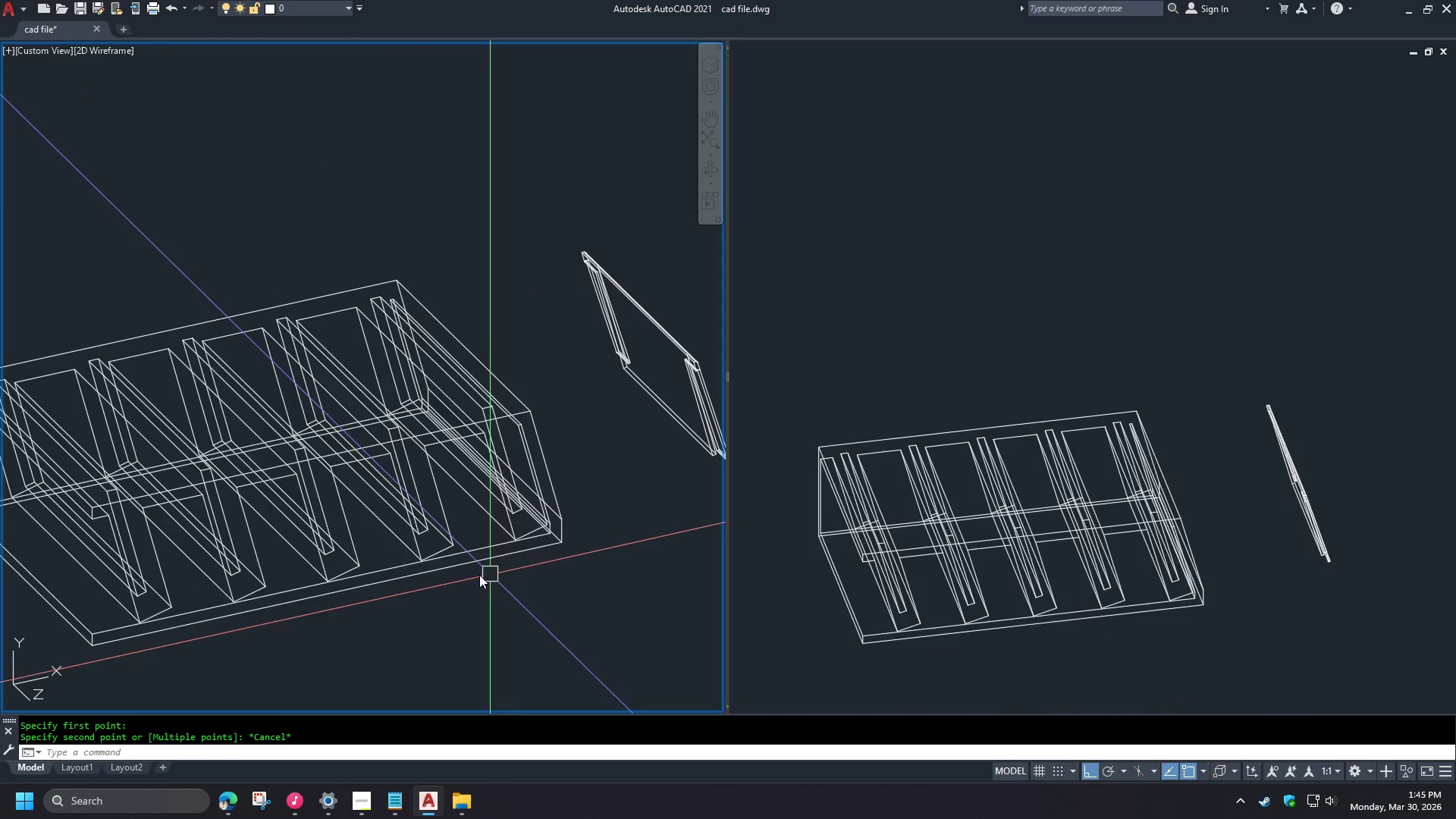 
type(rec end )
 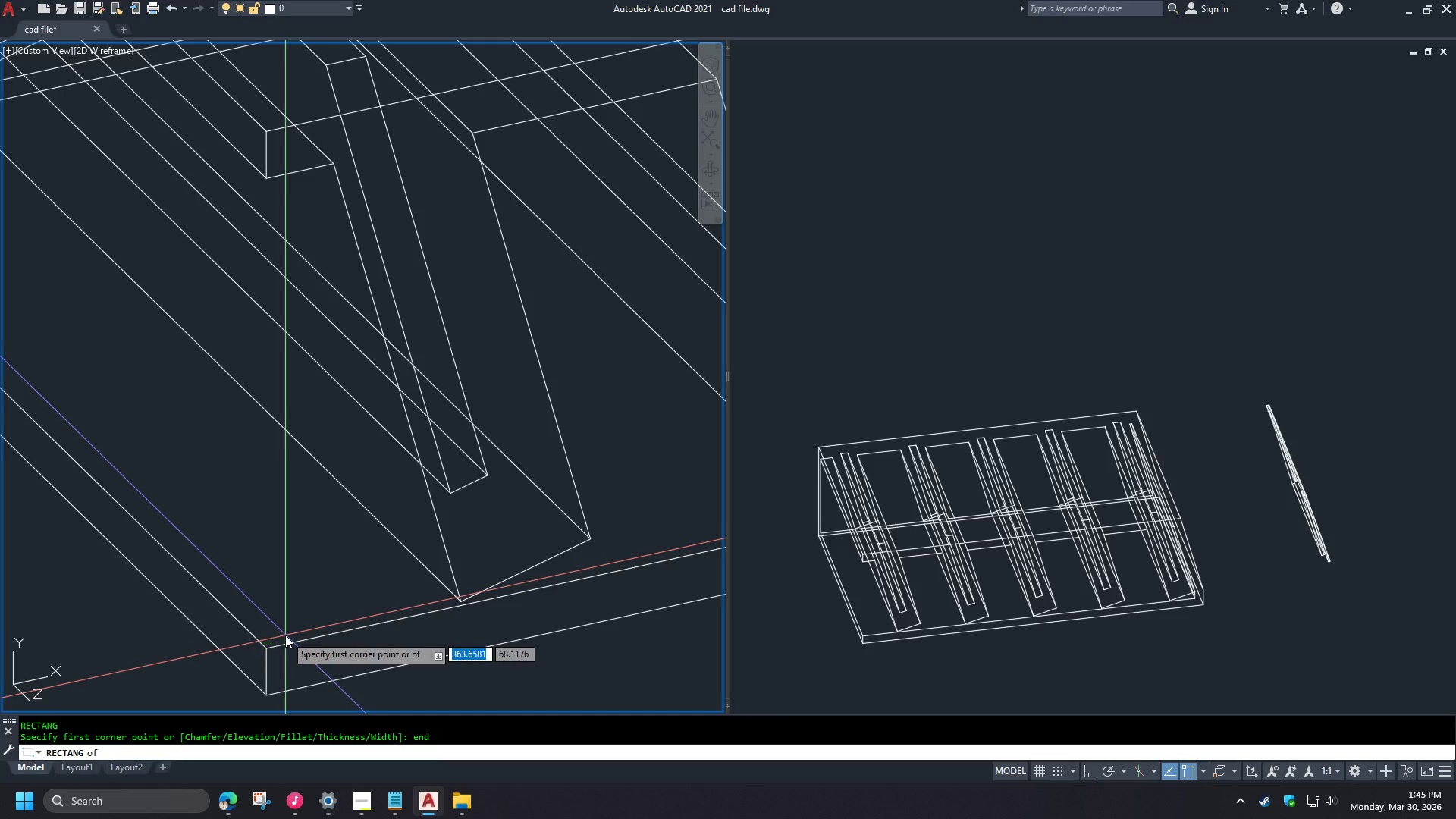 
scroll: coordinate [292, 626], scroll_direction: up, amount: 3.0
 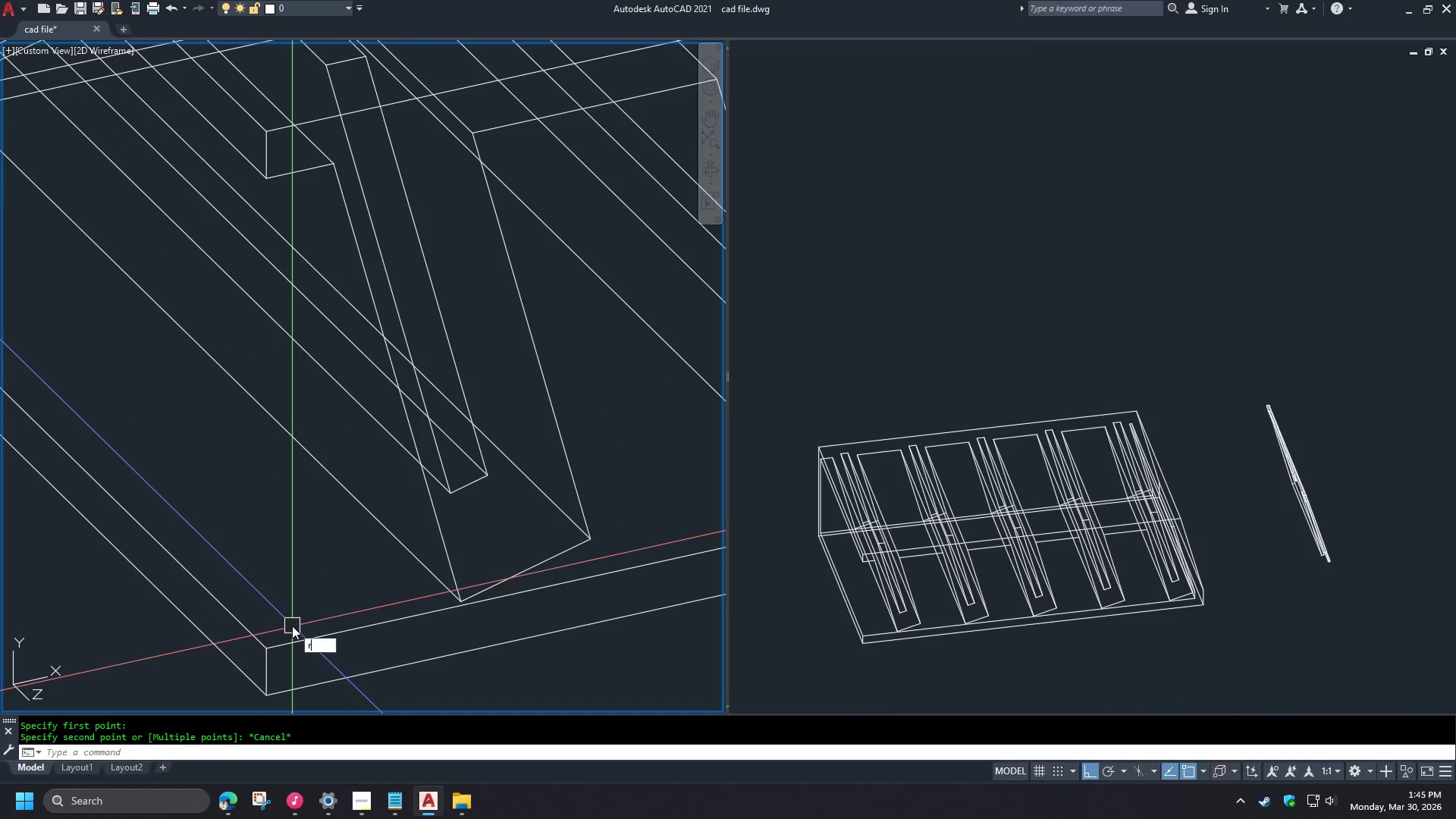 
key(Escape)
type(ucs end )
 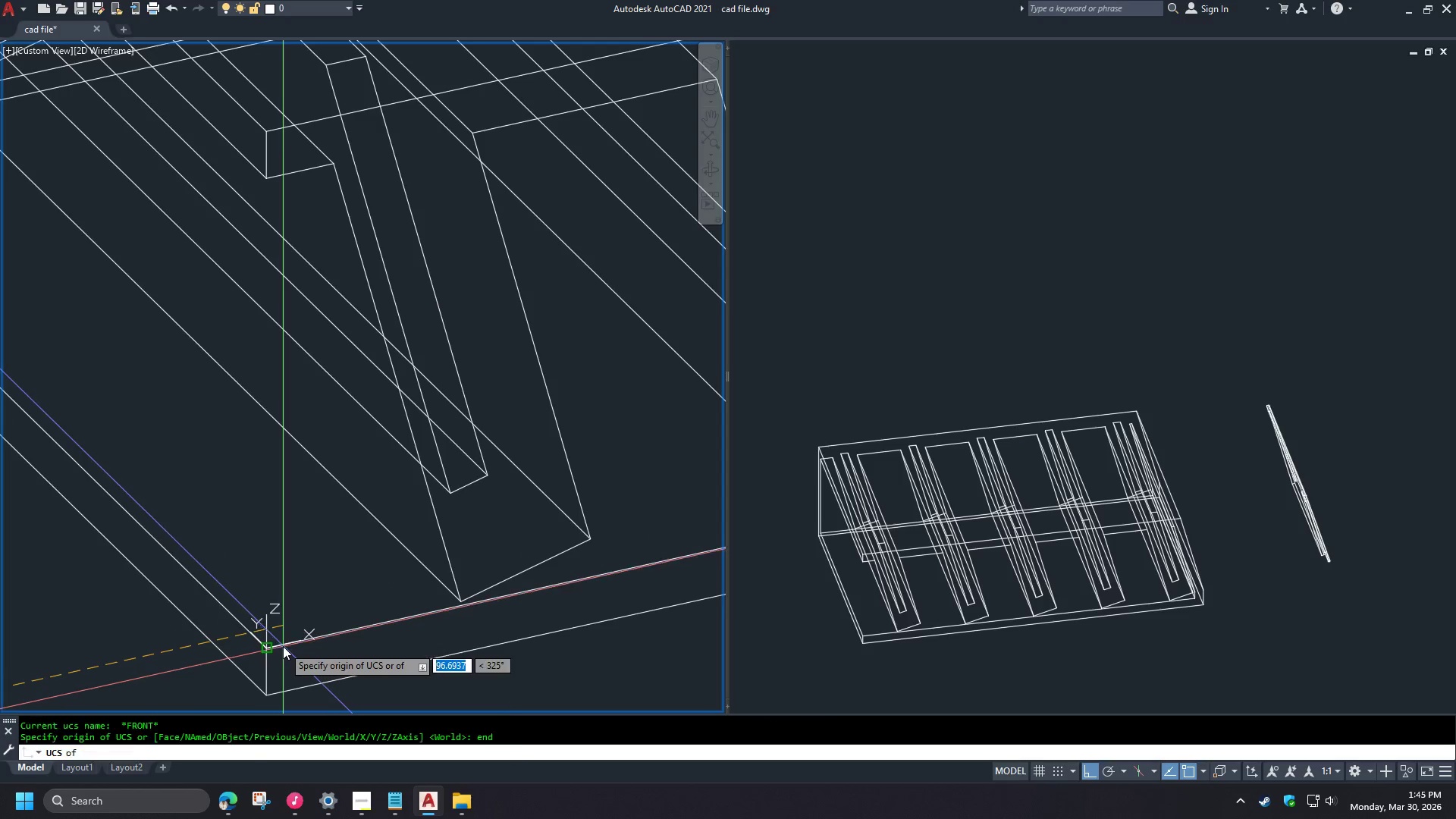 
left_click([283, 646])
 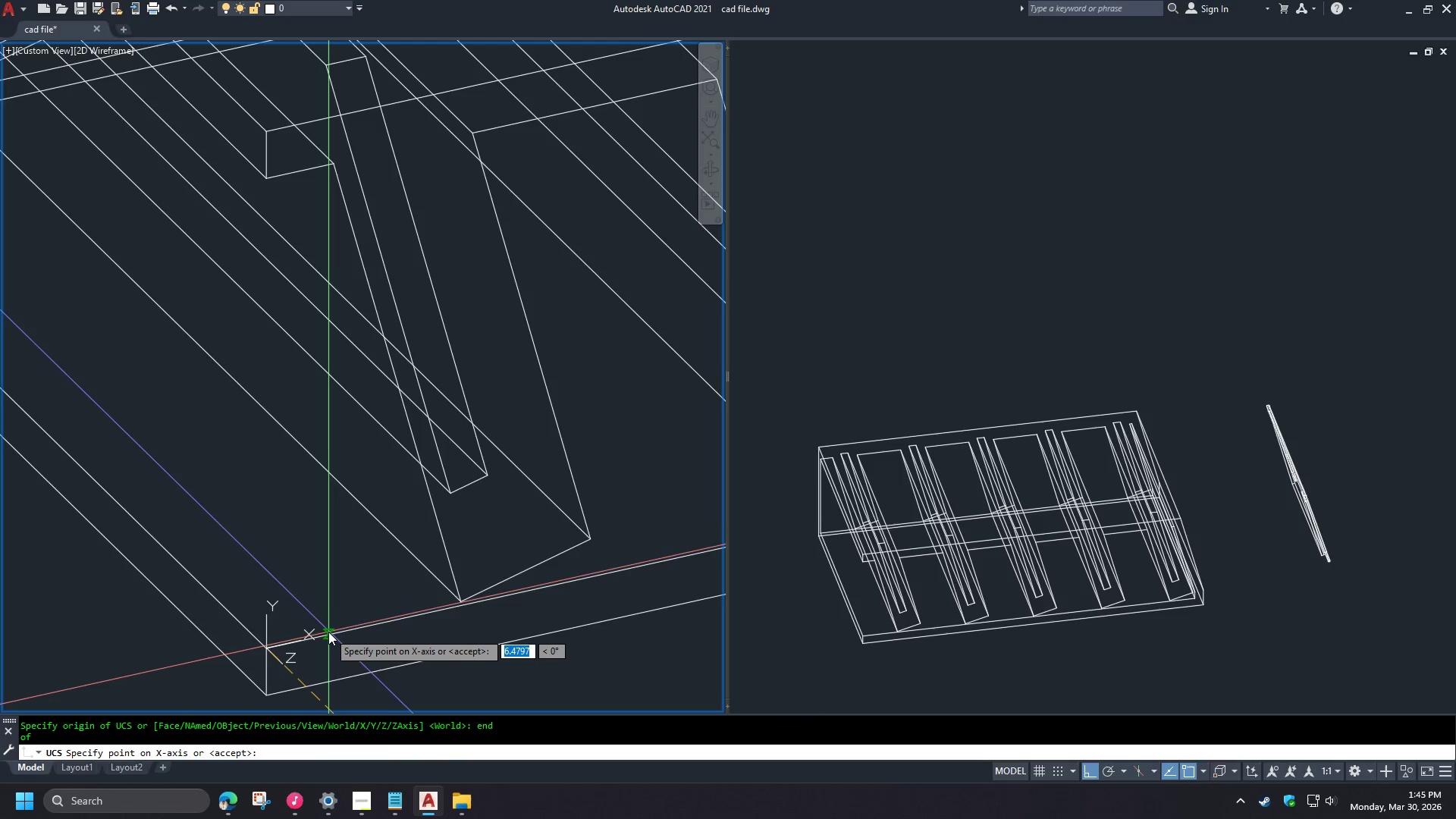 
left_click([329, 632])
 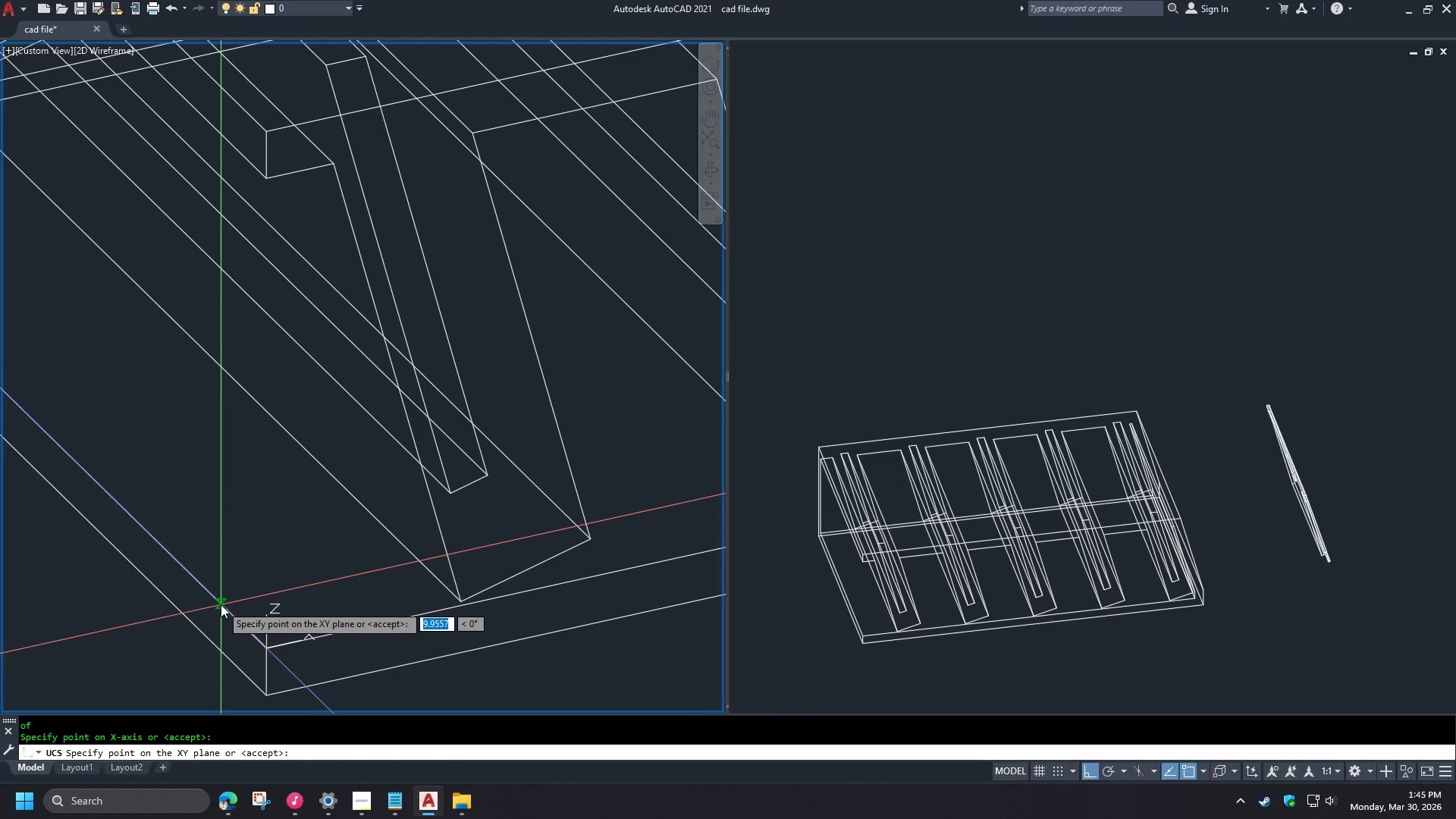 
left_click([221, 604])
 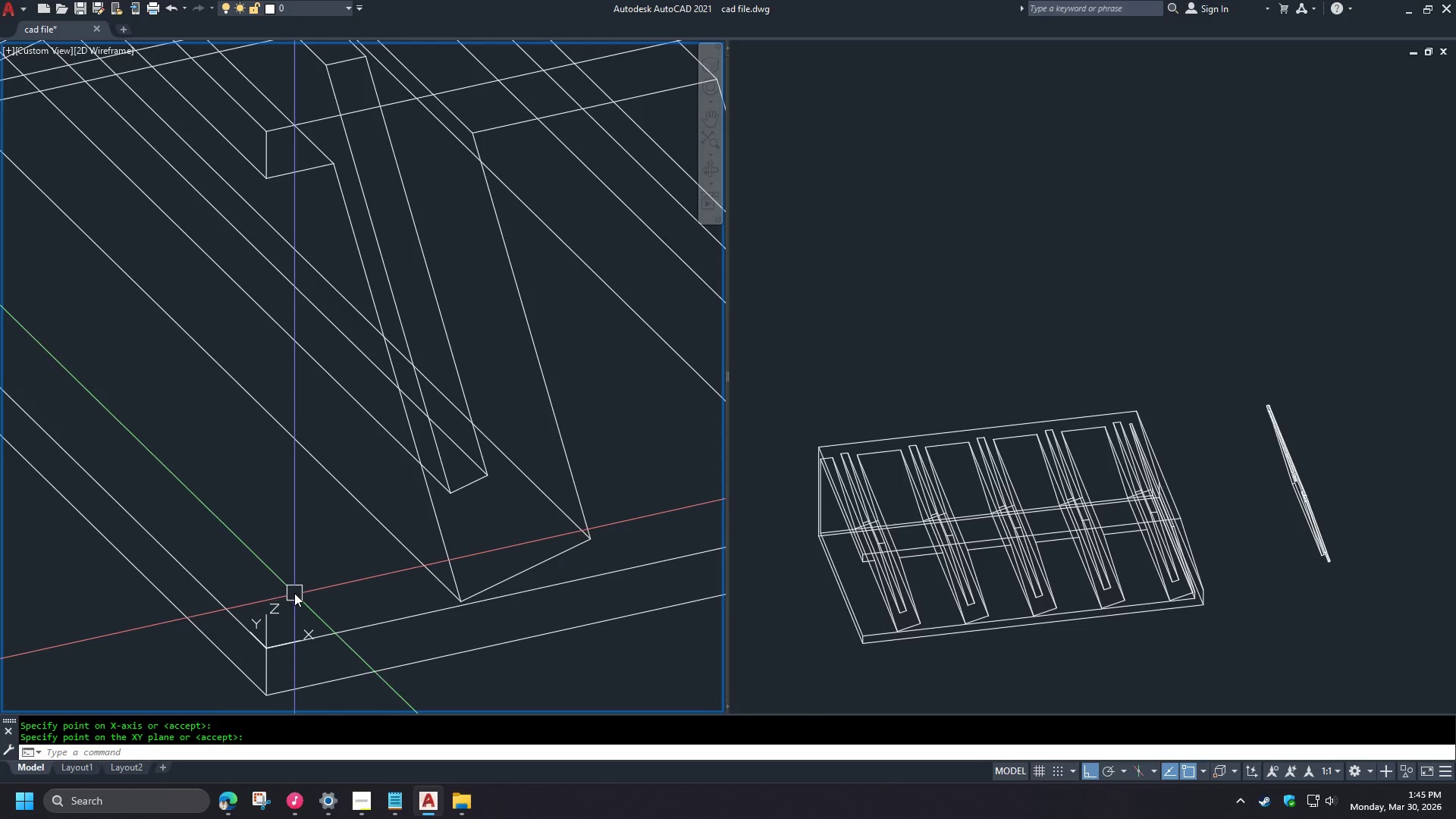 
type(rec)
 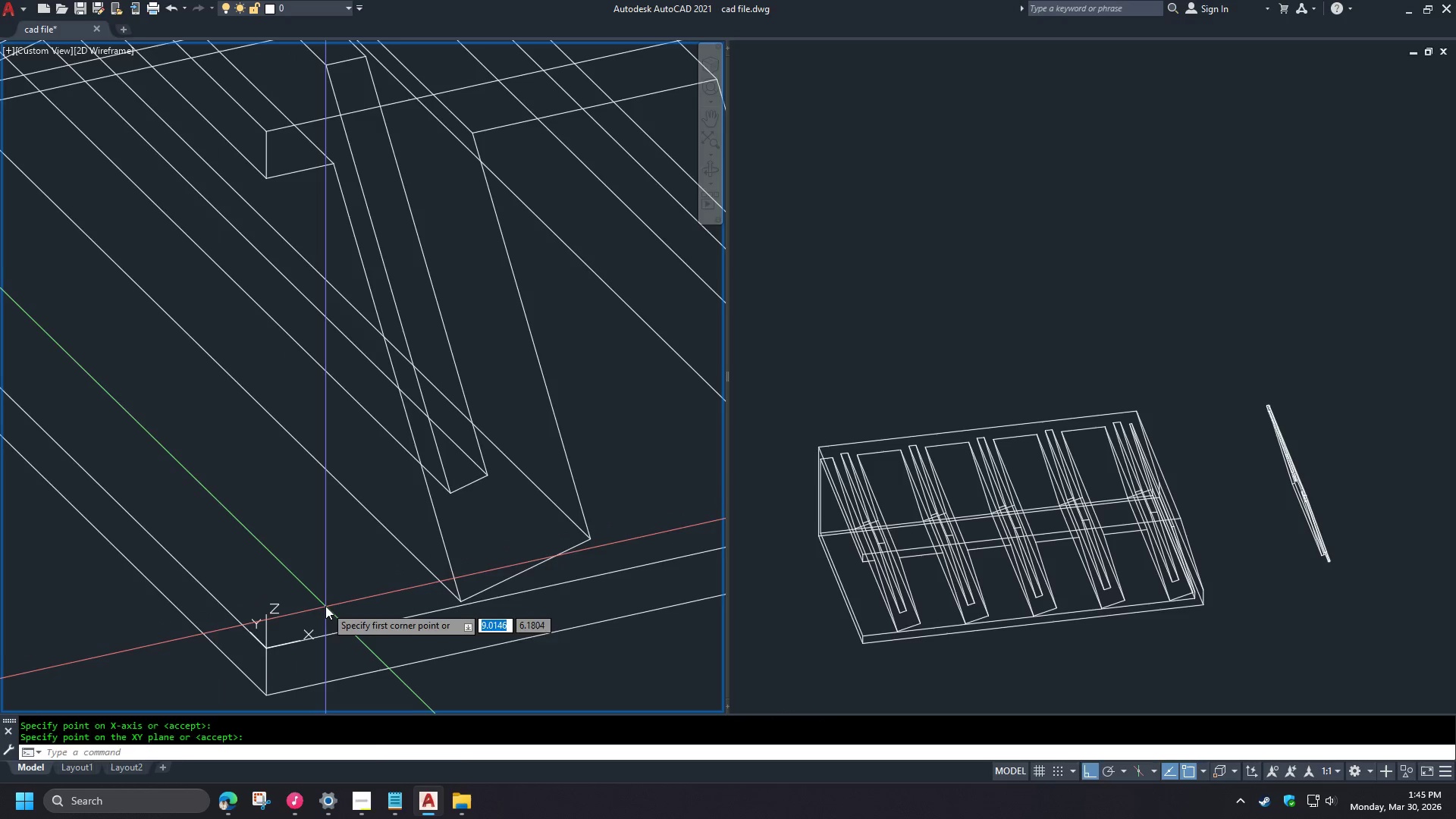 
type( end )
 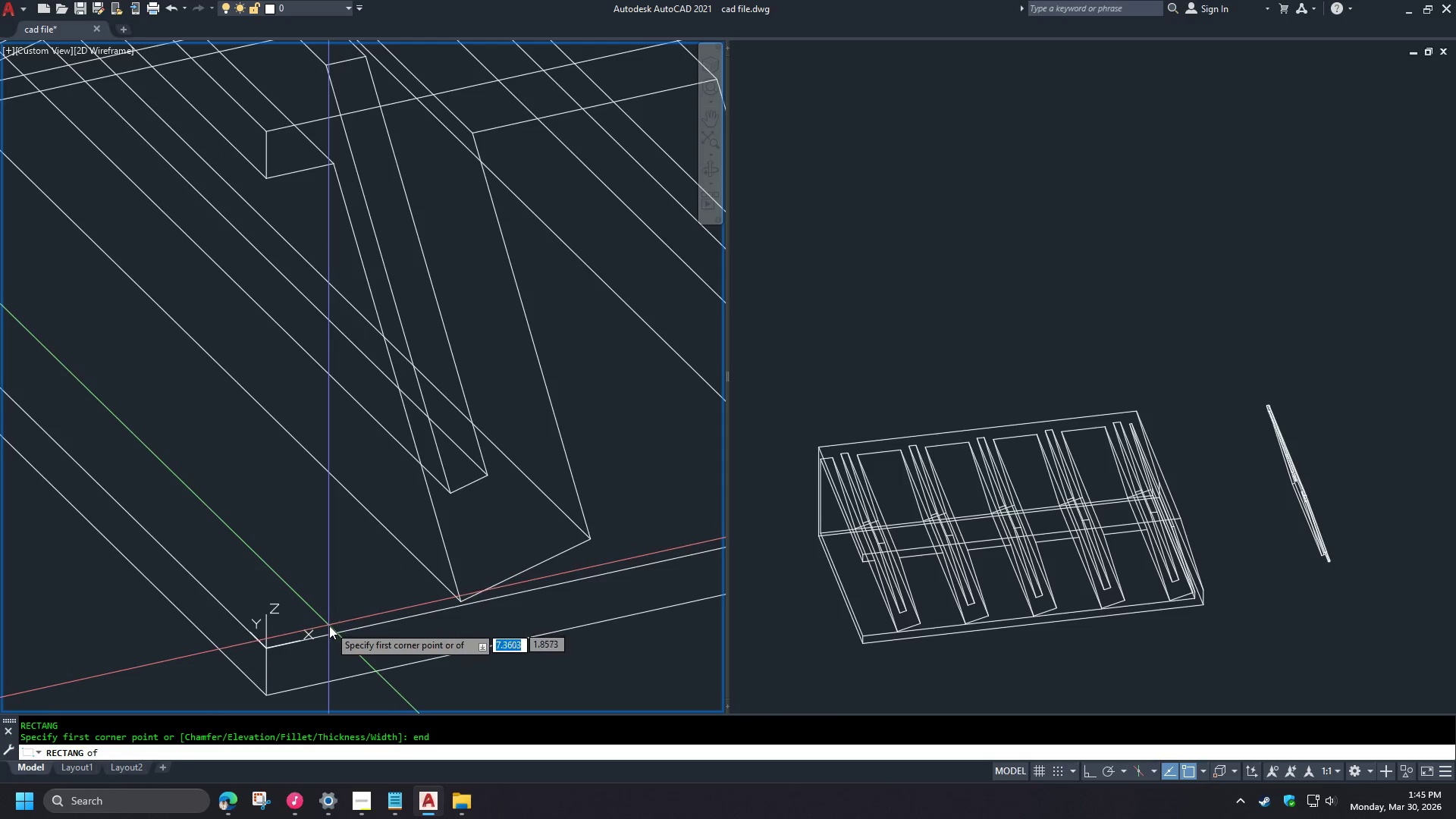 
left_click([329, 628])
 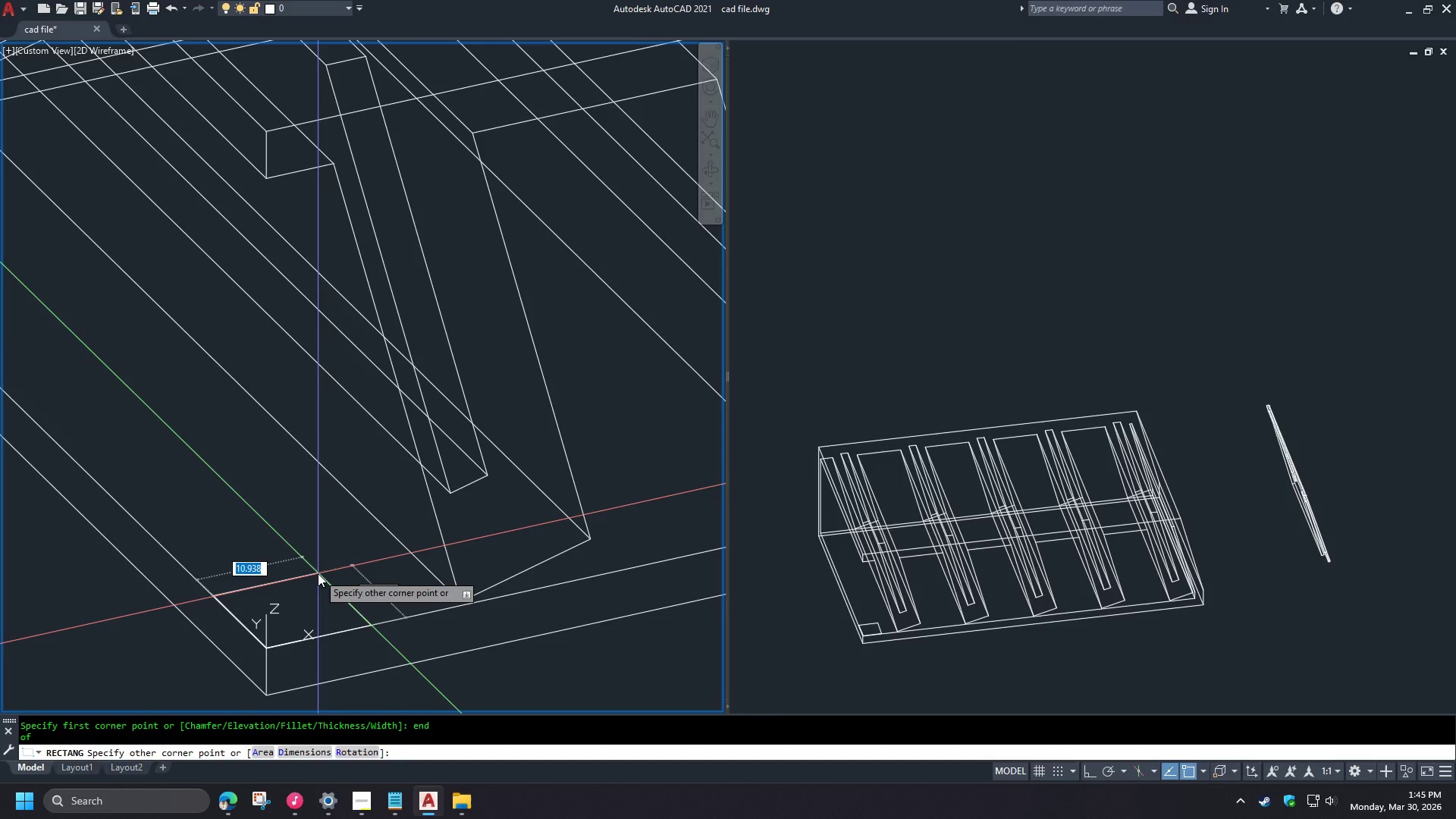 
key(Numpad5)
 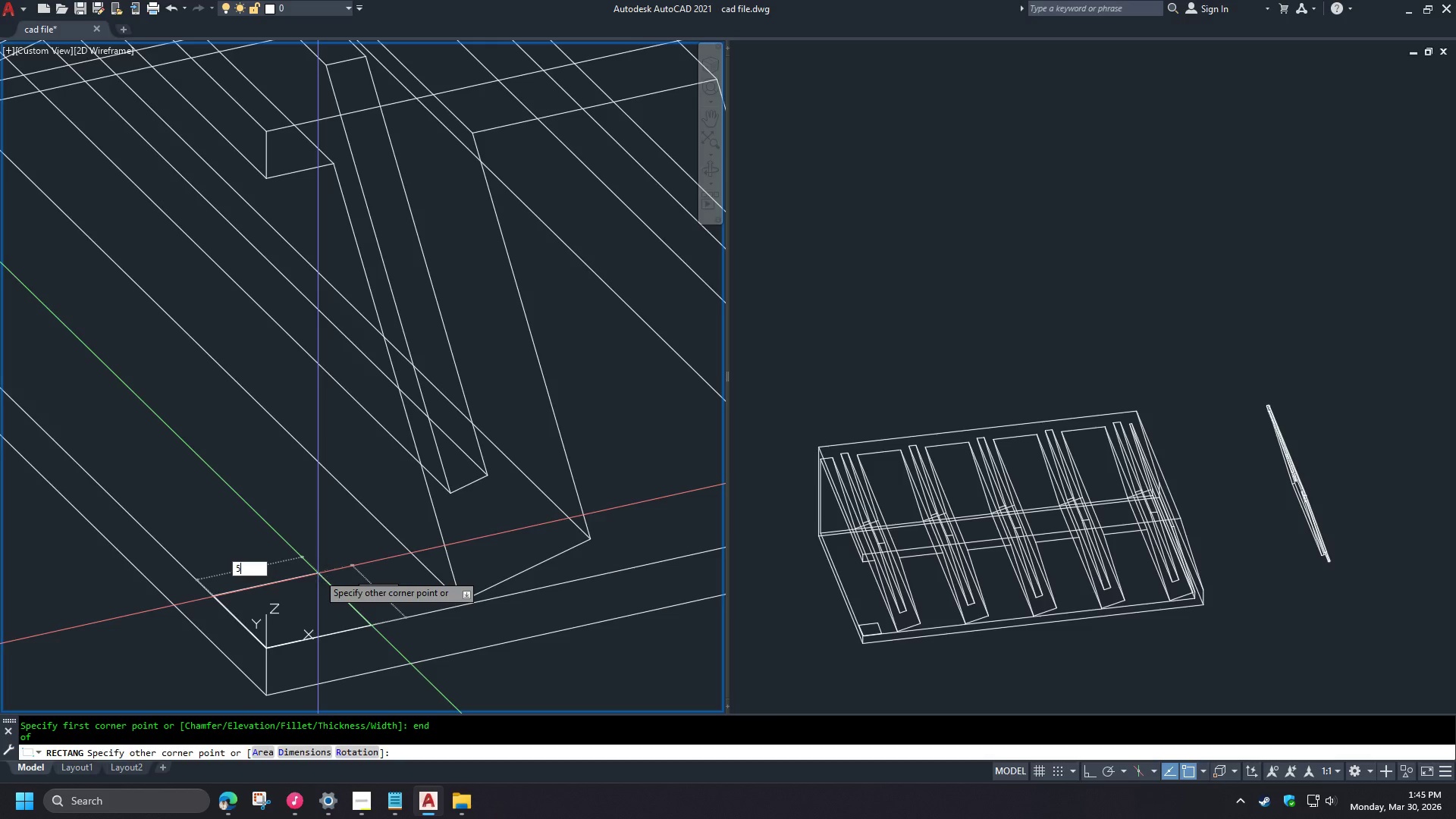 
key(Tab)
 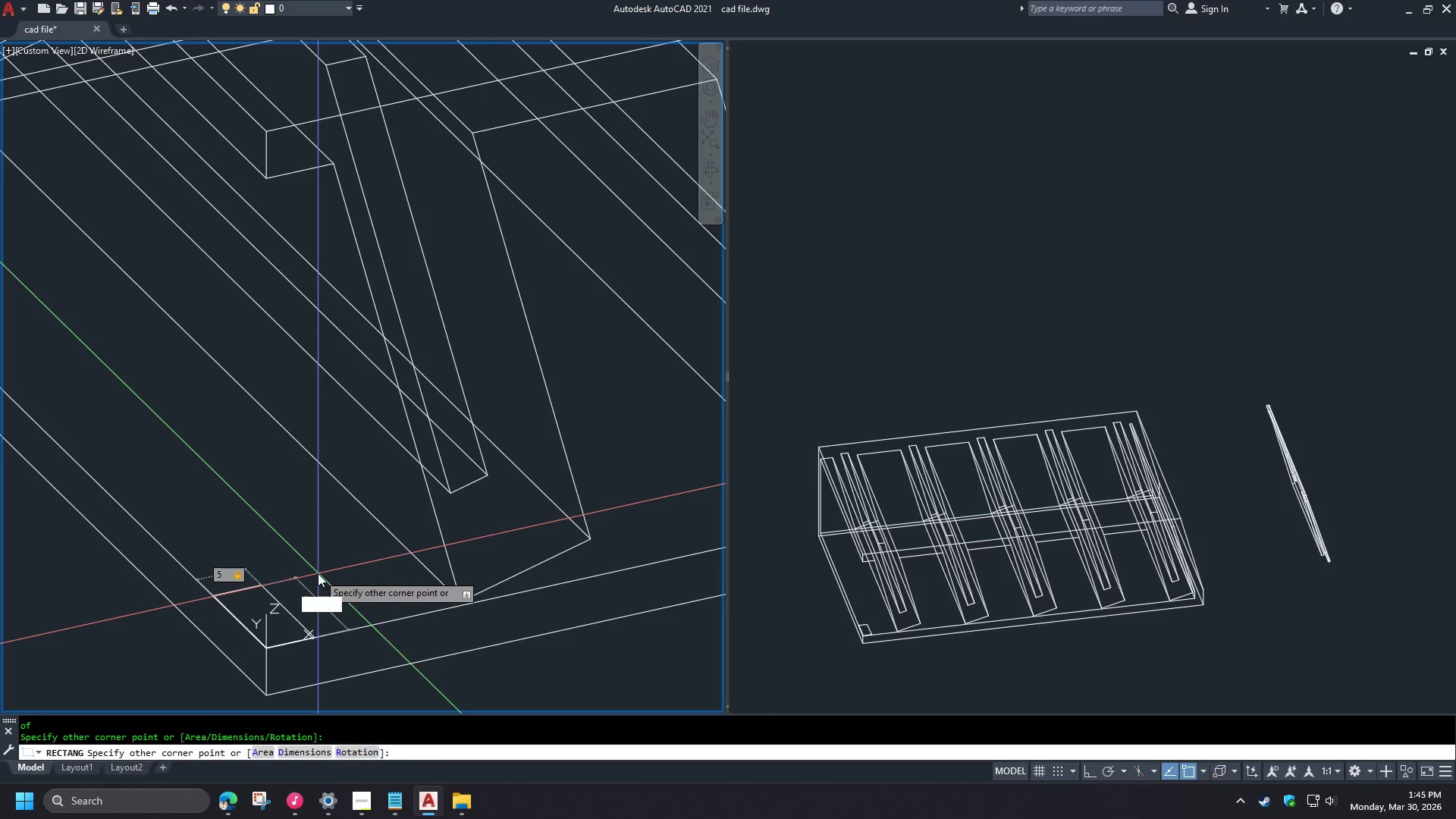 
key(Numpad5)
 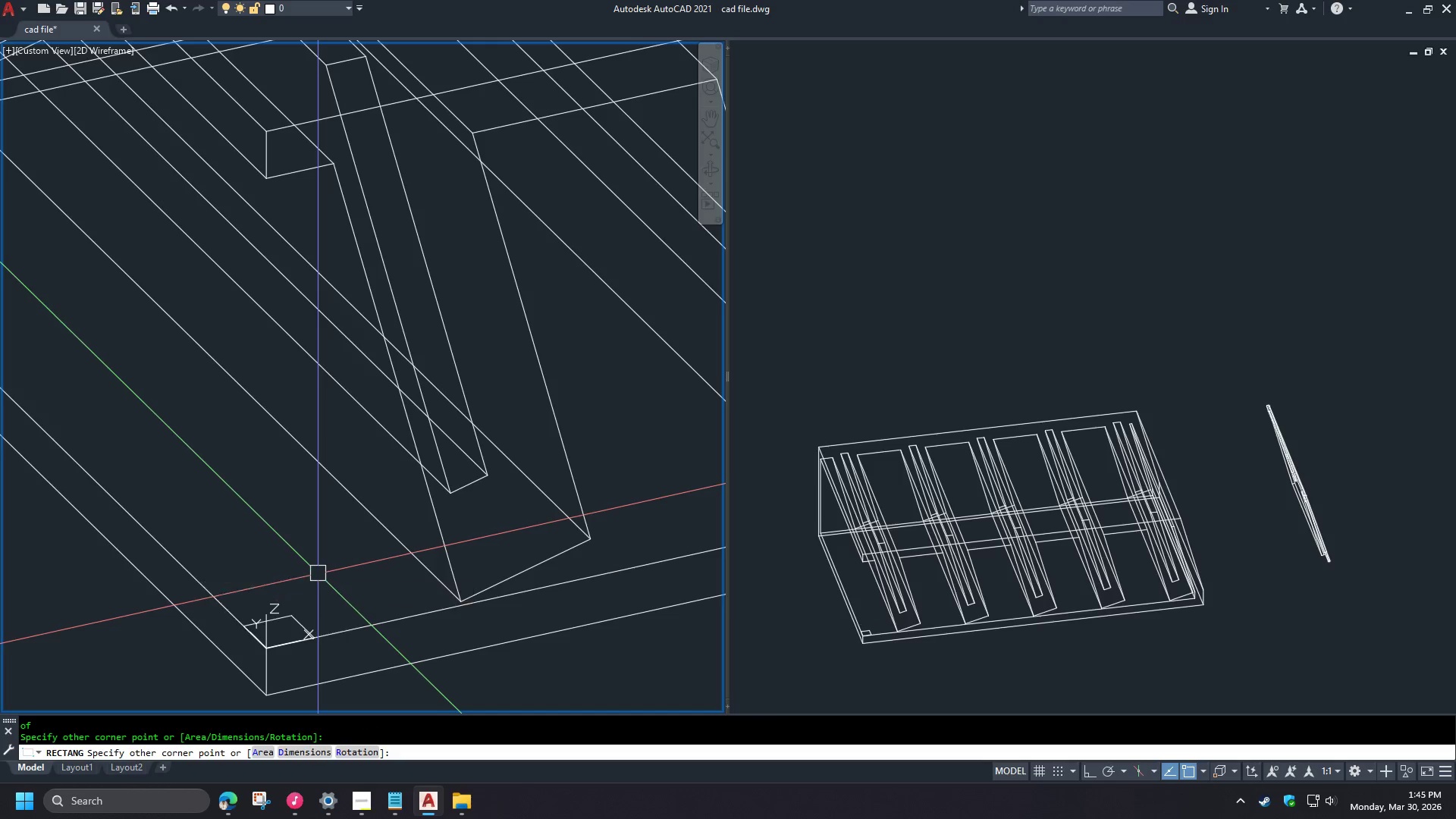 
key(NumpadEnter)
type(ext )
 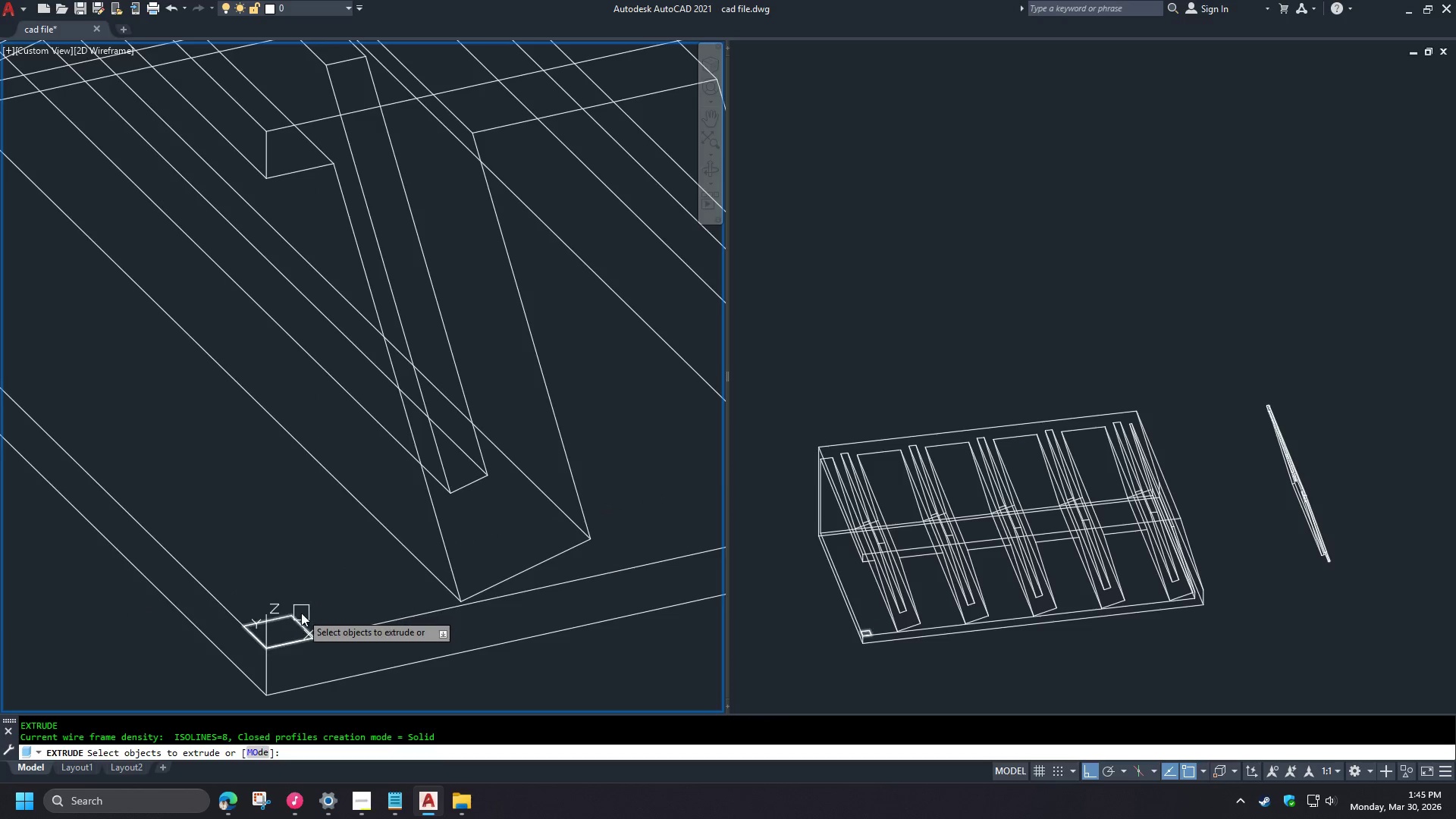 
left_click([301, 613])
 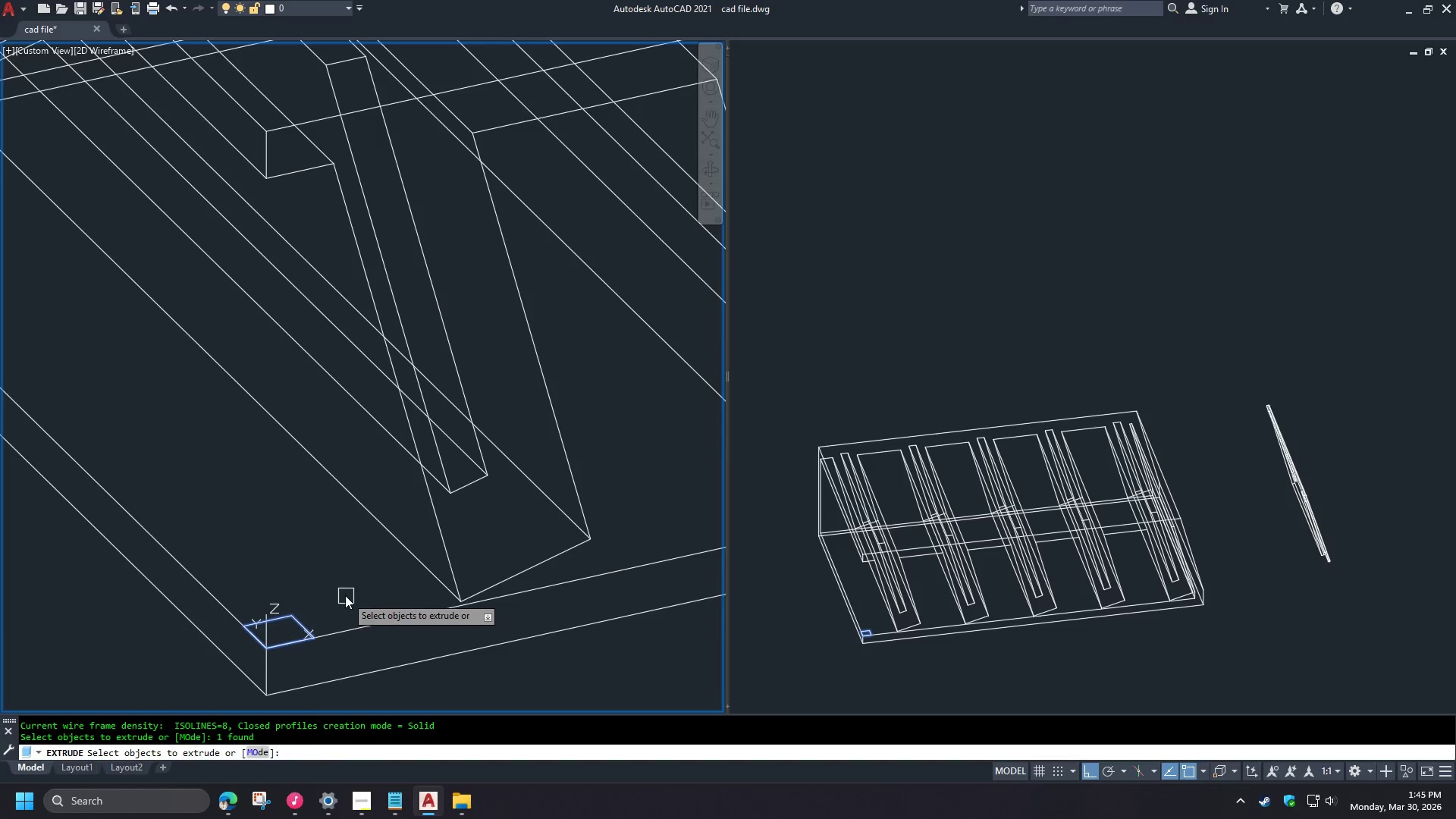 
key(Space)
 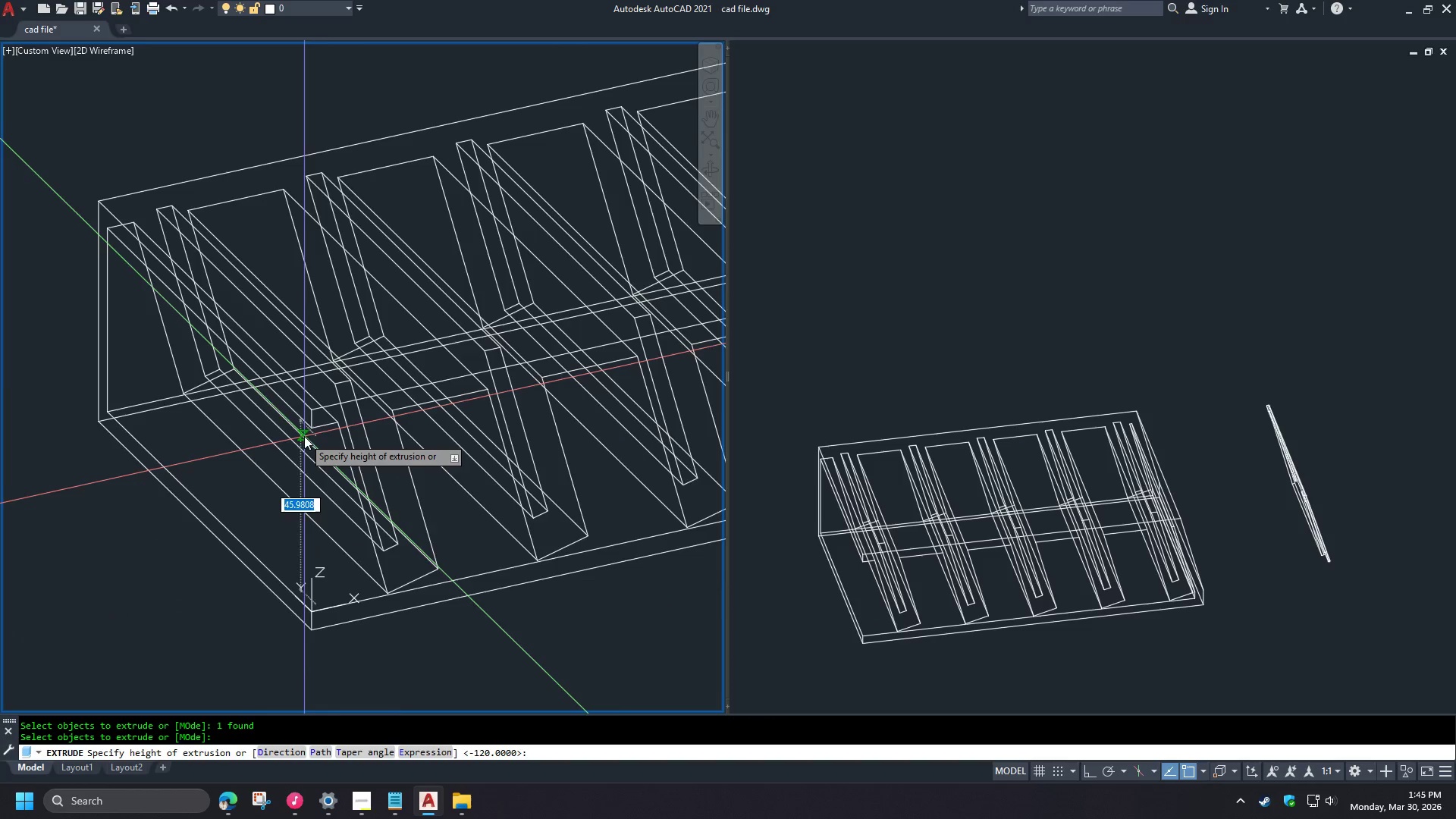 
left_click([316, 424])
 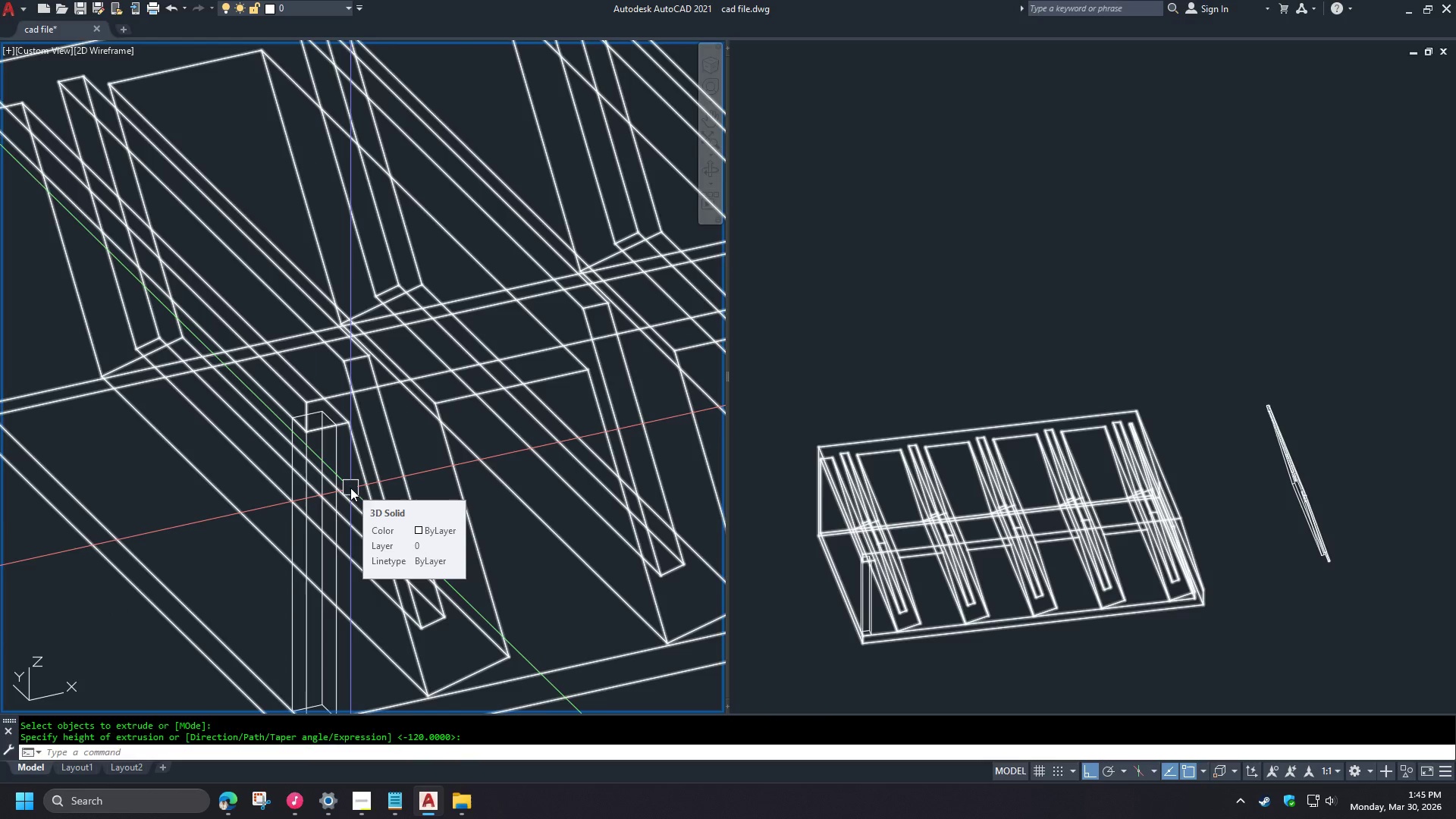 
scroll: coordinate [340, 588], scroll_direction: down, amount: 2.0
 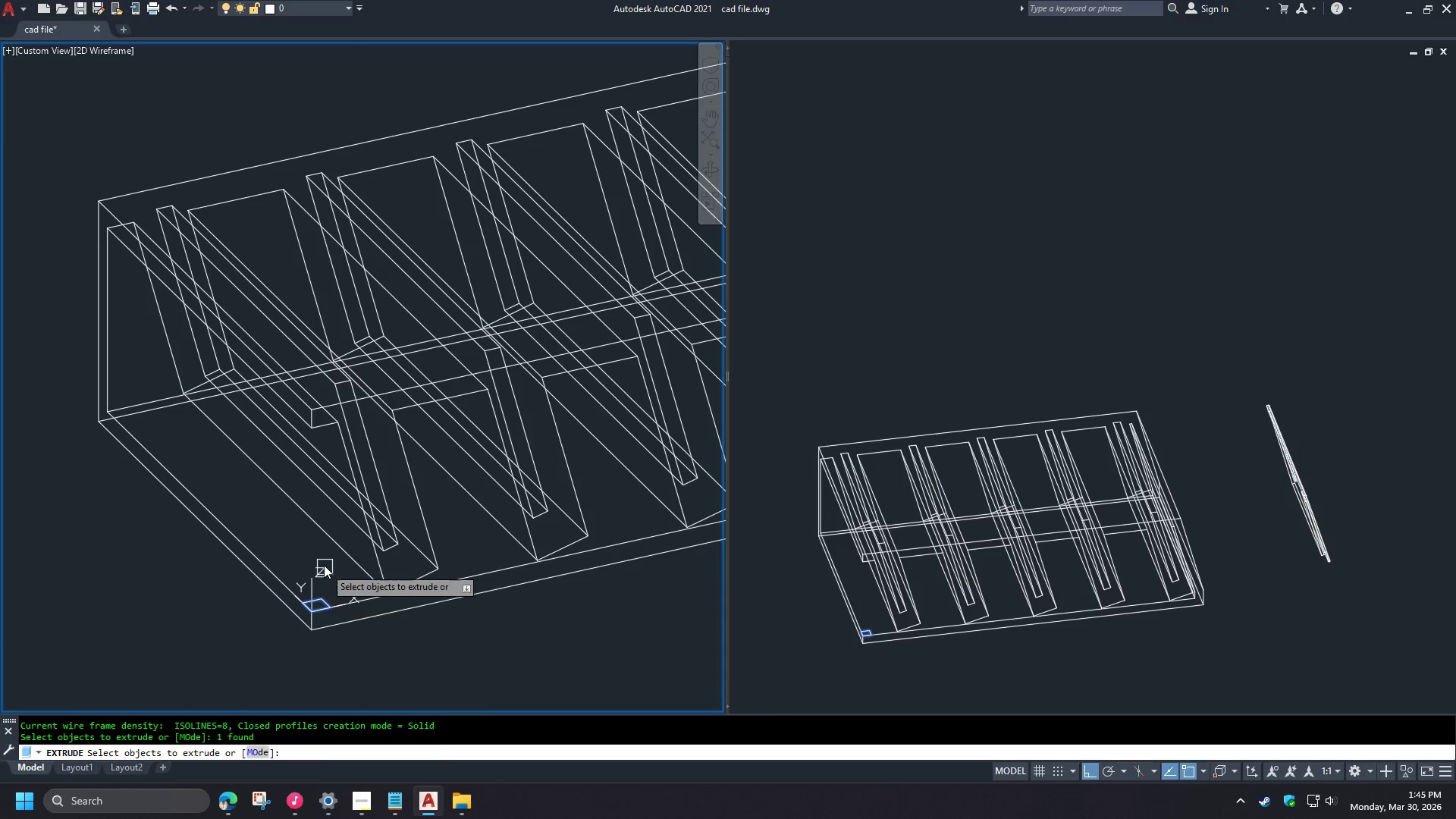 
scroll: coordinate [319, 423], scroll_direction: up, amount: 1.0
 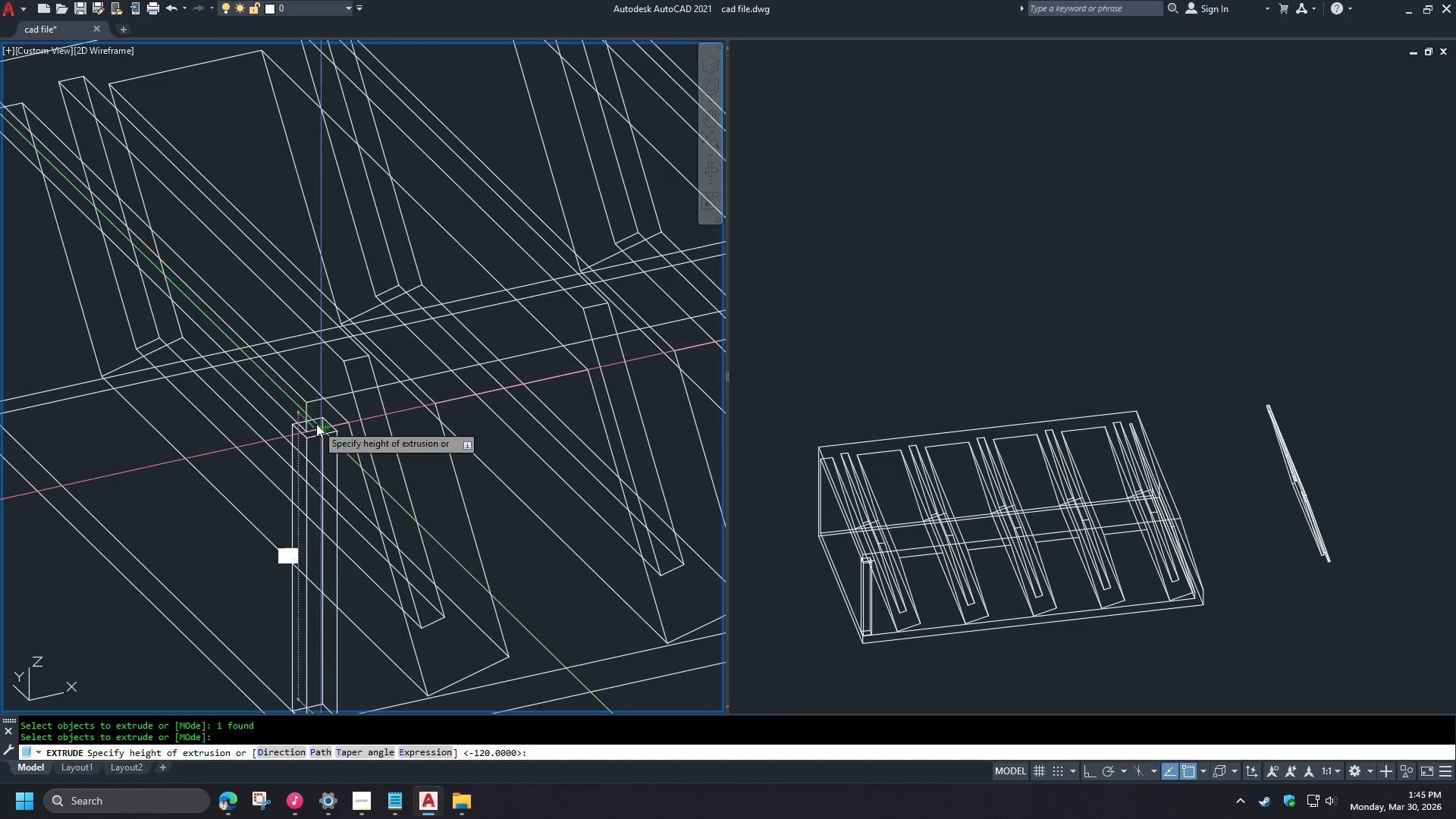 
type(uni )
 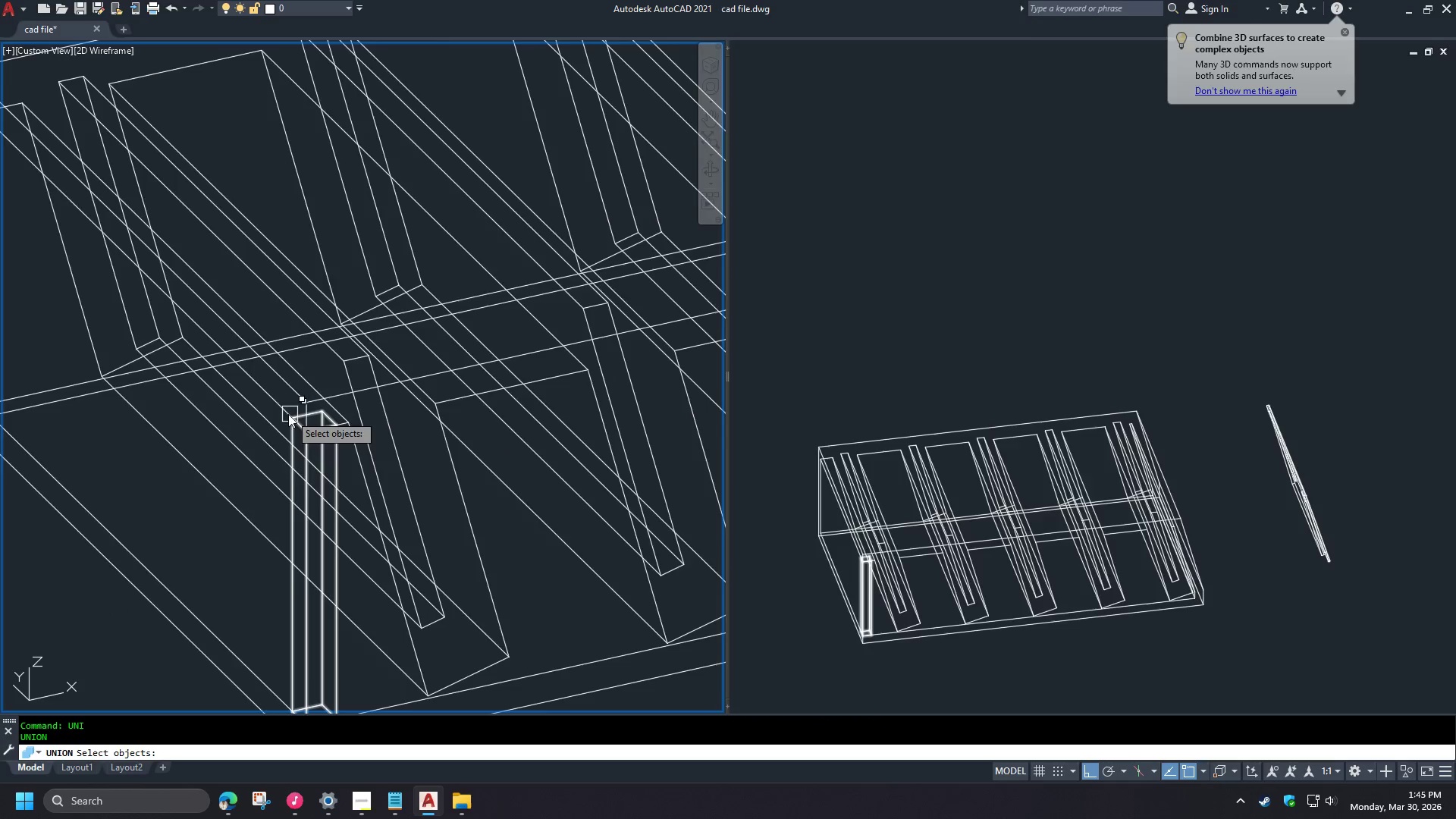 
key(Control+ControlLeft)
 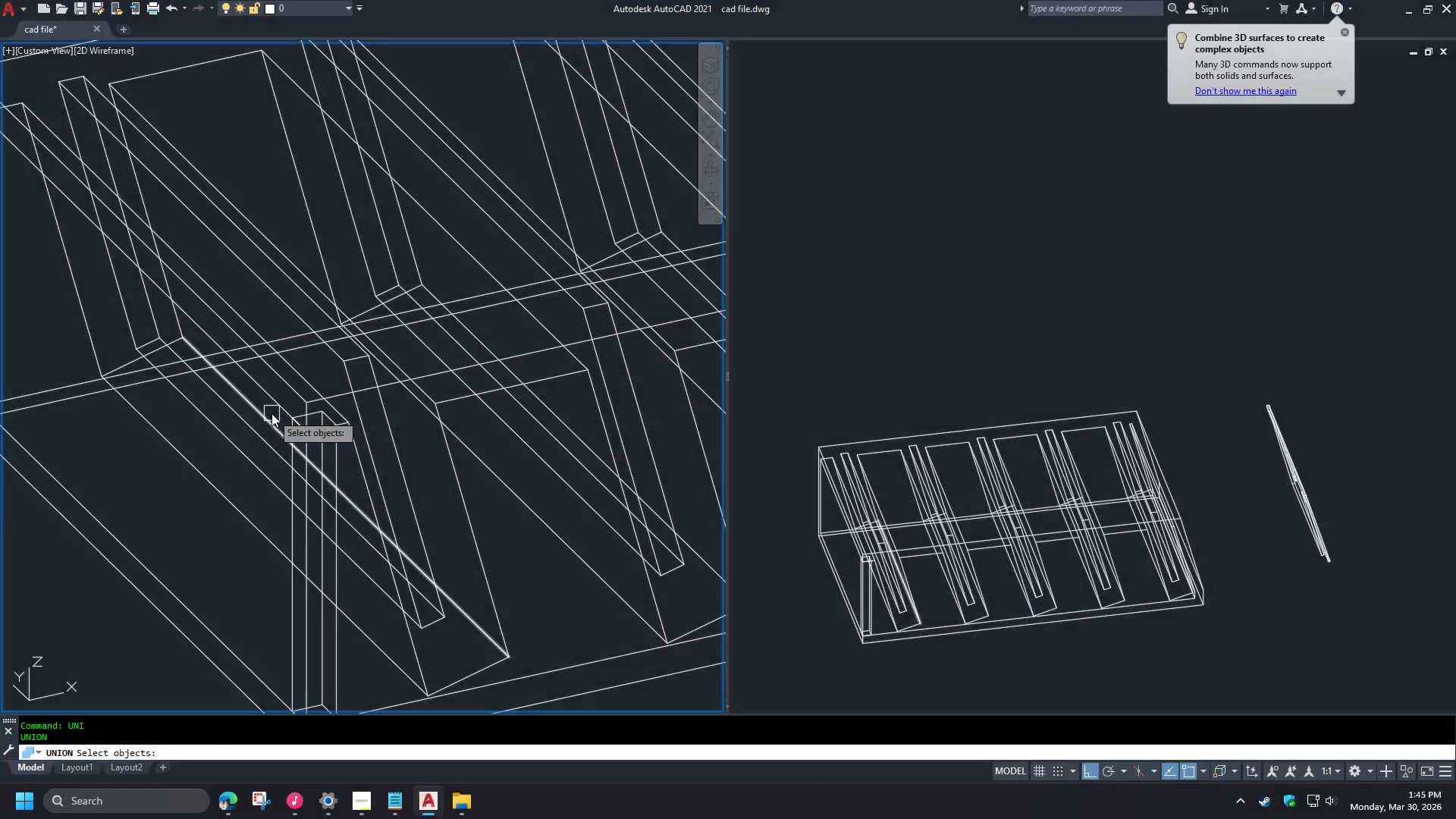 
key(Control+W)
 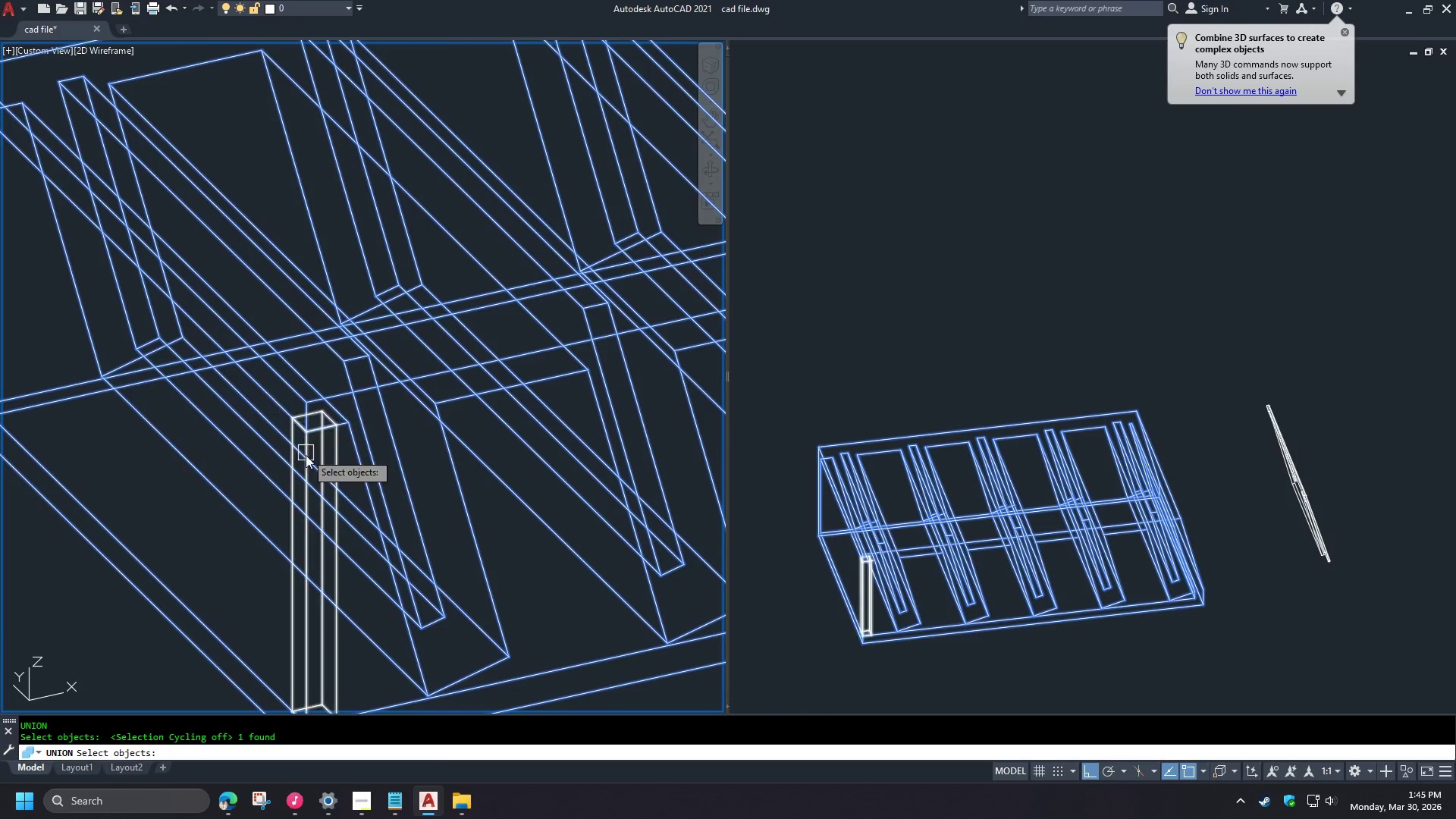 
double_click([309, 464])
 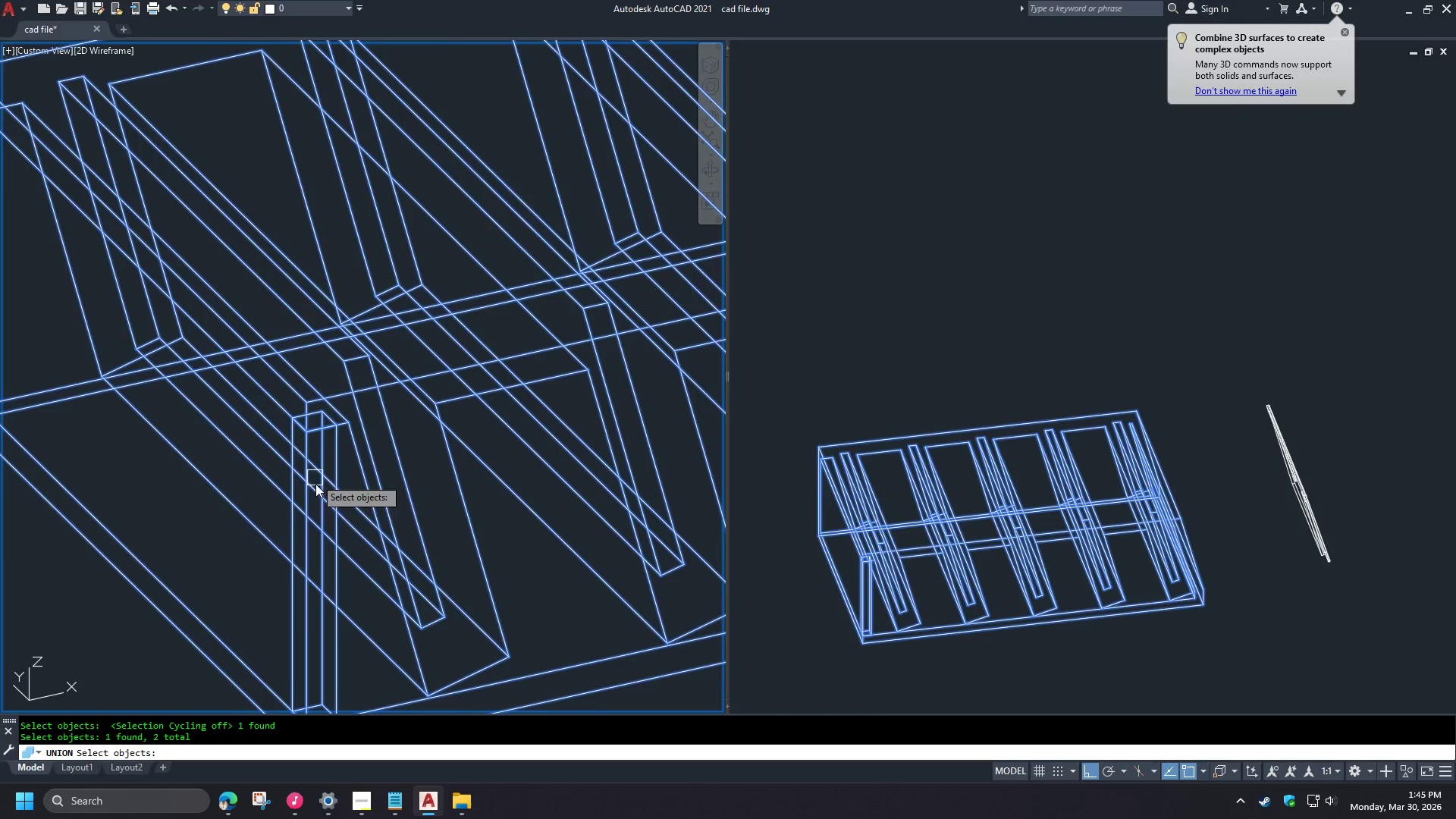 
key(Space)
 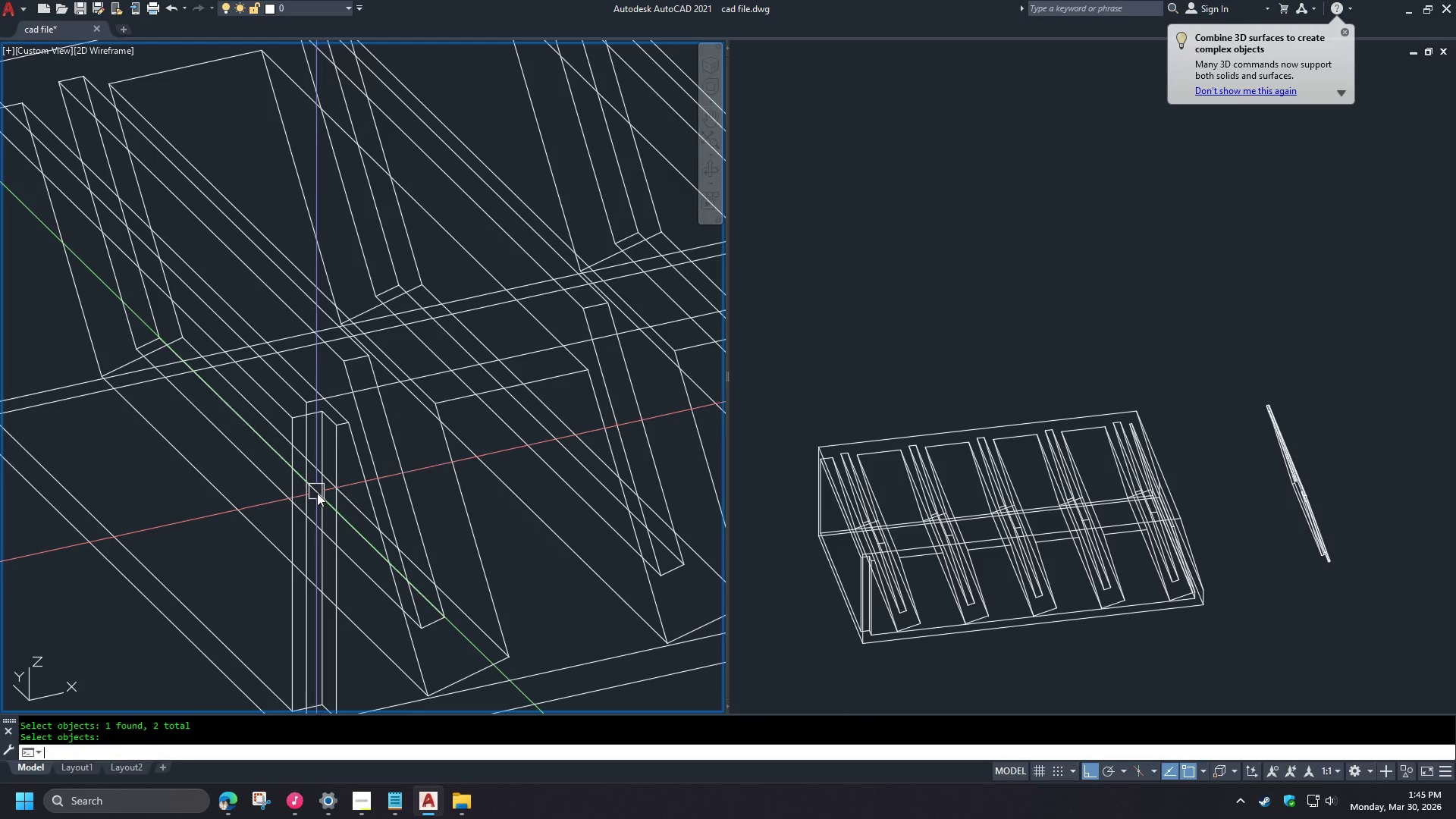 
hold_key(key=ShiftLeft, duration=1.5)
 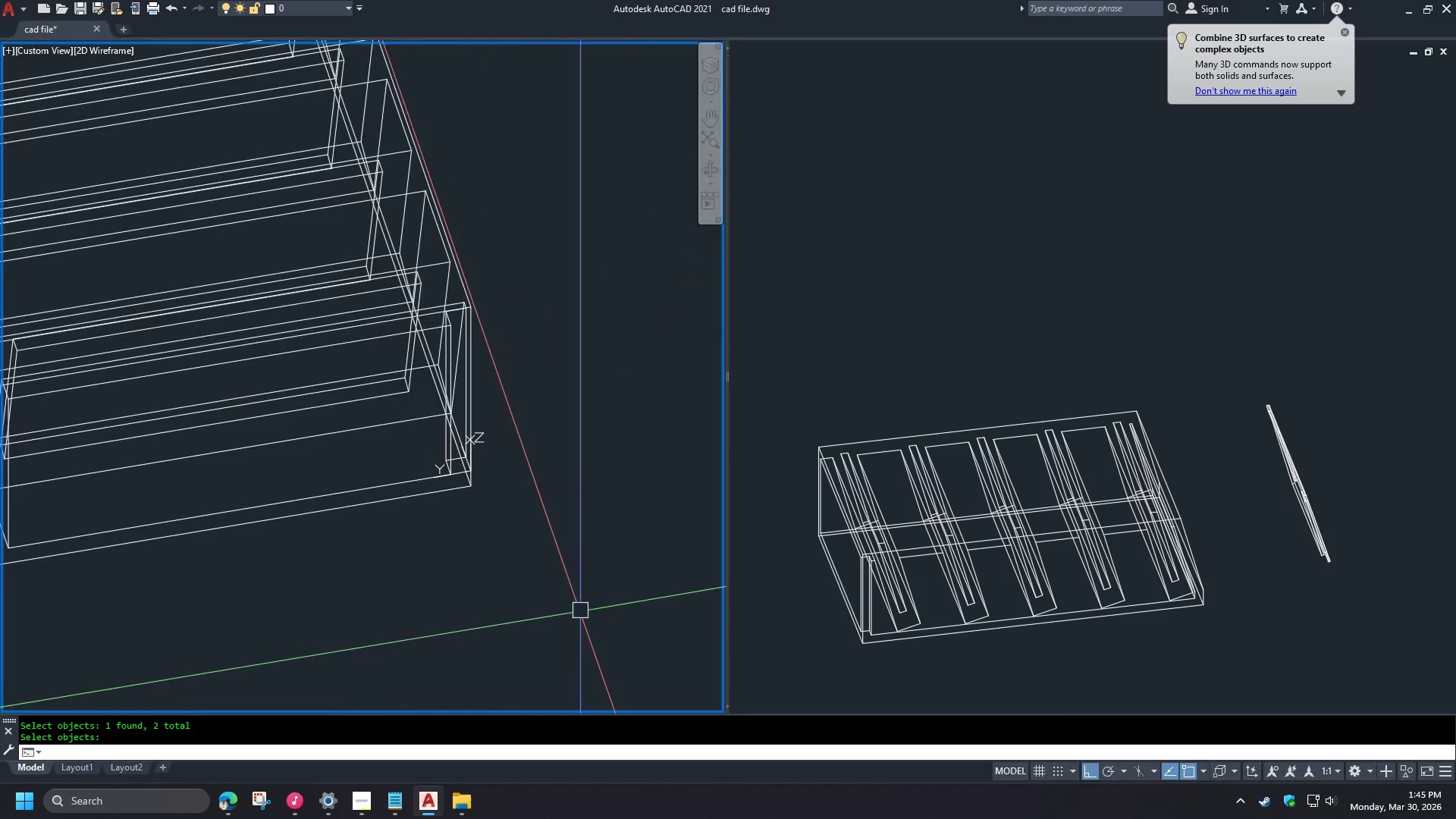 
key(Shift+ShiftLeft)
 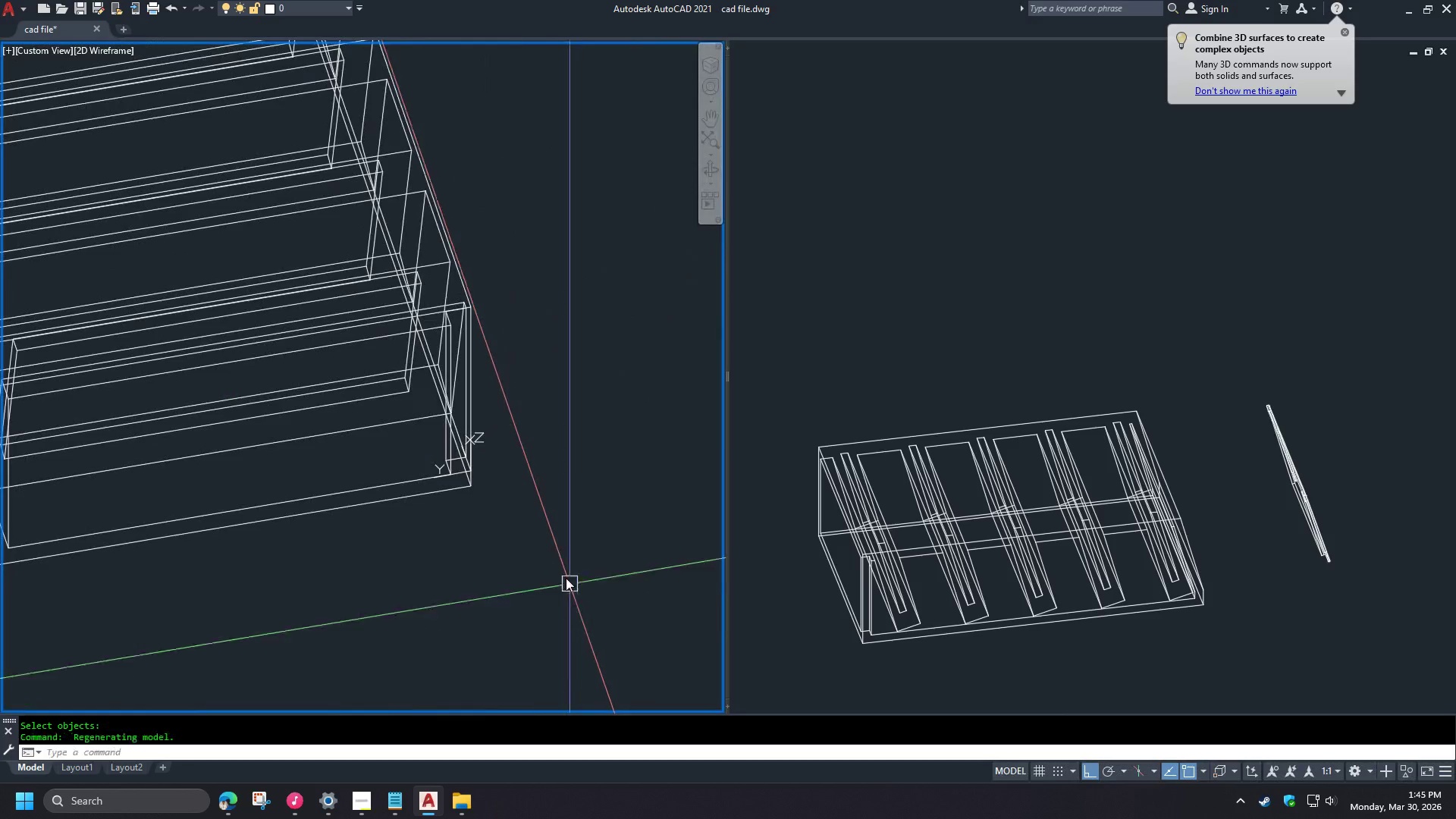 
key(Shift+ShiftLeft)
 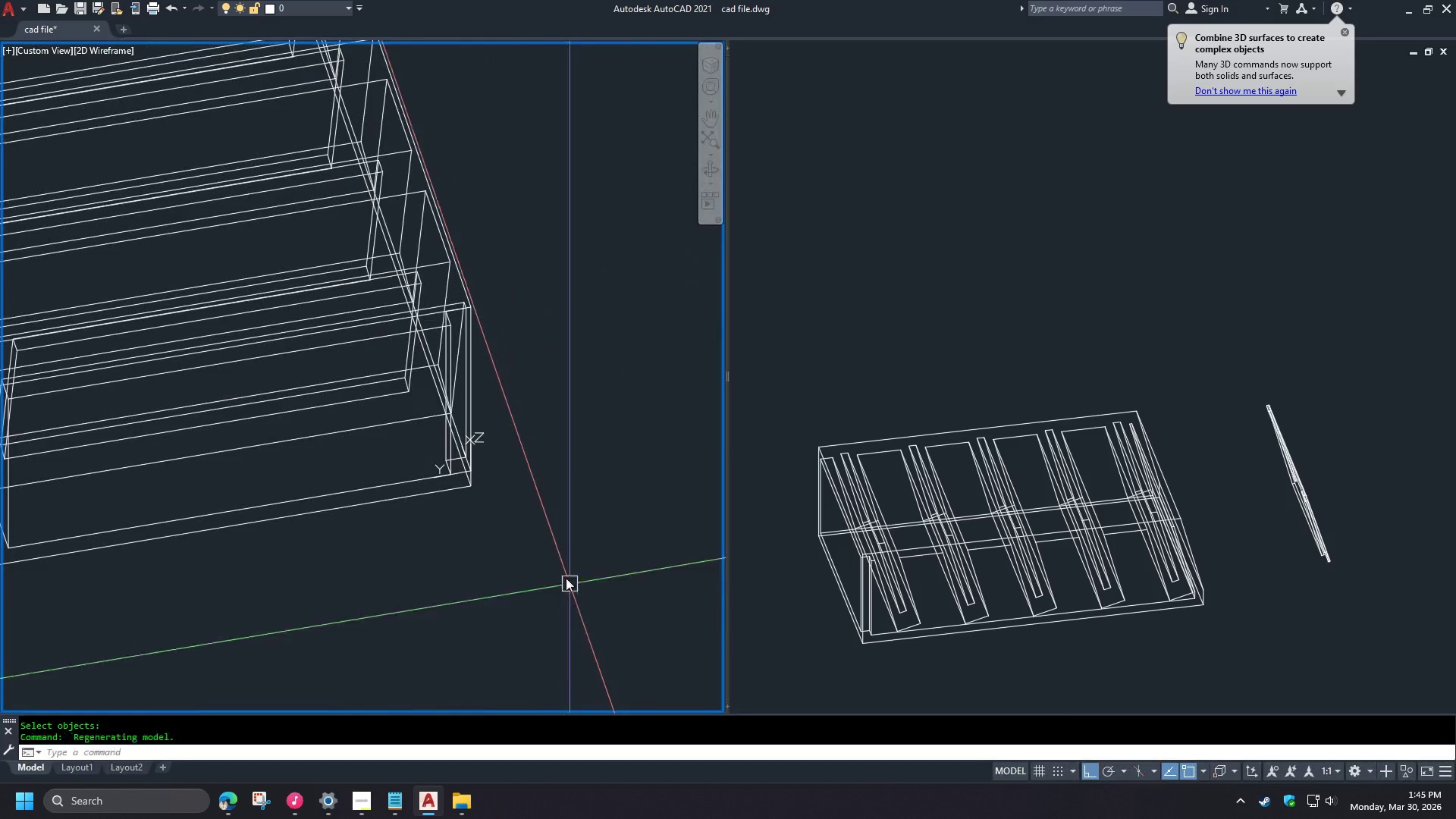 
key(Shift+ShiftLeft)
 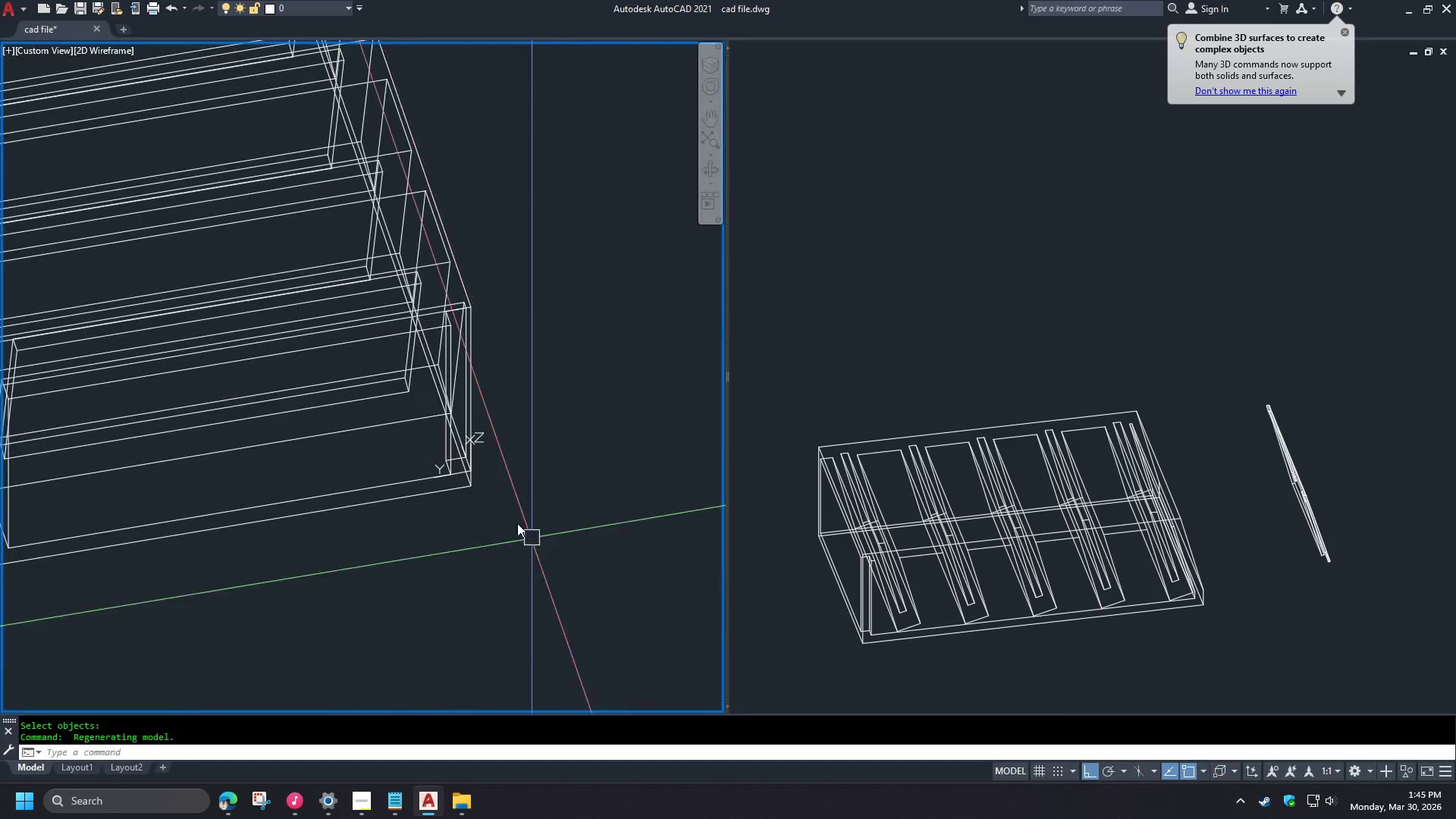 
hold_key(key=ShiftLeft, duration=1.55)
 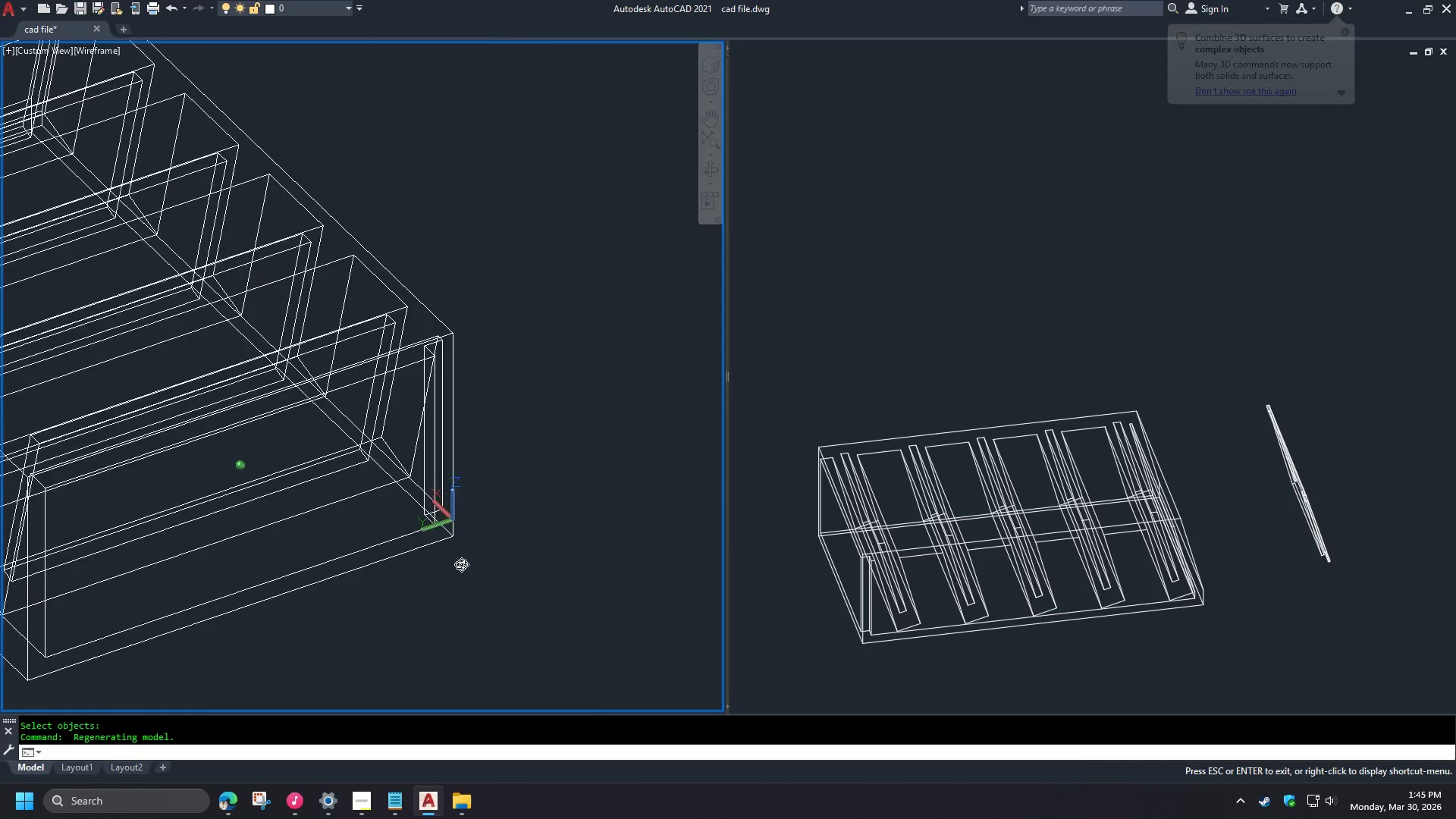 
scroll: coordinate [380, 504], scroll_direction: down, amount: 1.0
 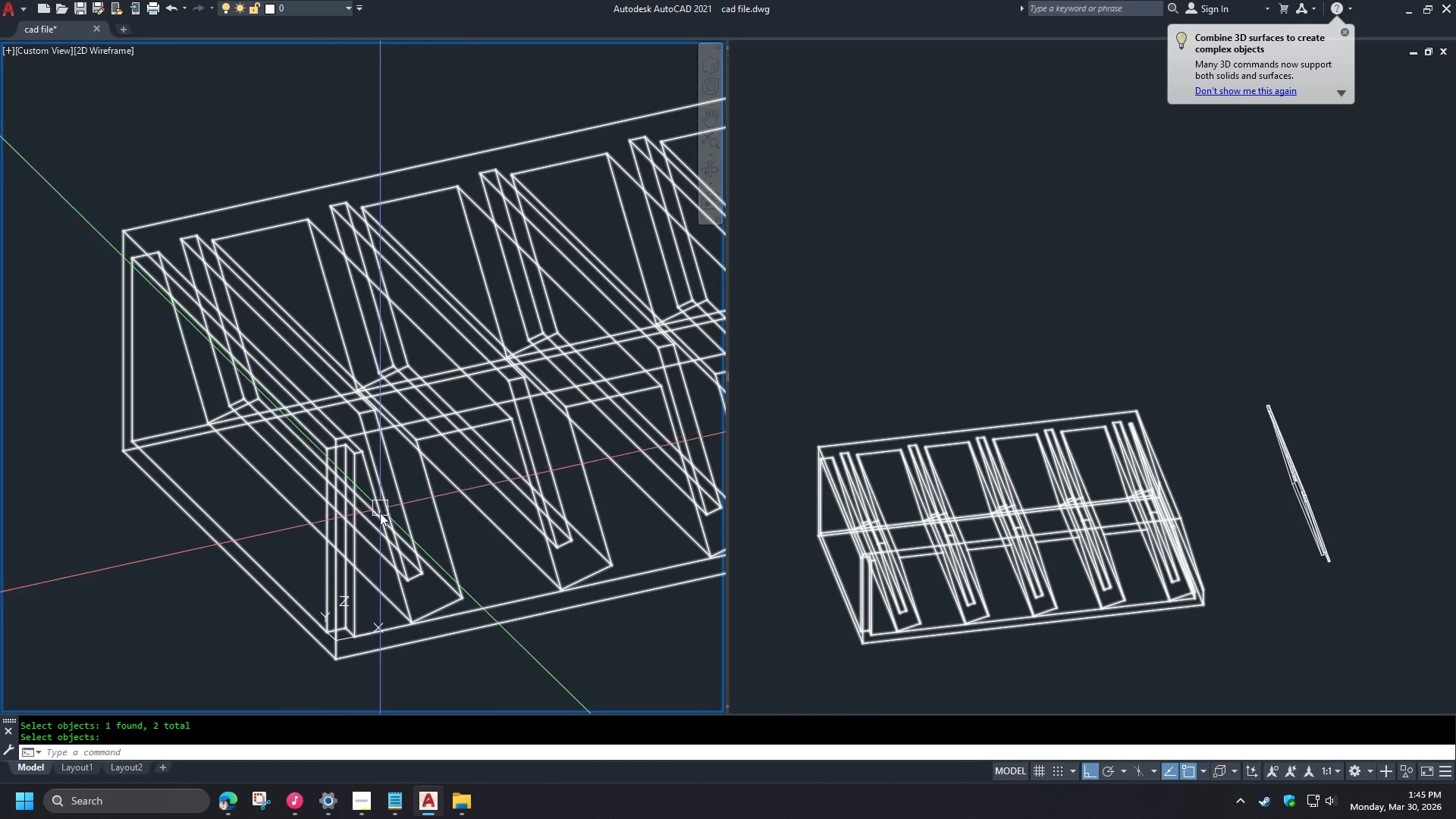 
hold_key(key=ShiftLeft, duration=1.5)
 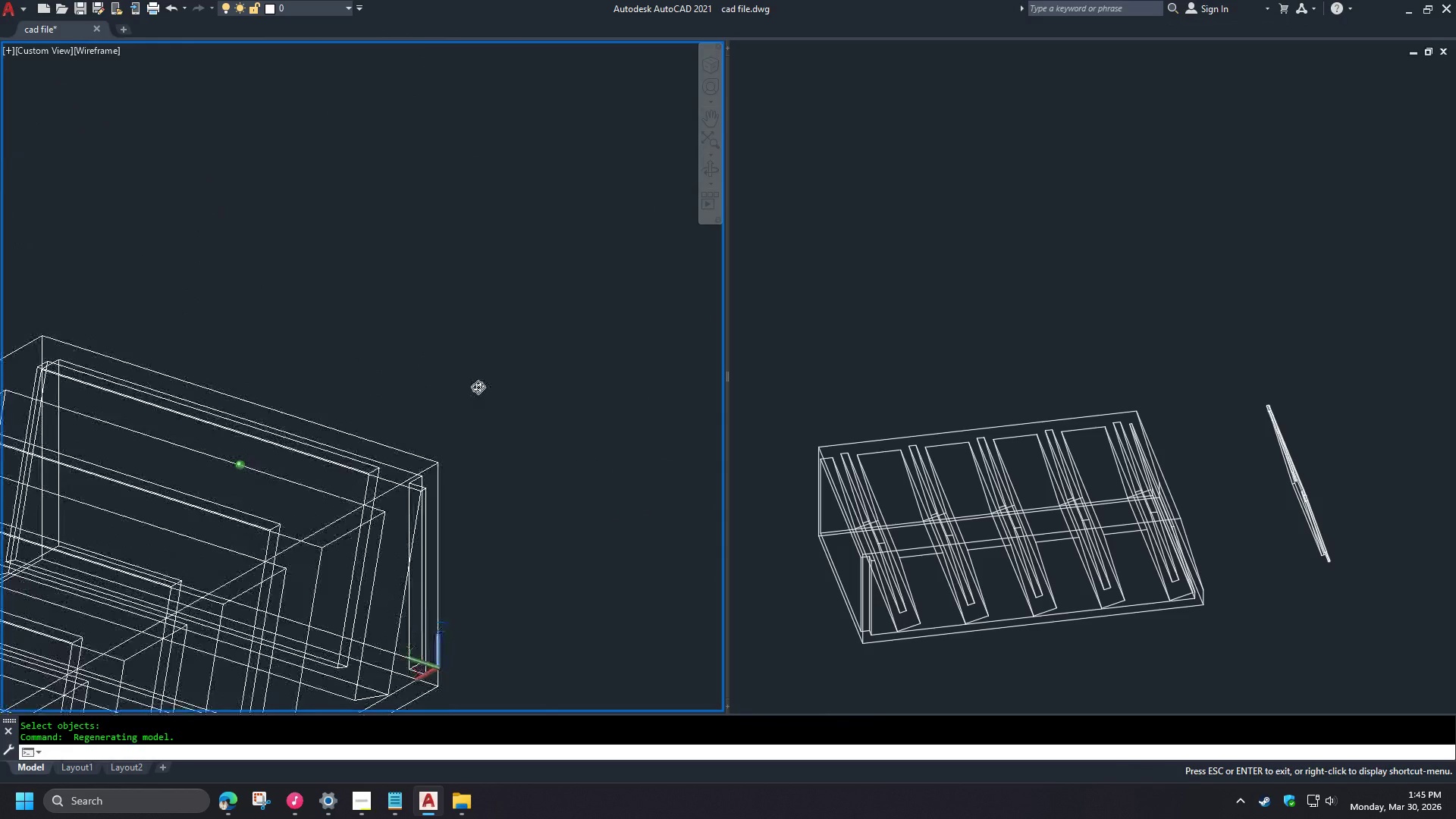 
hold_key(key=ShiftLeft, duration=1.51)
 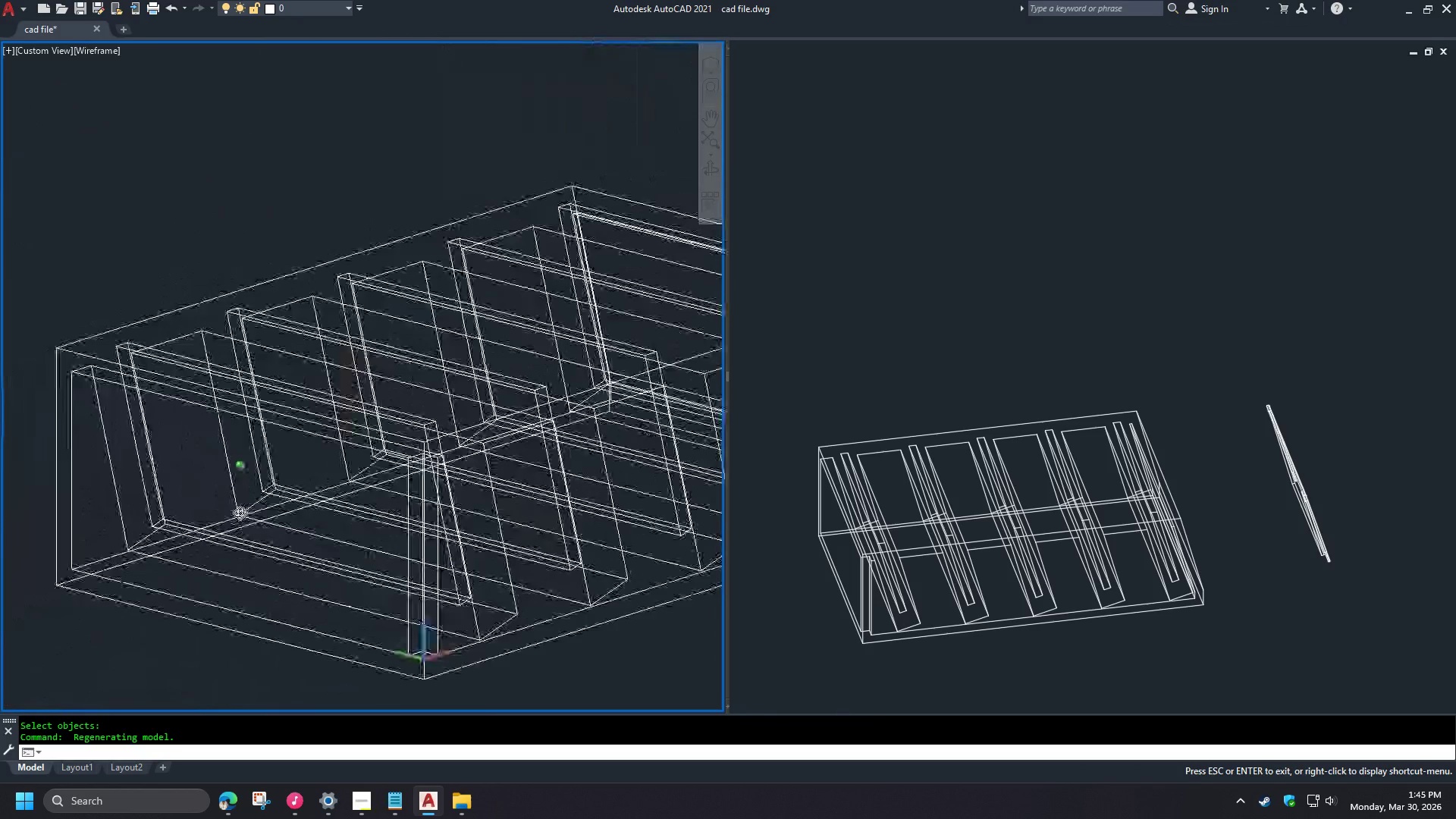 
scroll: coordinate [450, 463], scroll_direction: up, amount: 3.0
 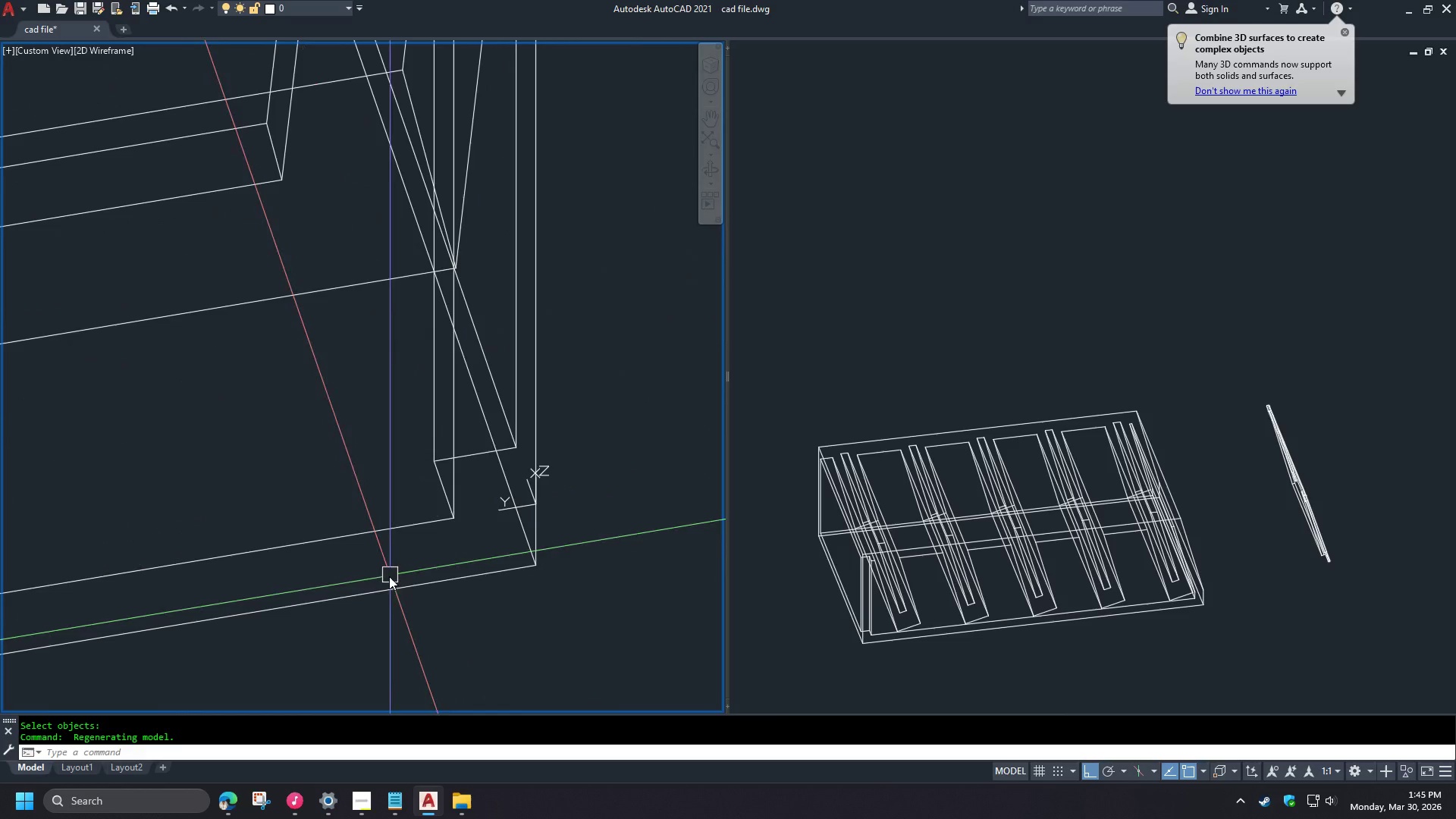 
scroll: coordinate [505, 535], scroll_direction: down, amount: 3.0
 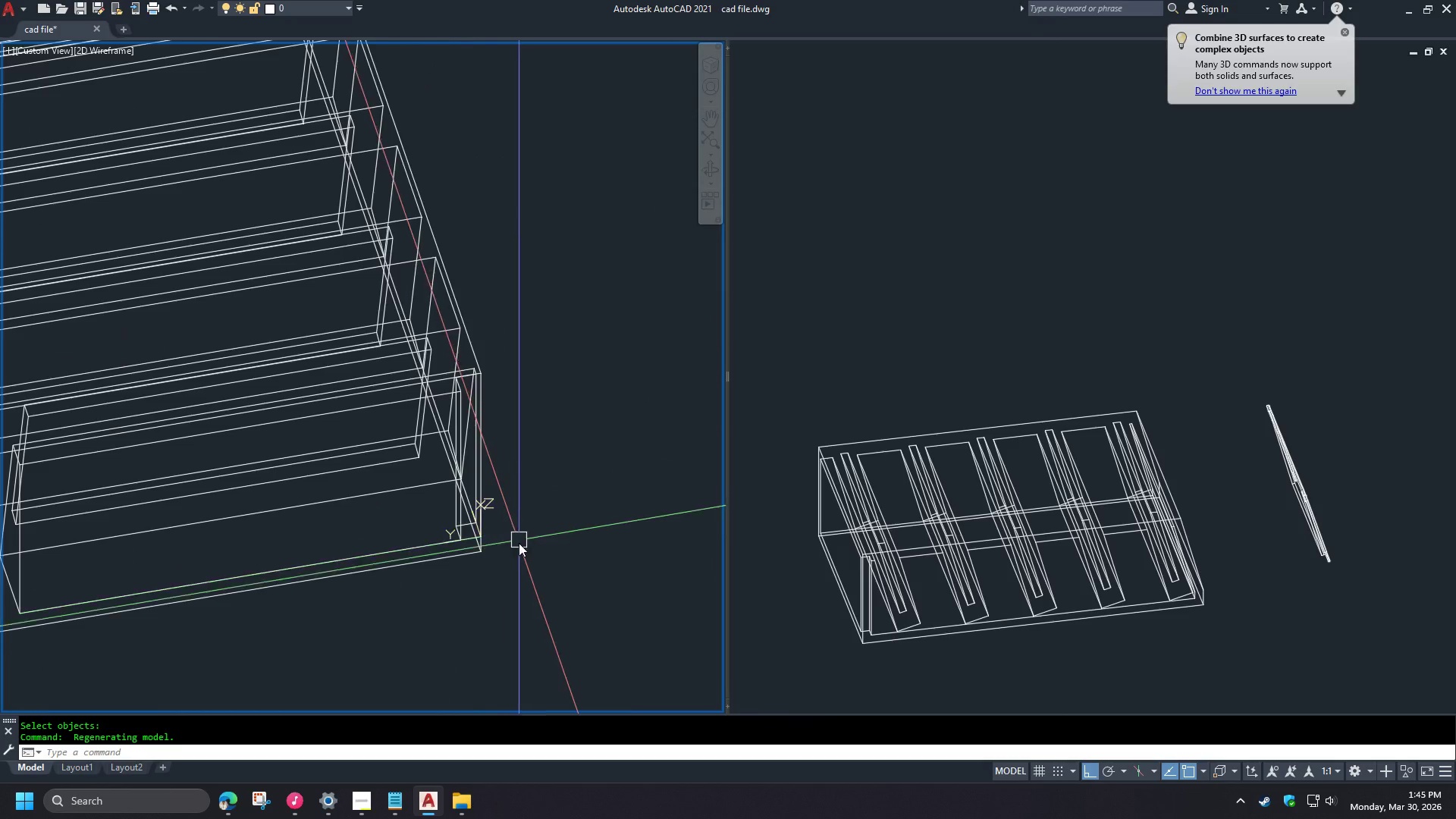 
hold_key(key=ShiftLeft, duration=1.52)
 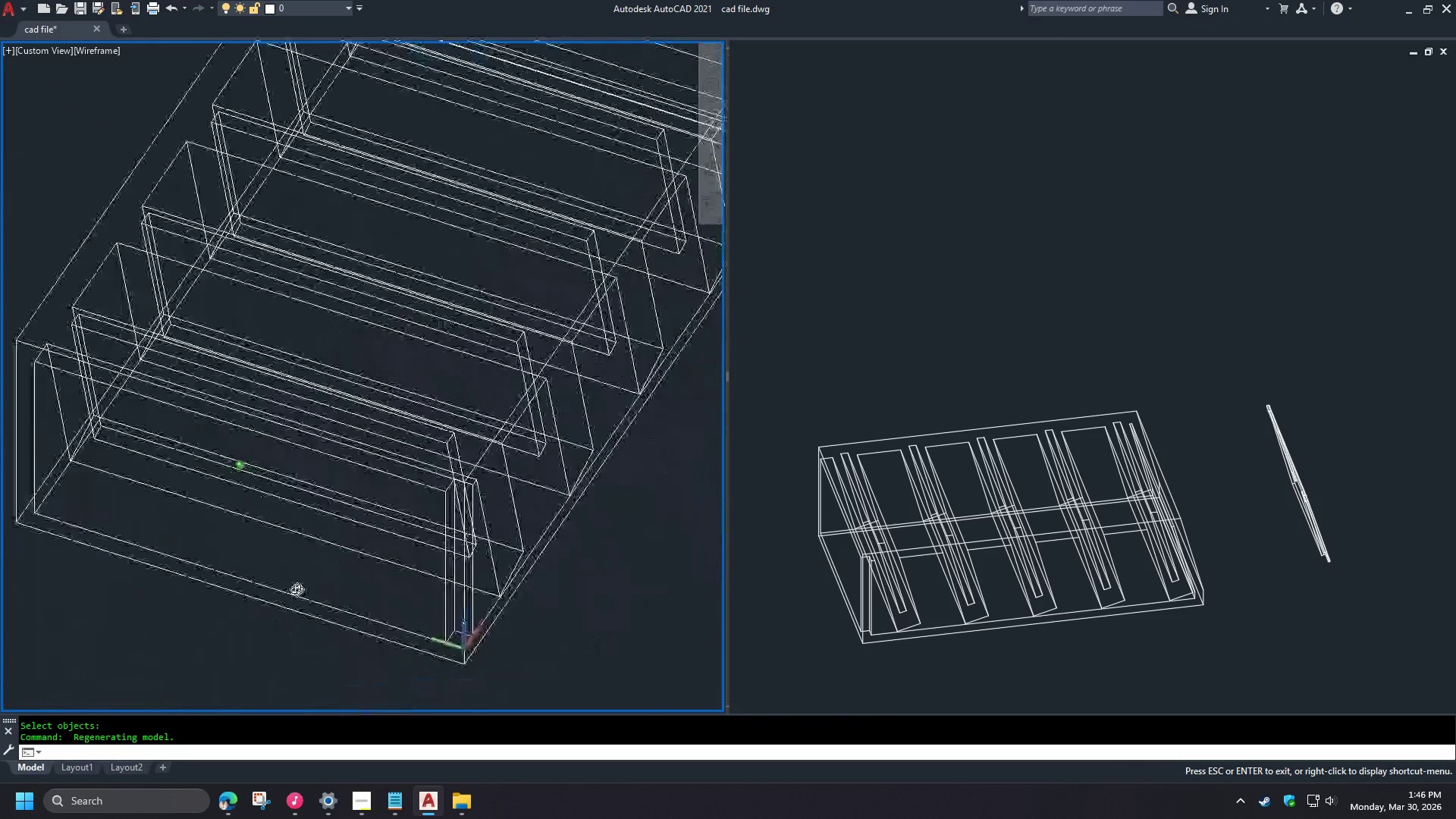 
hold_key(key=ShiftLeft, duration=1.3)
 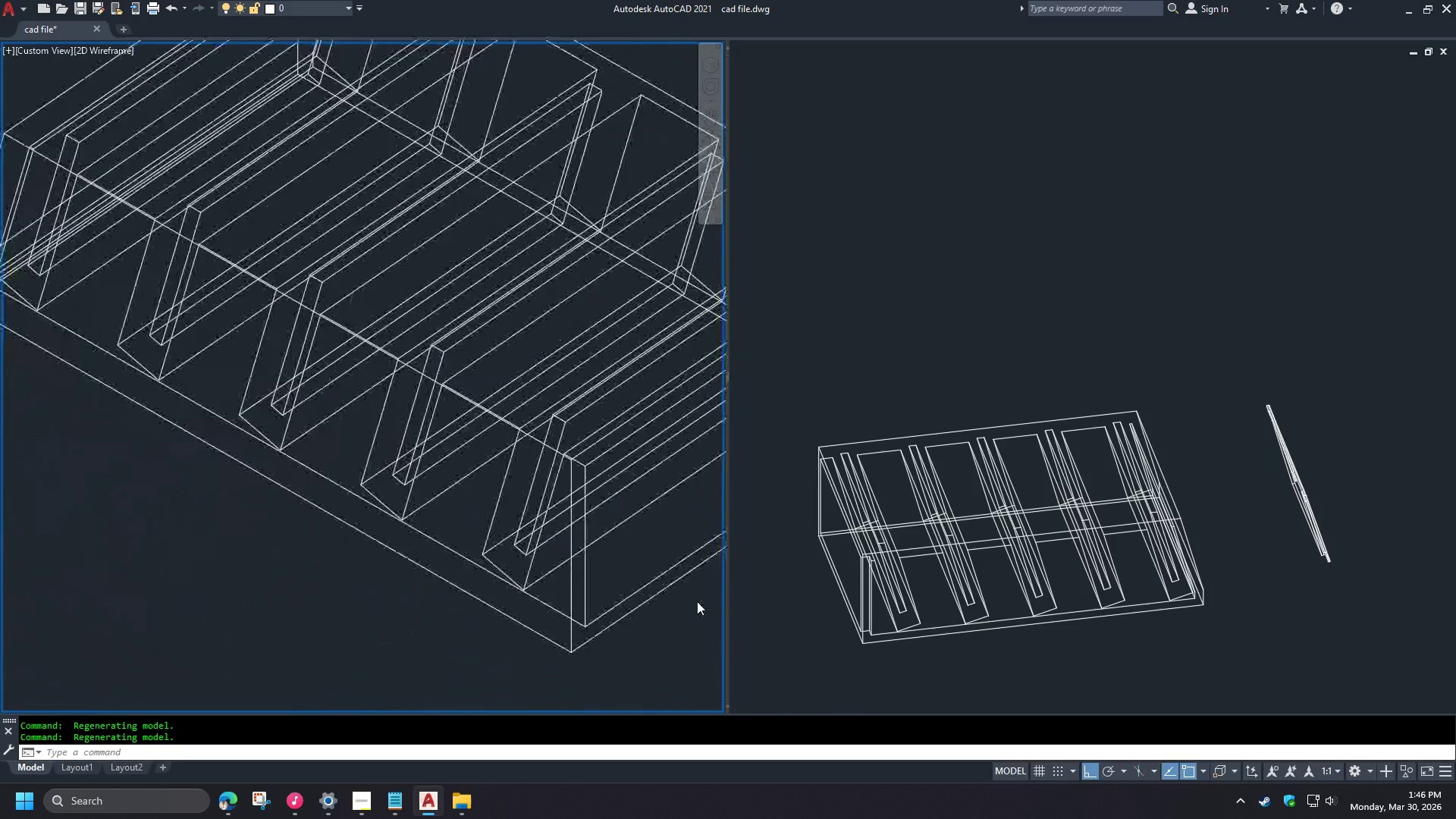 
hold_key(key=ShiftLeft, duration=6.3)
 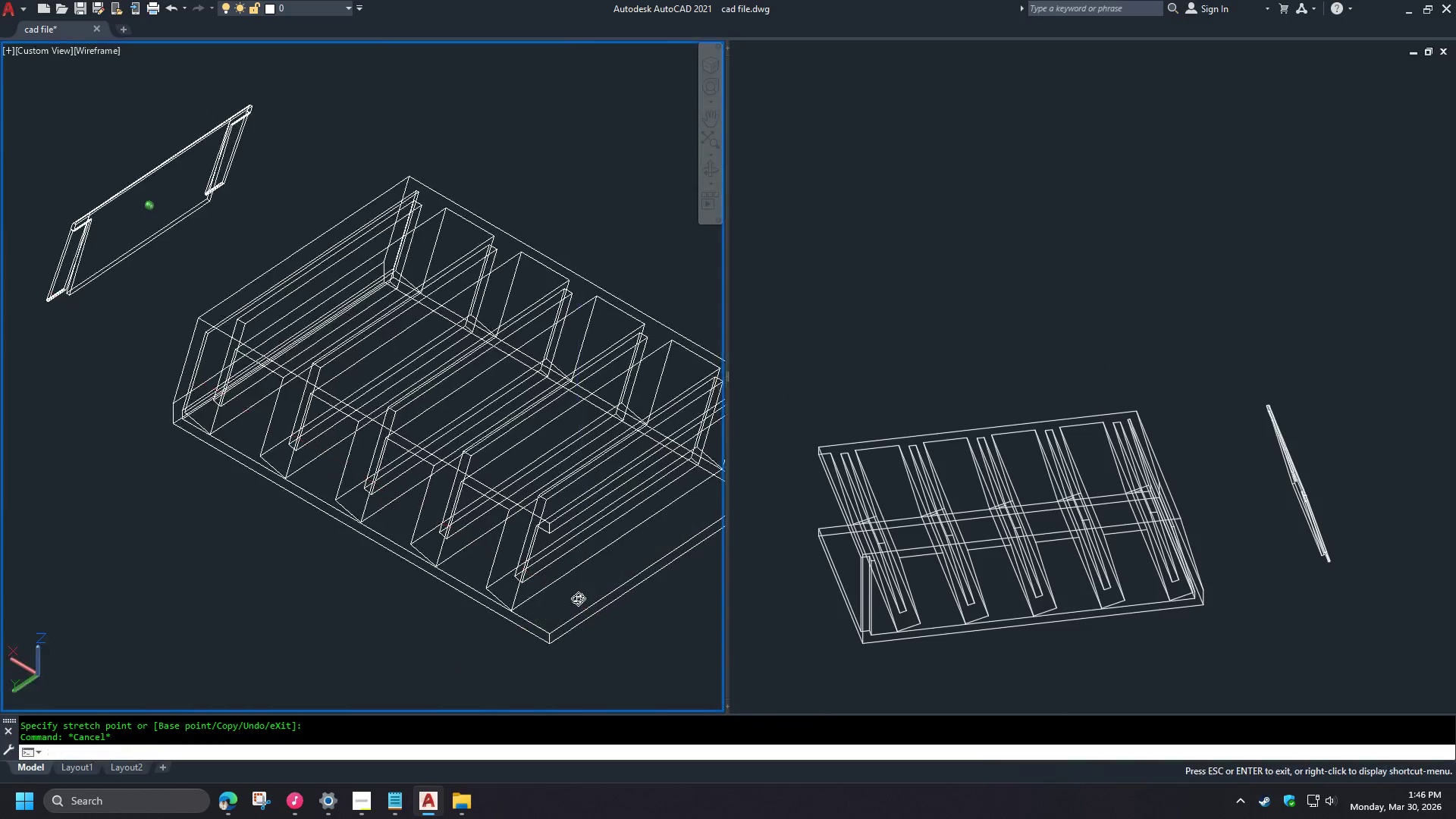 
key(Control+W)
 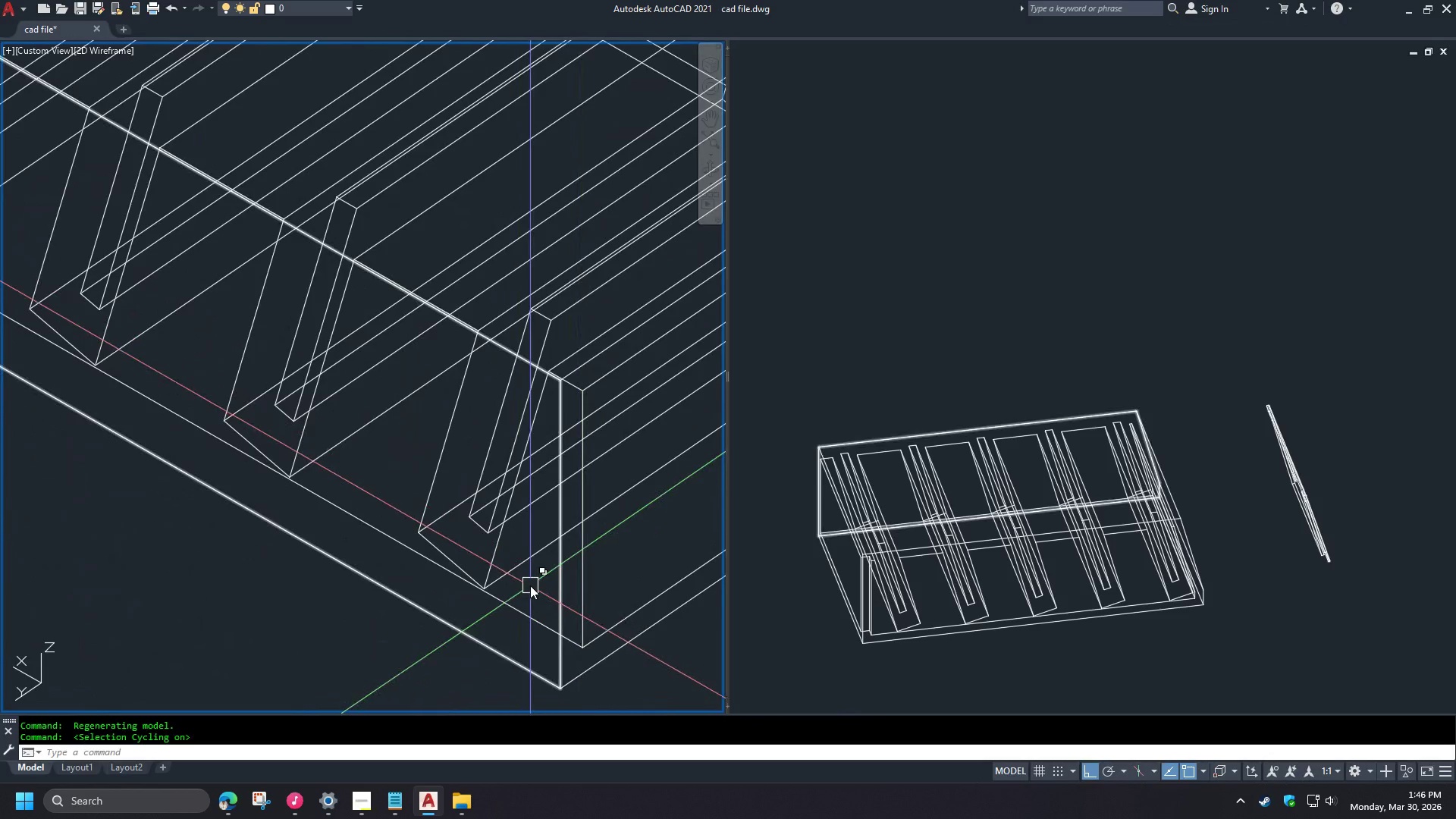 
left_click([530, 585])
 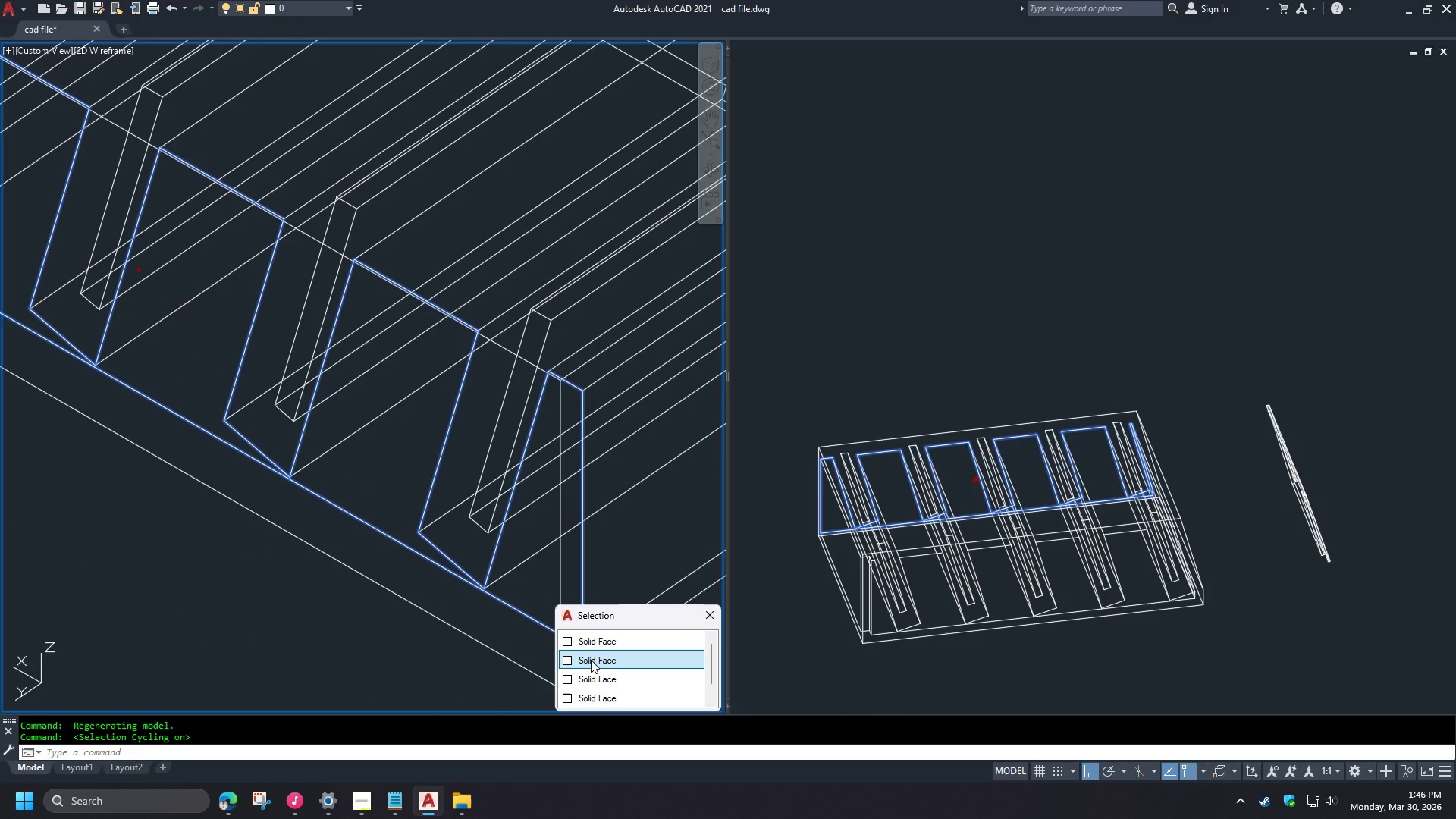 
left_click([591, 661])
 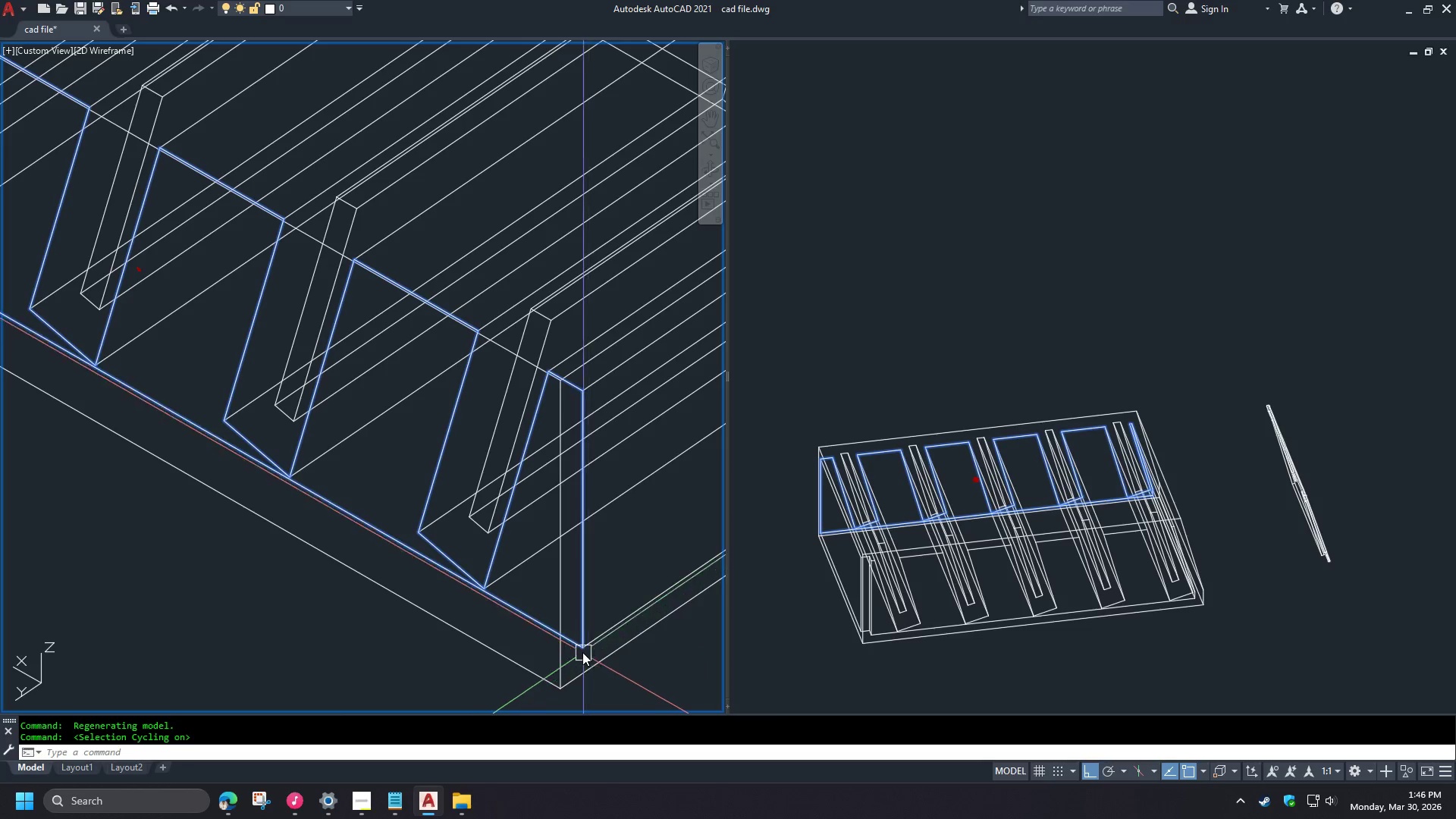 
scroll: coordinate [590, 594], scroll_direction: up, amount: 1.0
 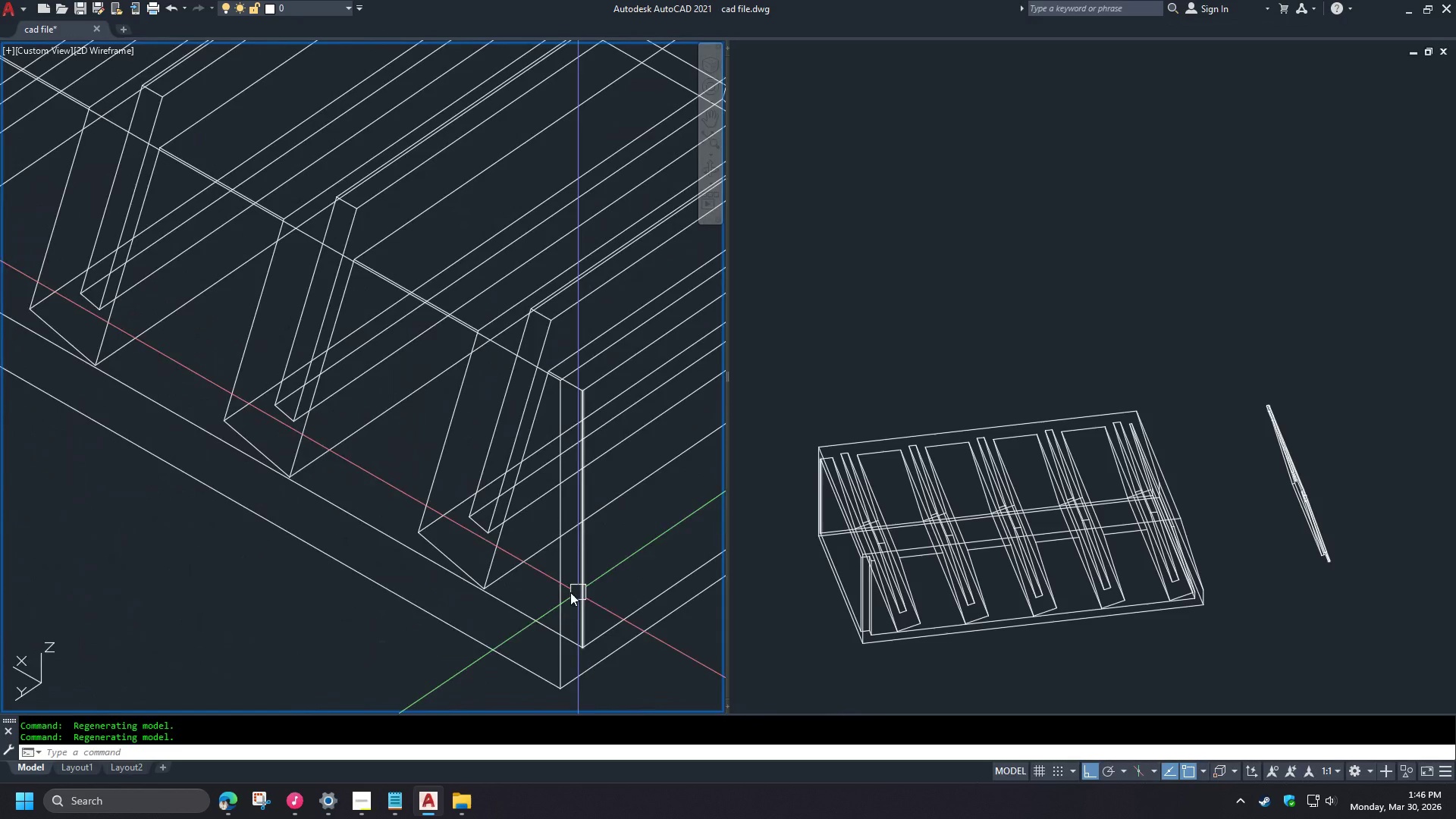 
left_click([387, 477])
 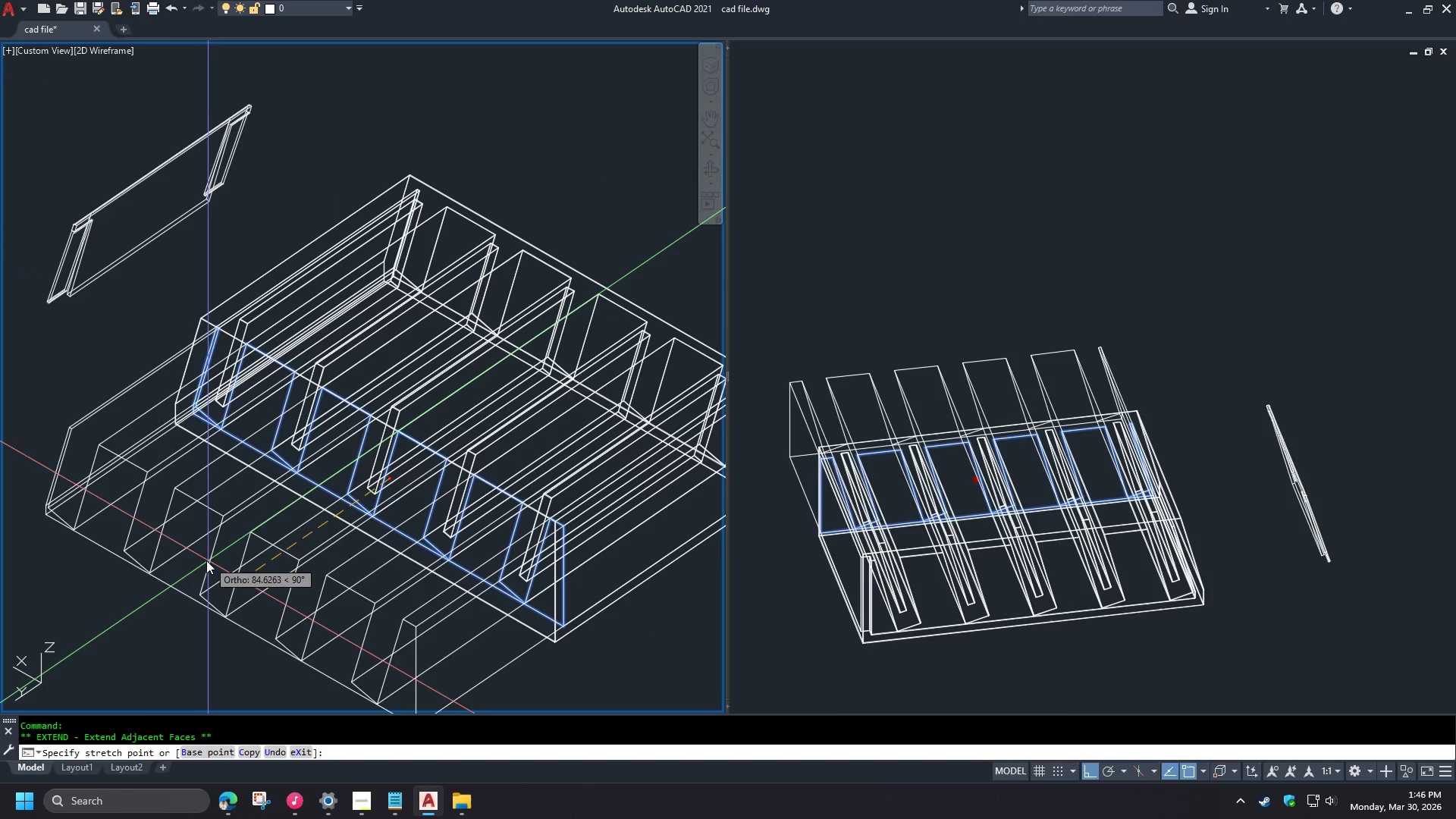 
left_click([206, 560])
 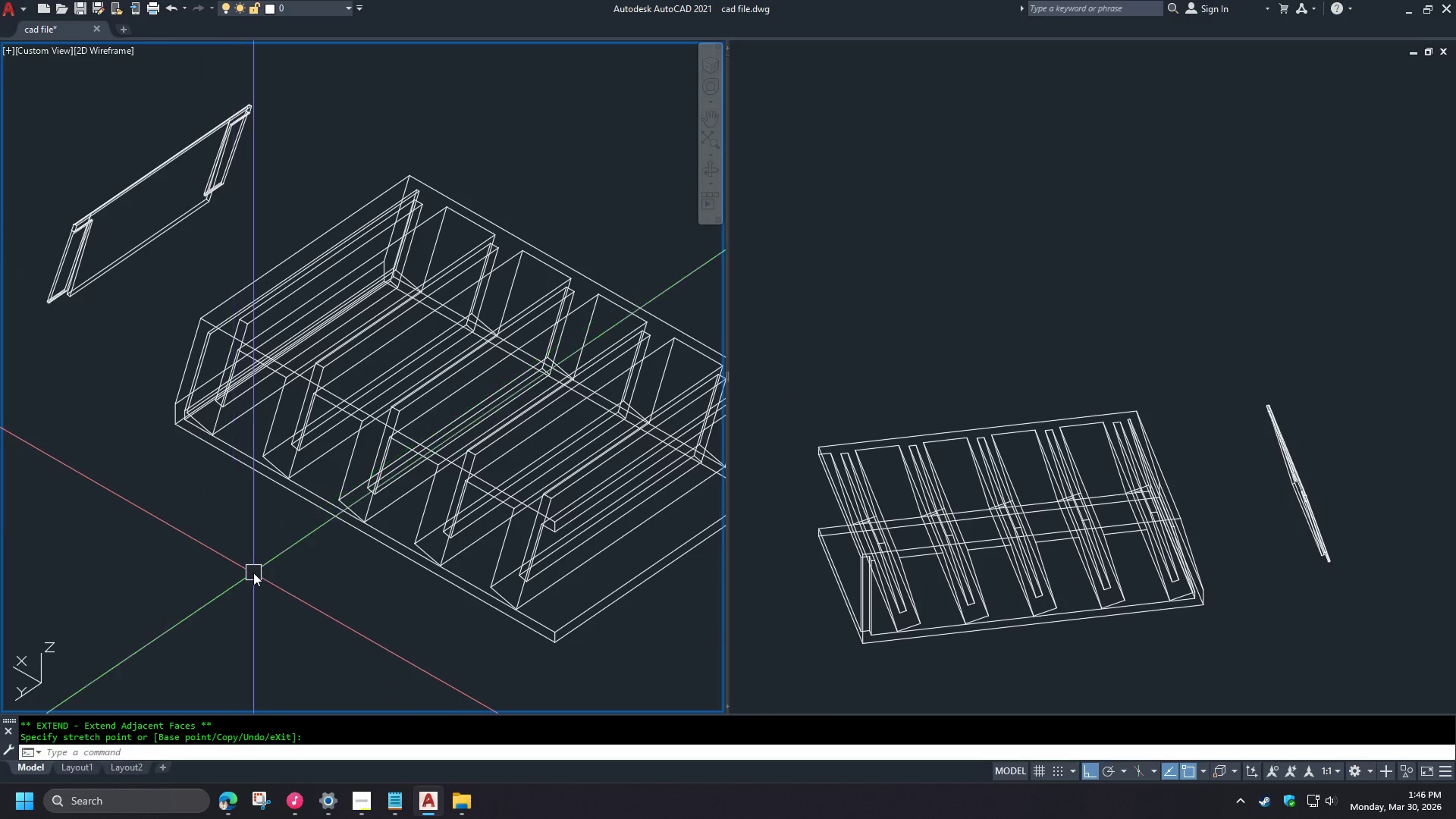 
key(Escape)
 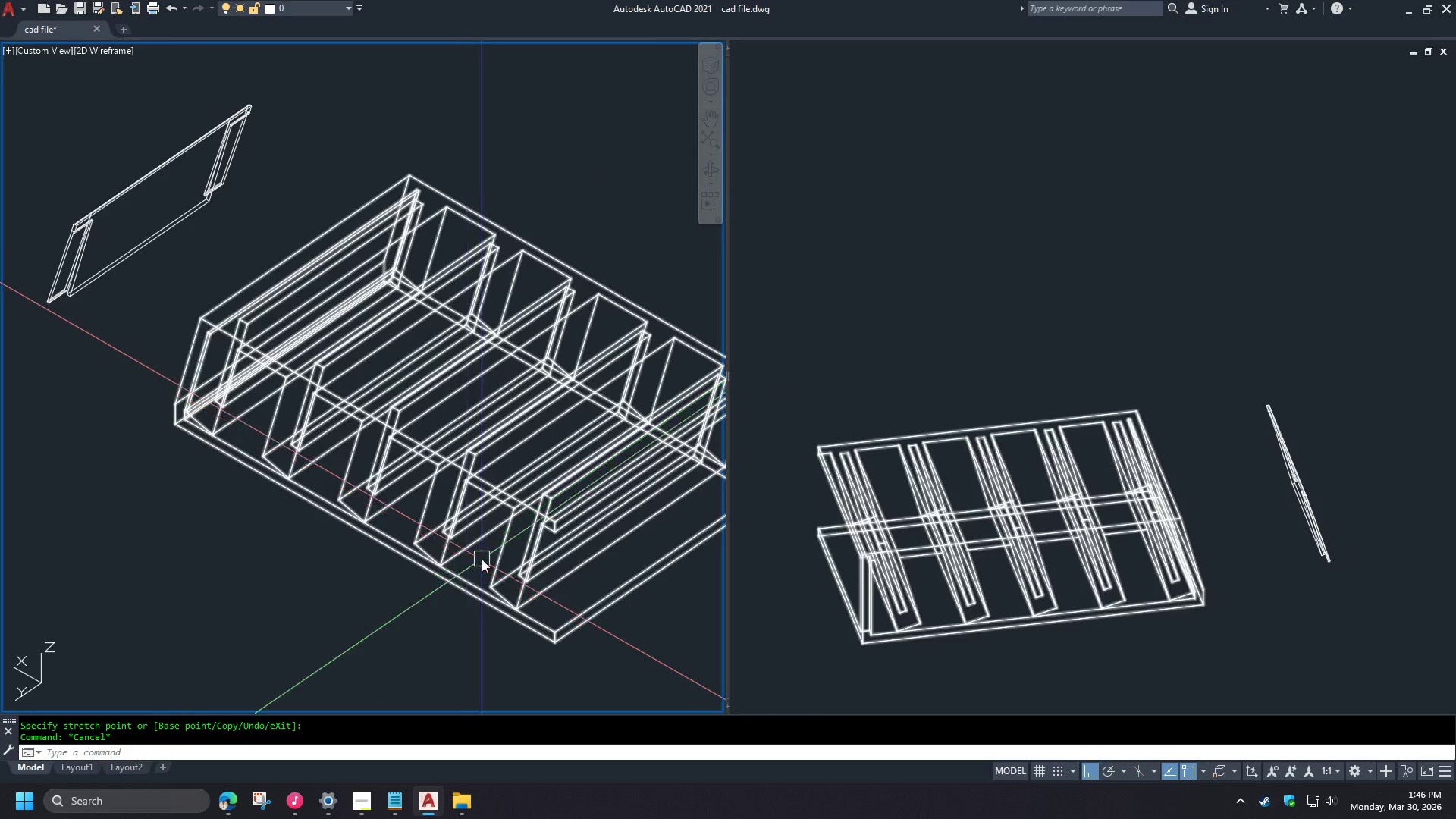 
scroll: coordinate [548, 608], scroll_direction: down, amount: 2.0
 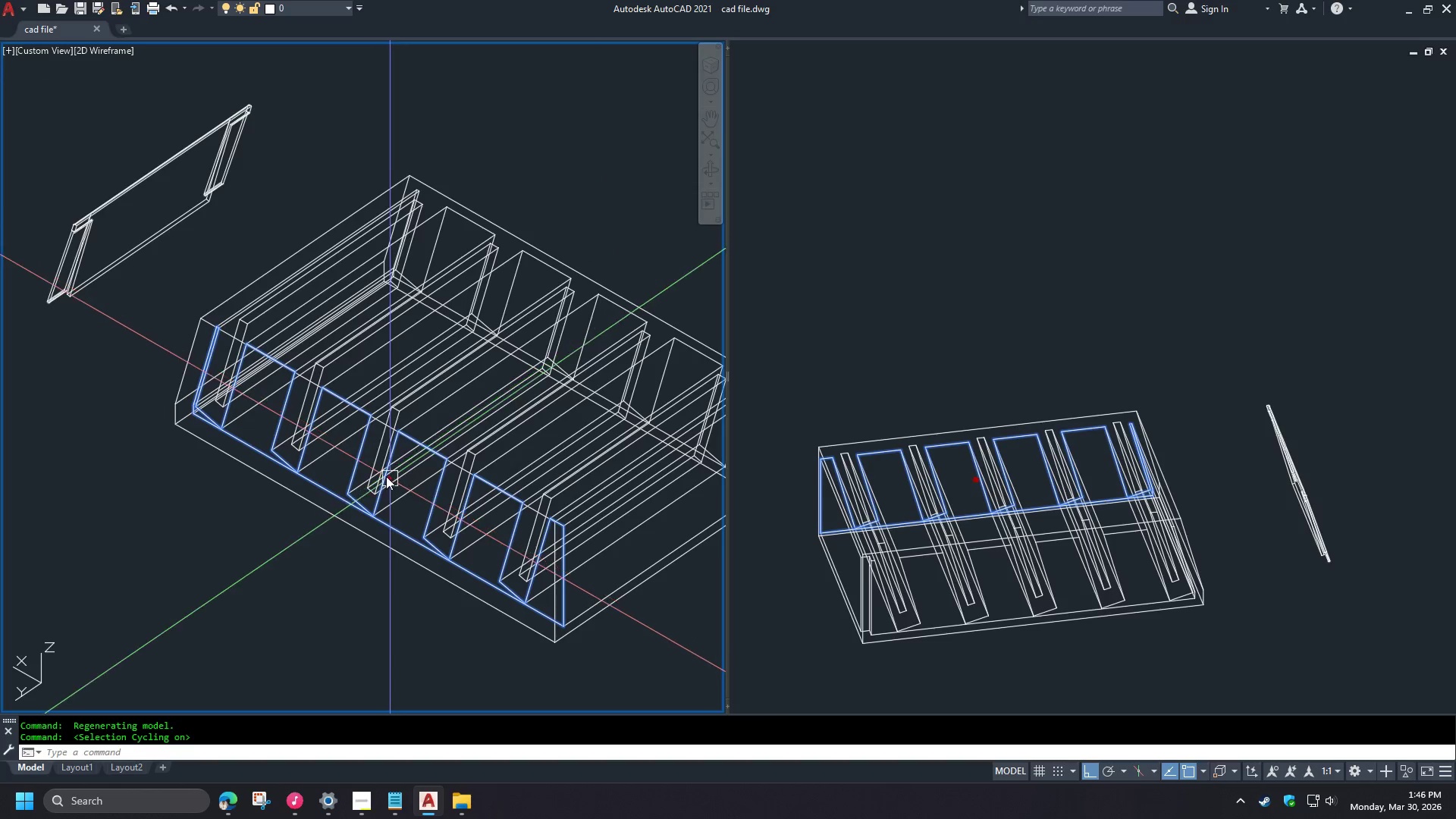 
hold_key(key=ShiftLeft, duration=1.53)
 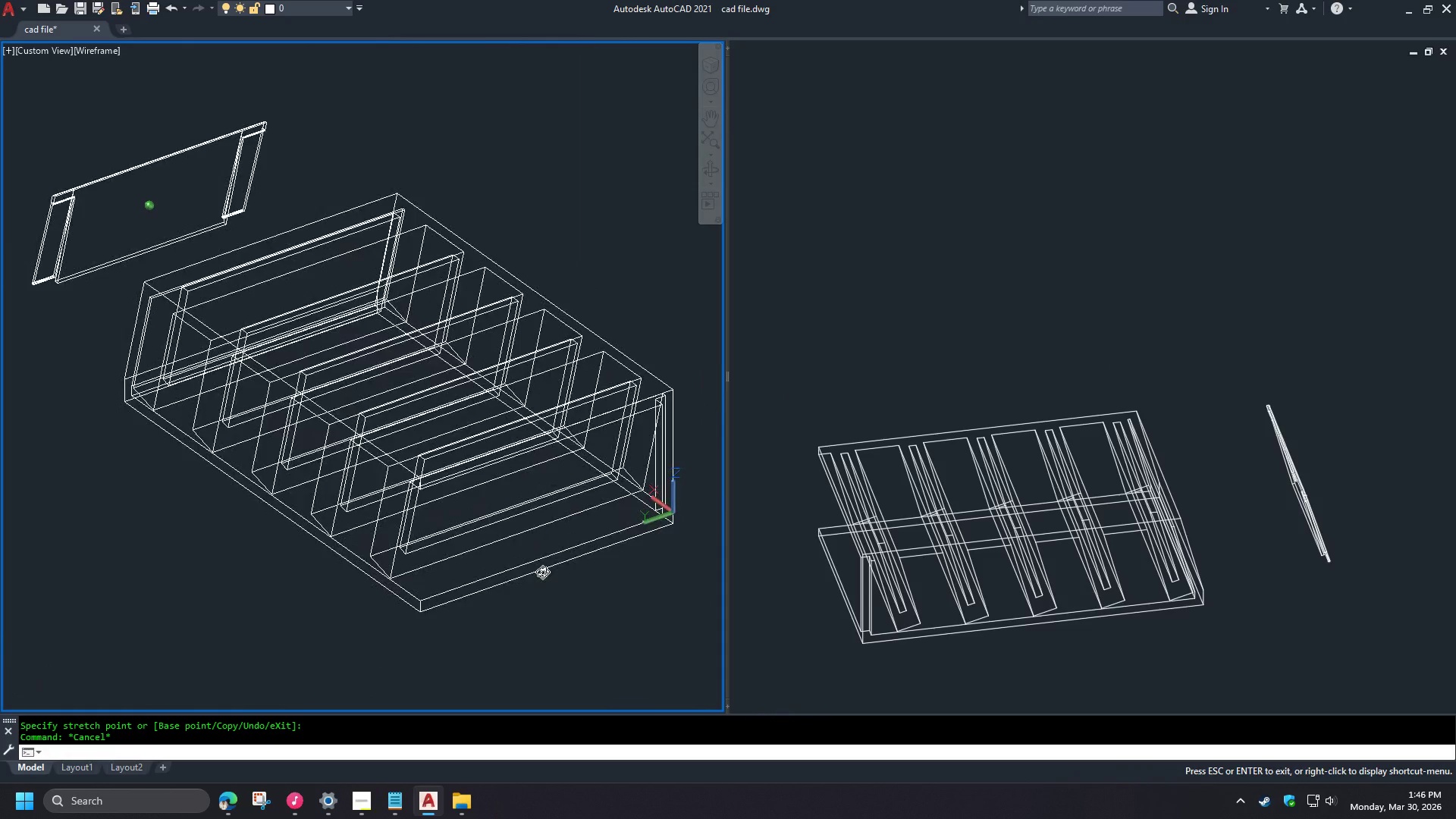 
hold_key(key=ShiftLeft, duration=0.94)
 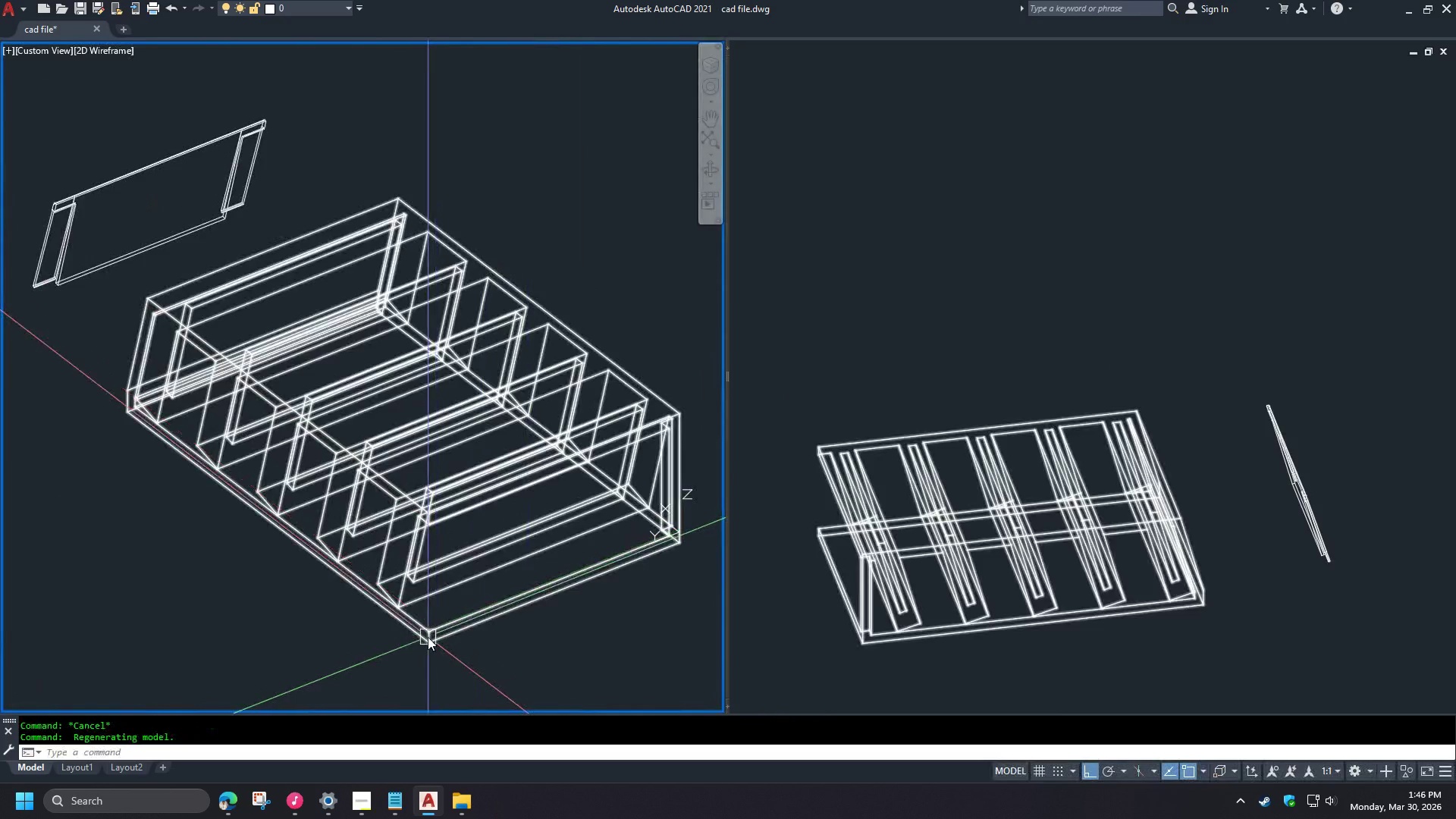 
type(ucs end )
 